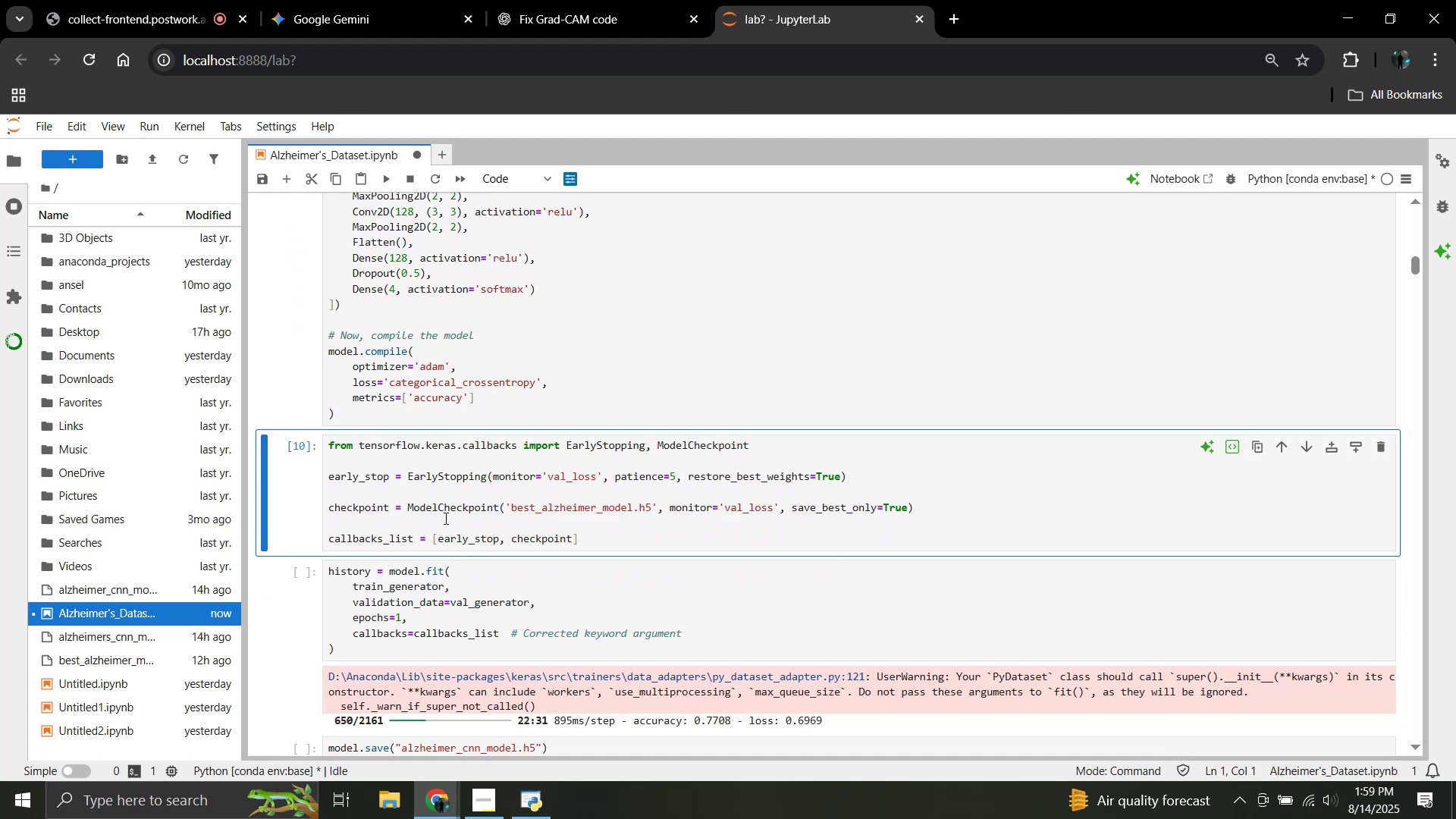 
key(Shift+Enter)
 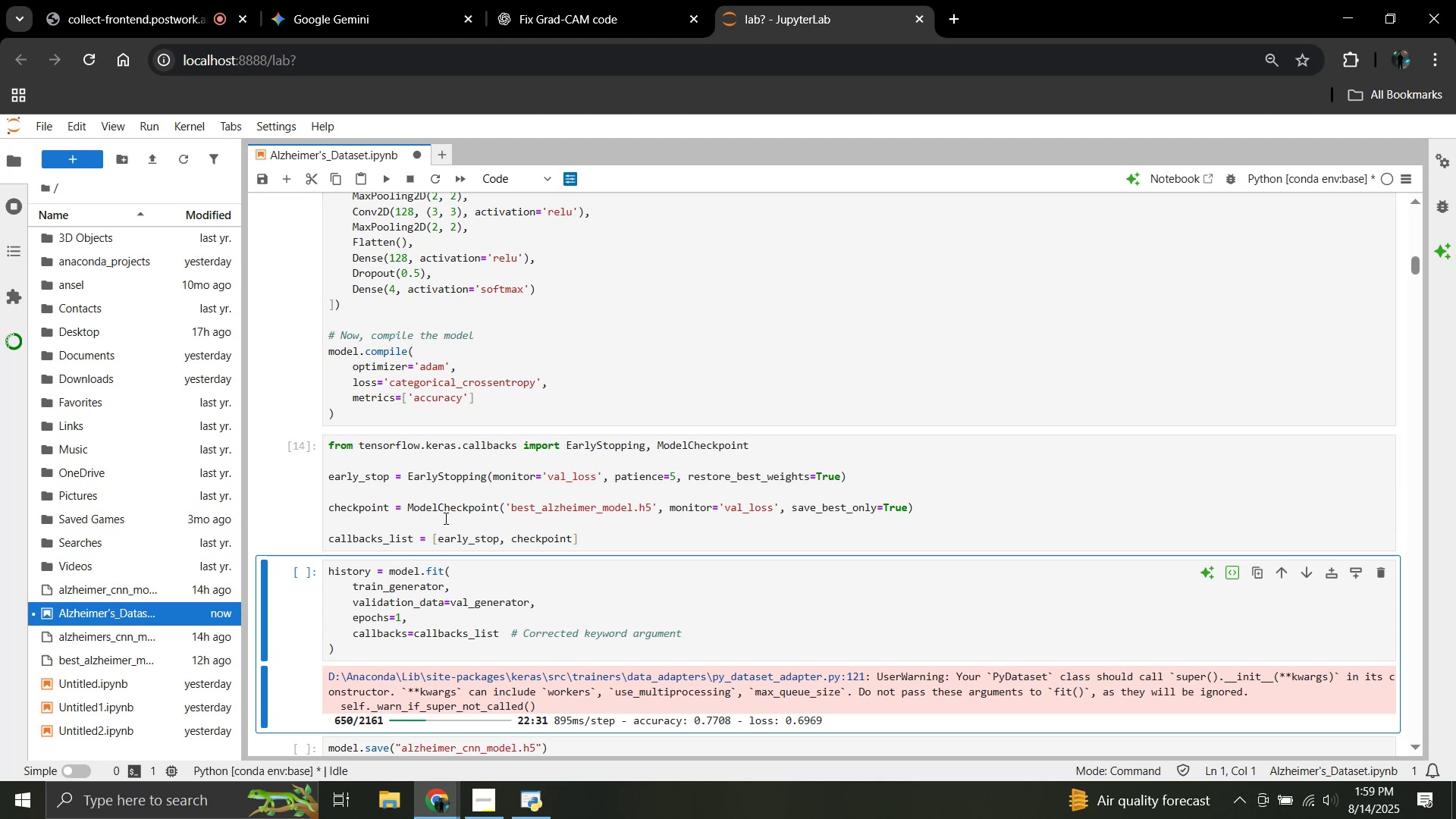 
wait(5.77)
 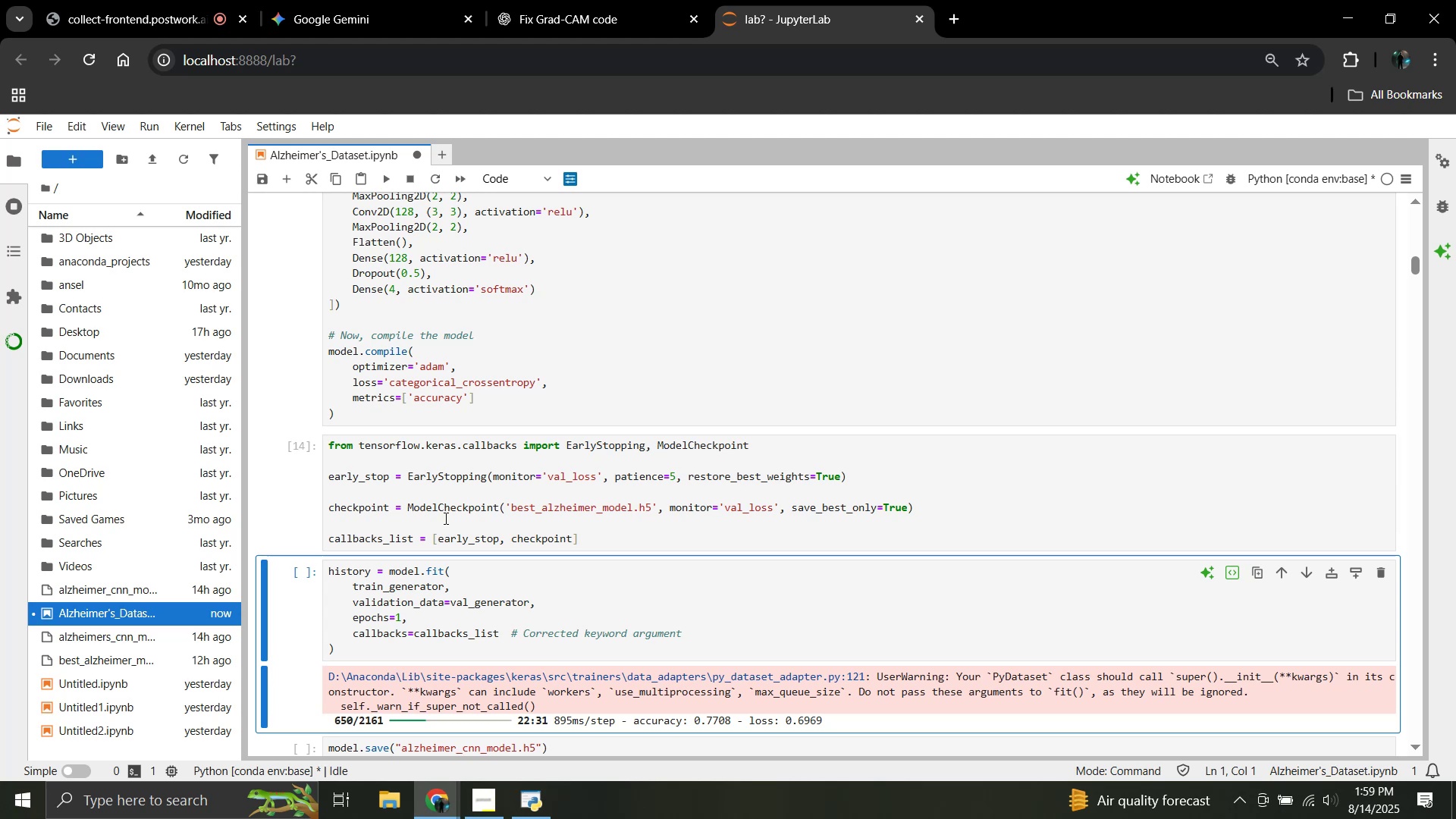 
key(Shift+Enter)
 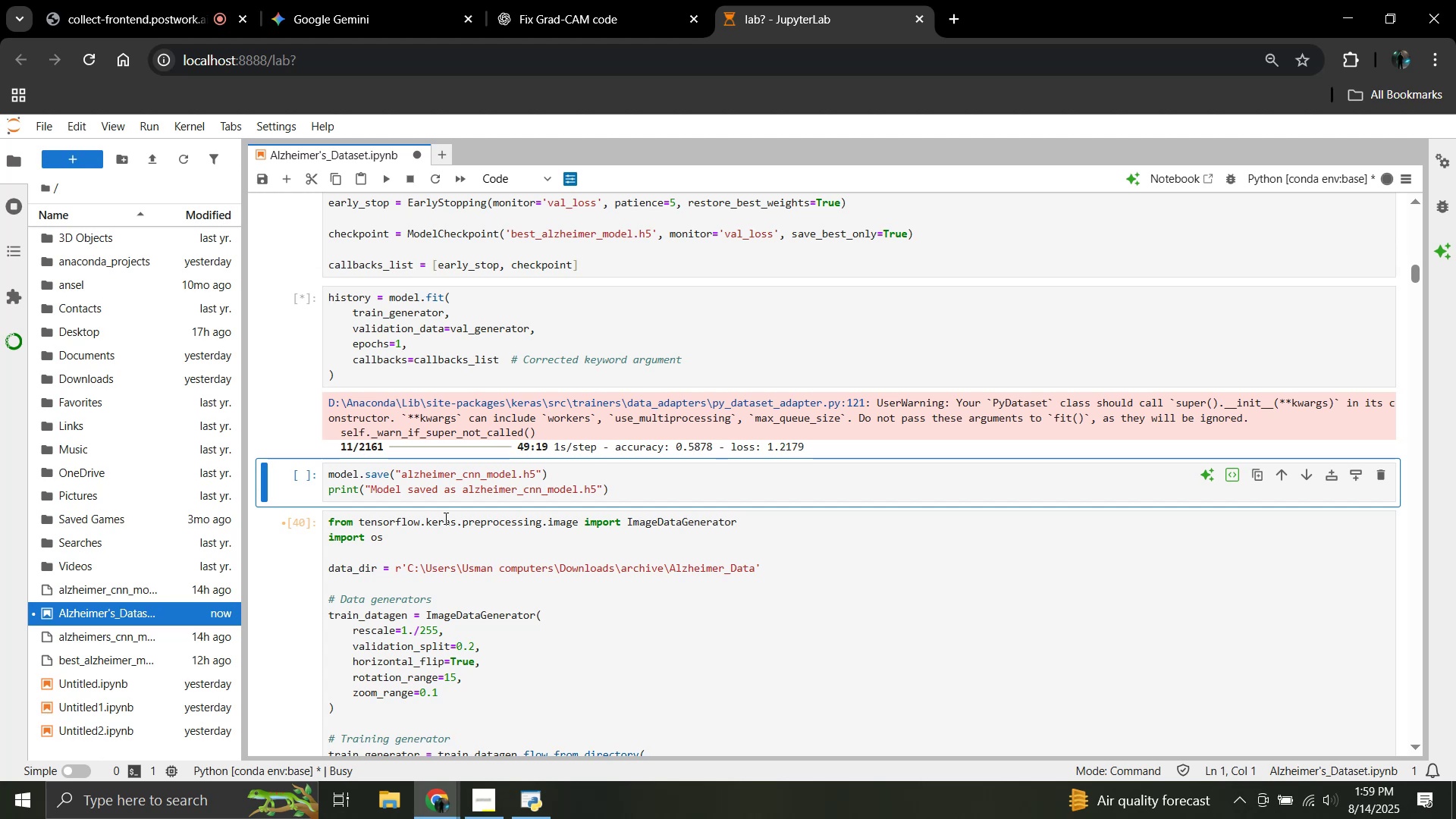 
wait(25.83)
 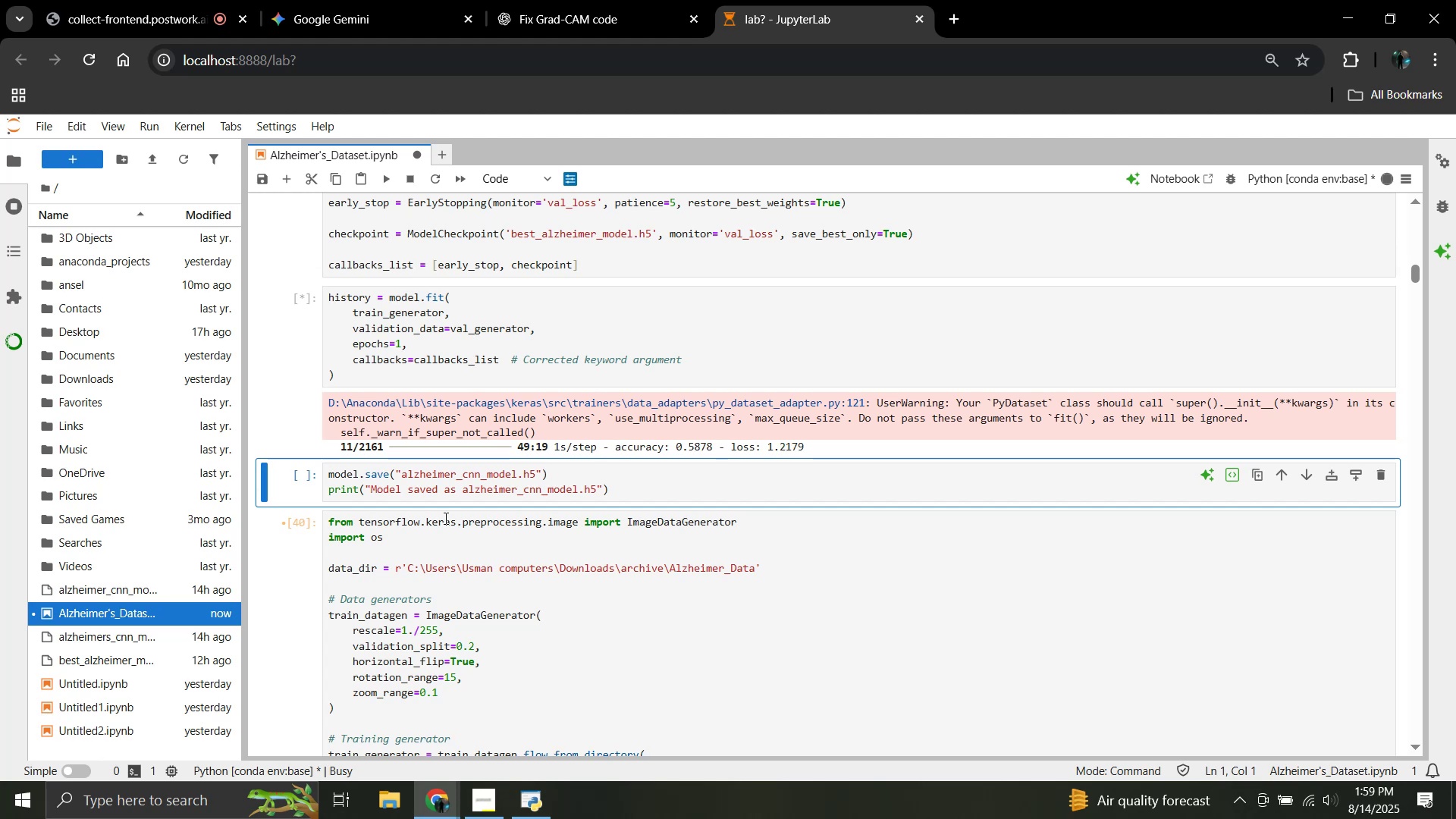 
scroll: coordinate [424, 354], scroll_direction: down, amount: 2.0
 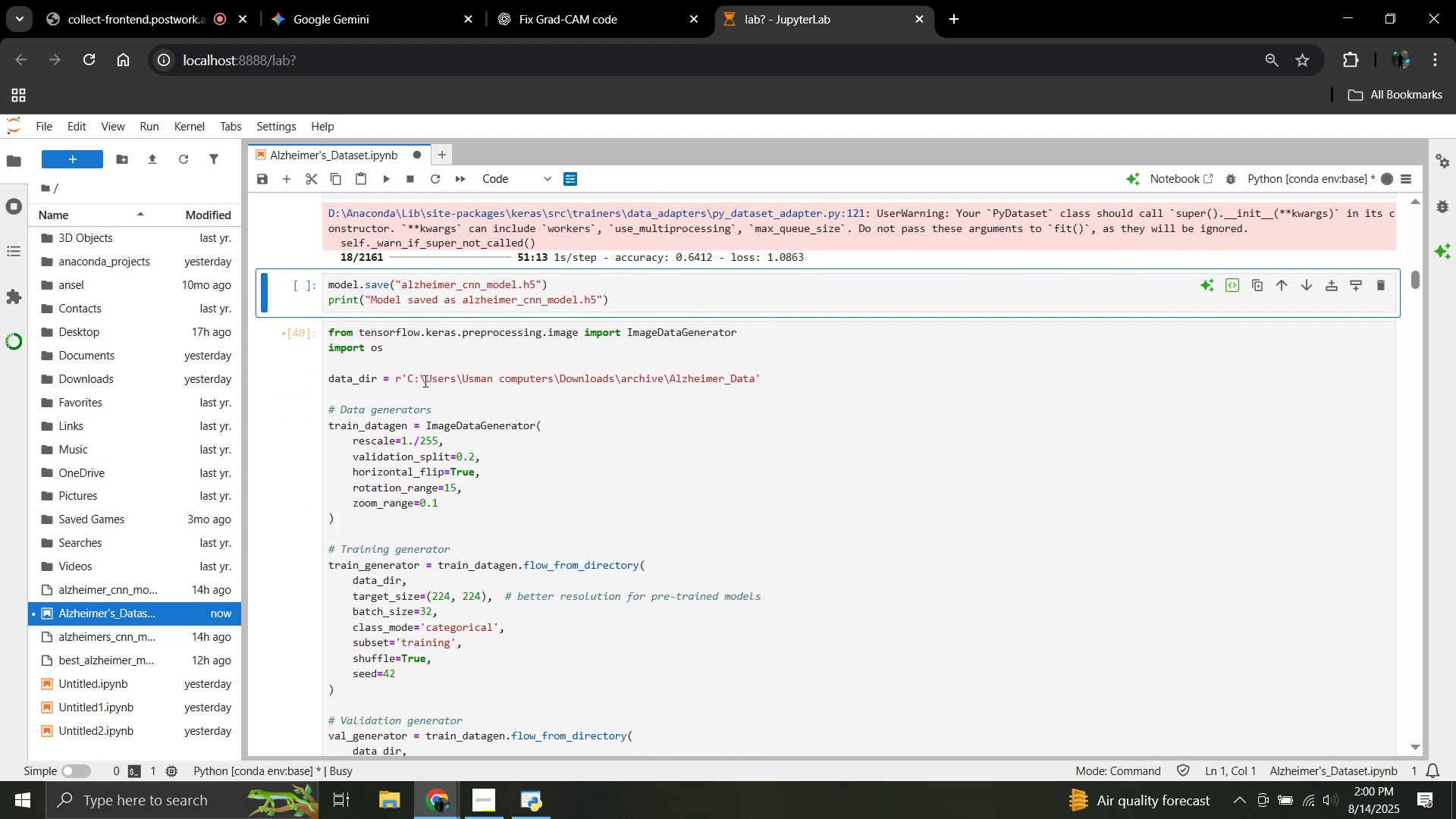 
wait(6.33)
 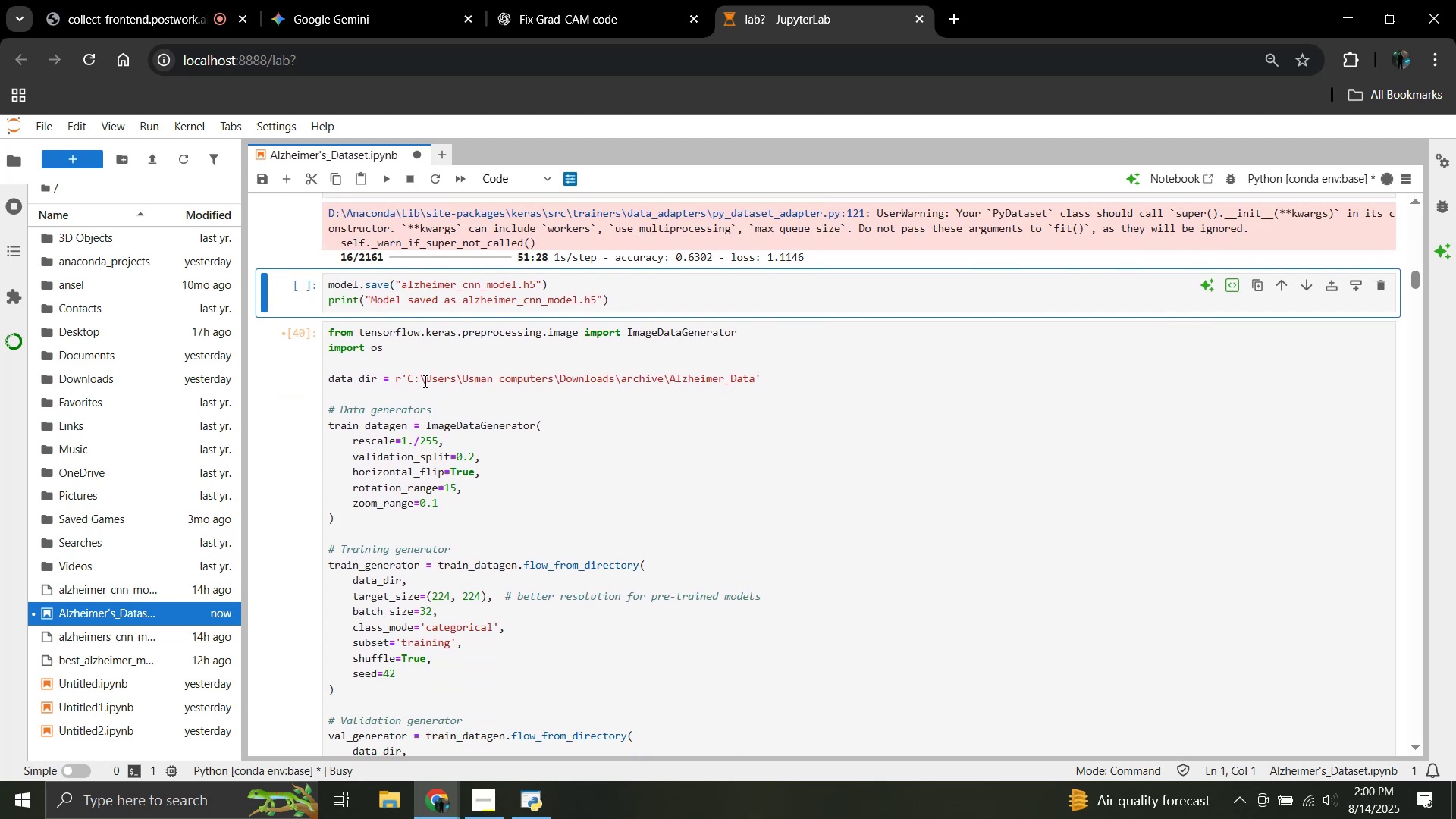 
scroll: coordinate [424, 381], scroll_direction: up, amount: 4.0
 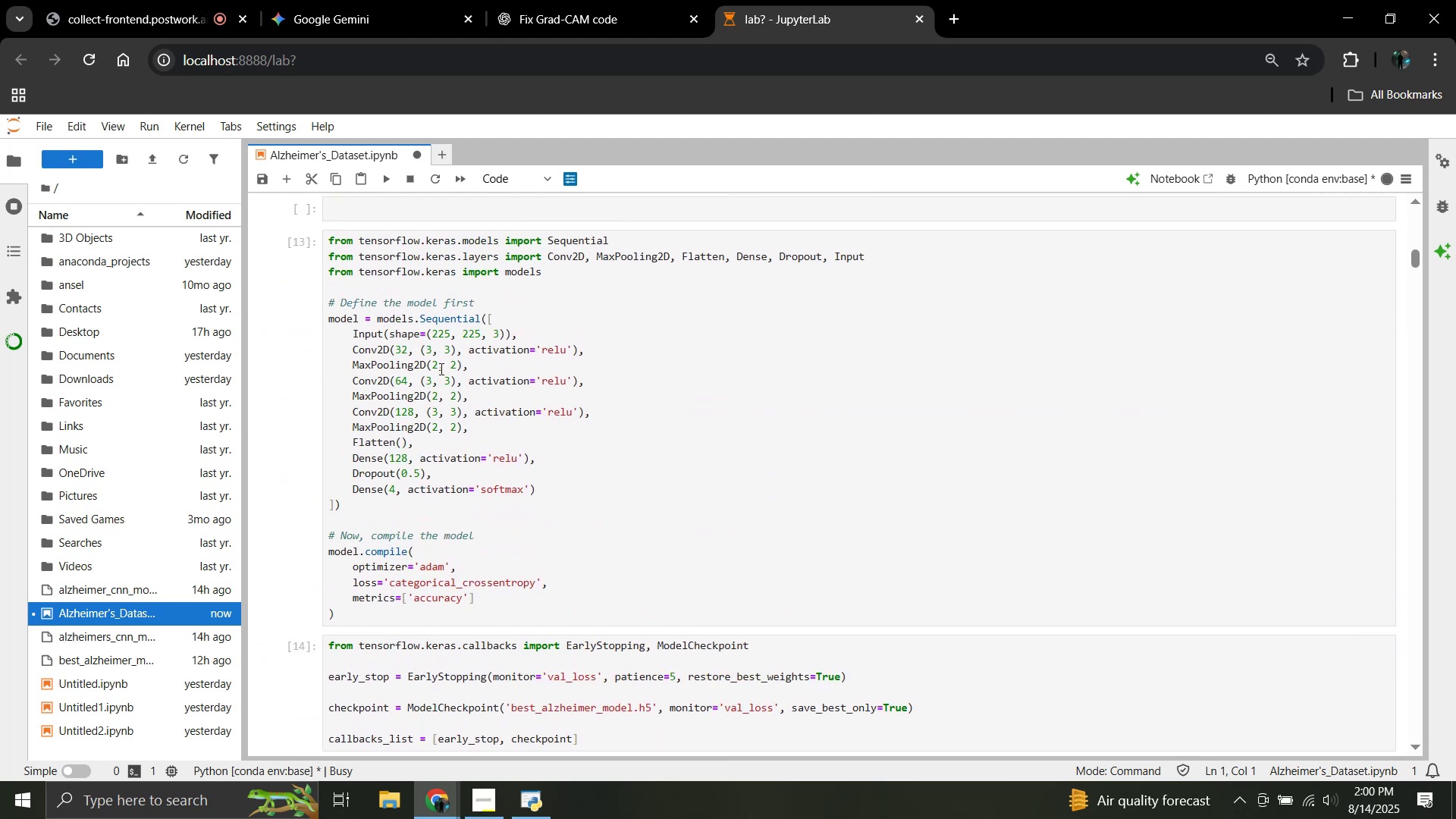 
left_click([540, 0])
 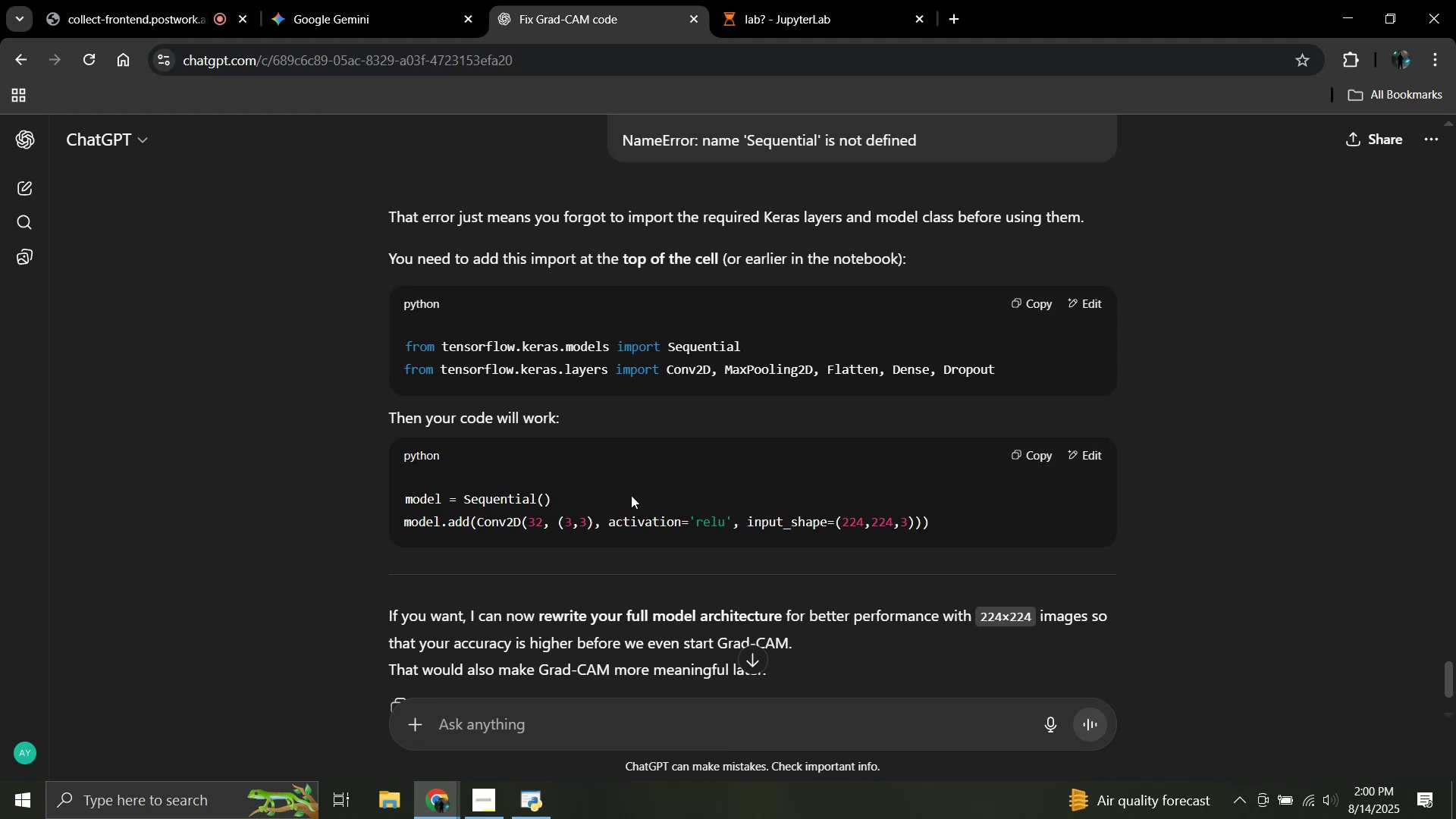 
scroll: coordinate [623, 514], scroll_direction: up, amount: 15.0
 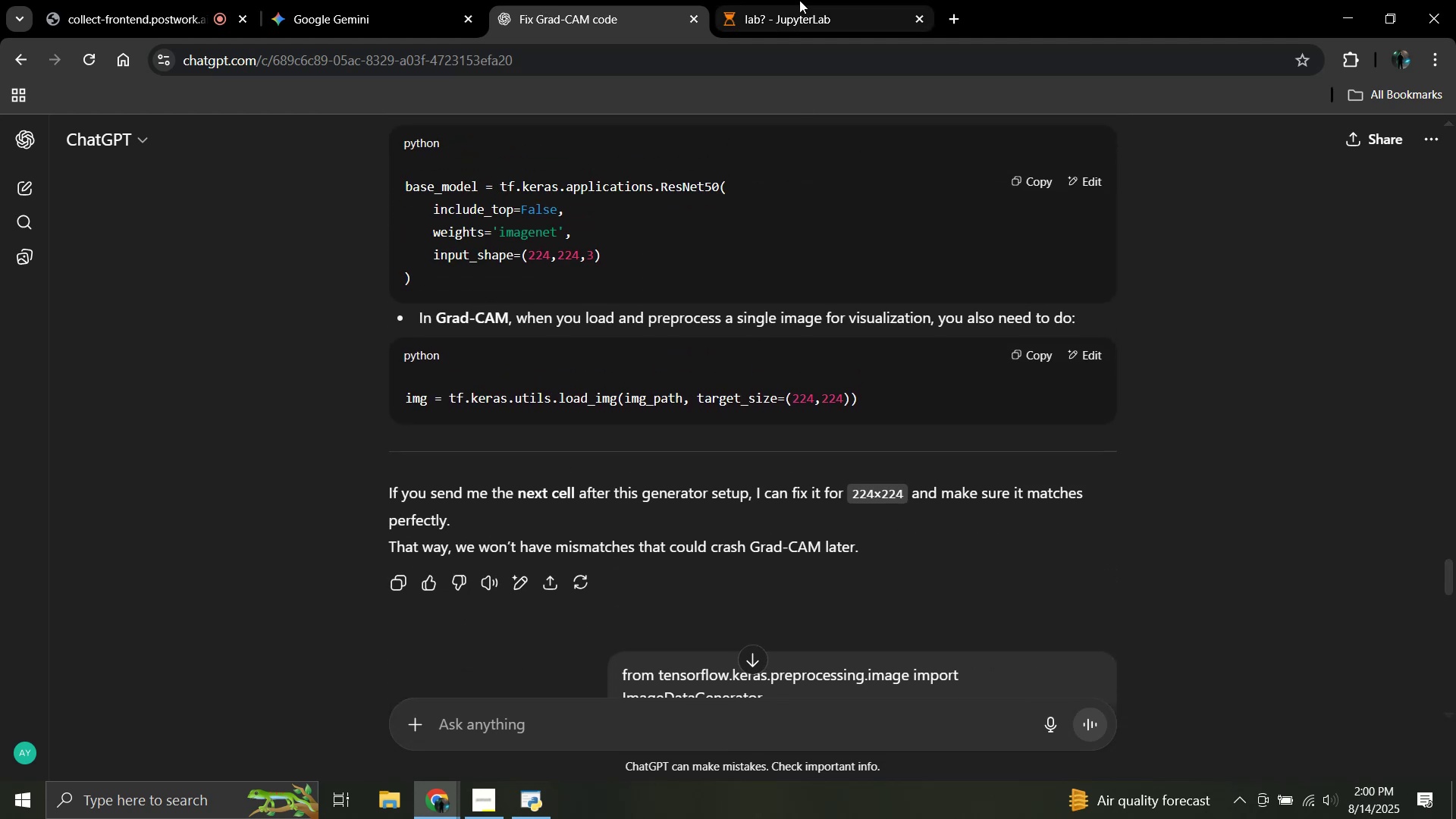 
left_click([799, 0])
 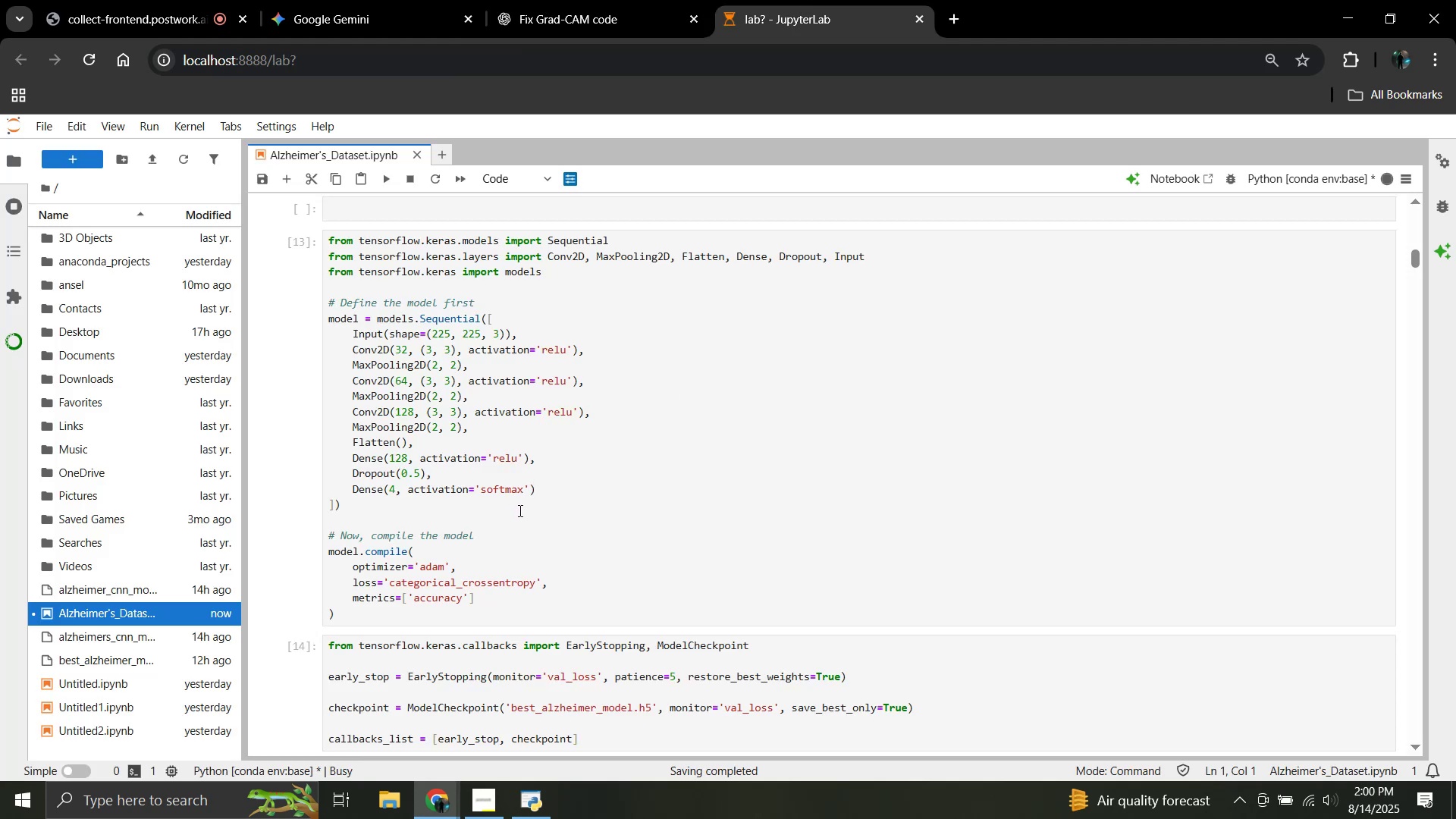 
scroll: coordinate [519, 525], scroll_direction: up, amount: 28.0
 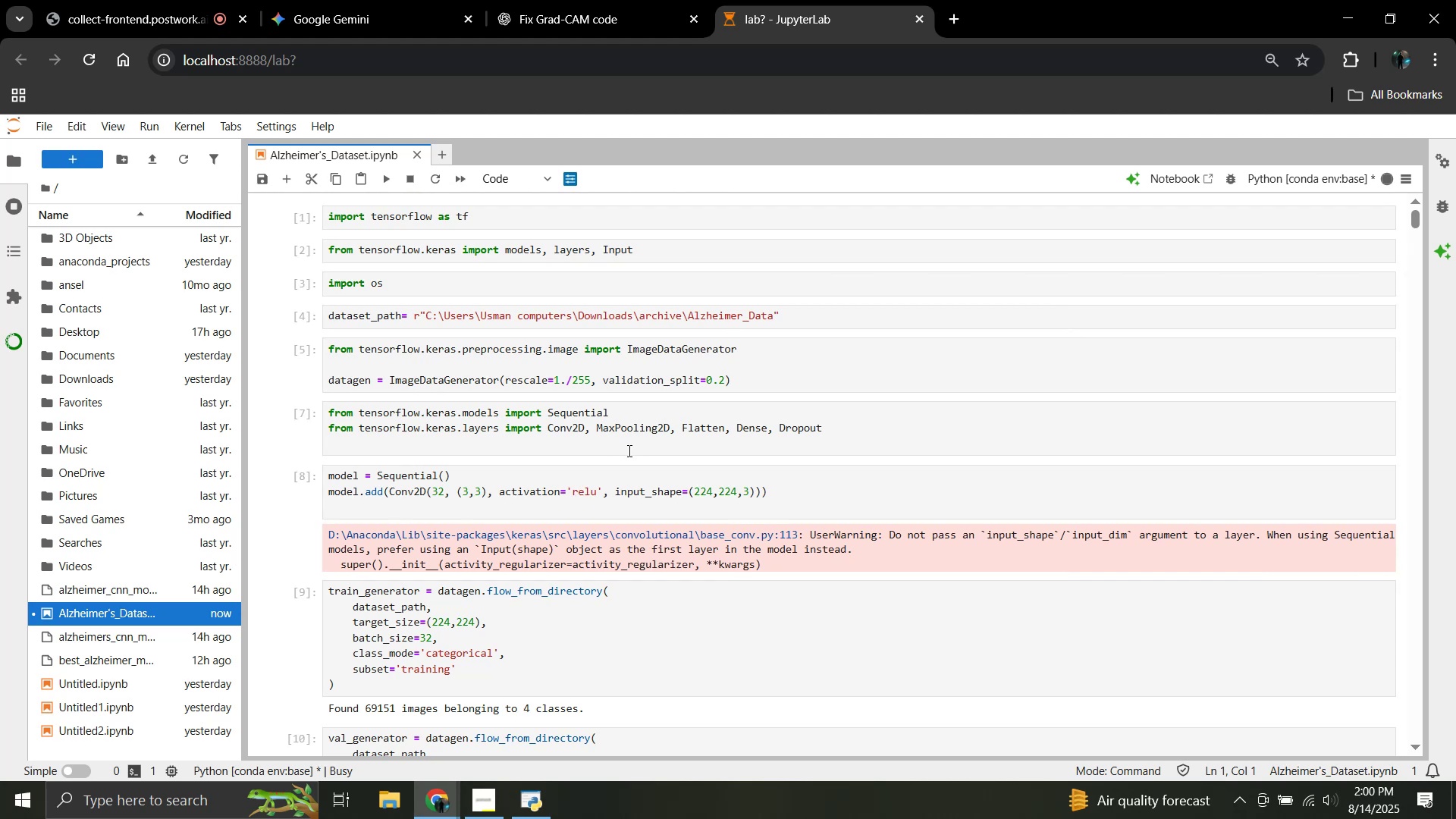 
scroll: coordinate [496, 527], scroll_direction: down, amount: 3.0
 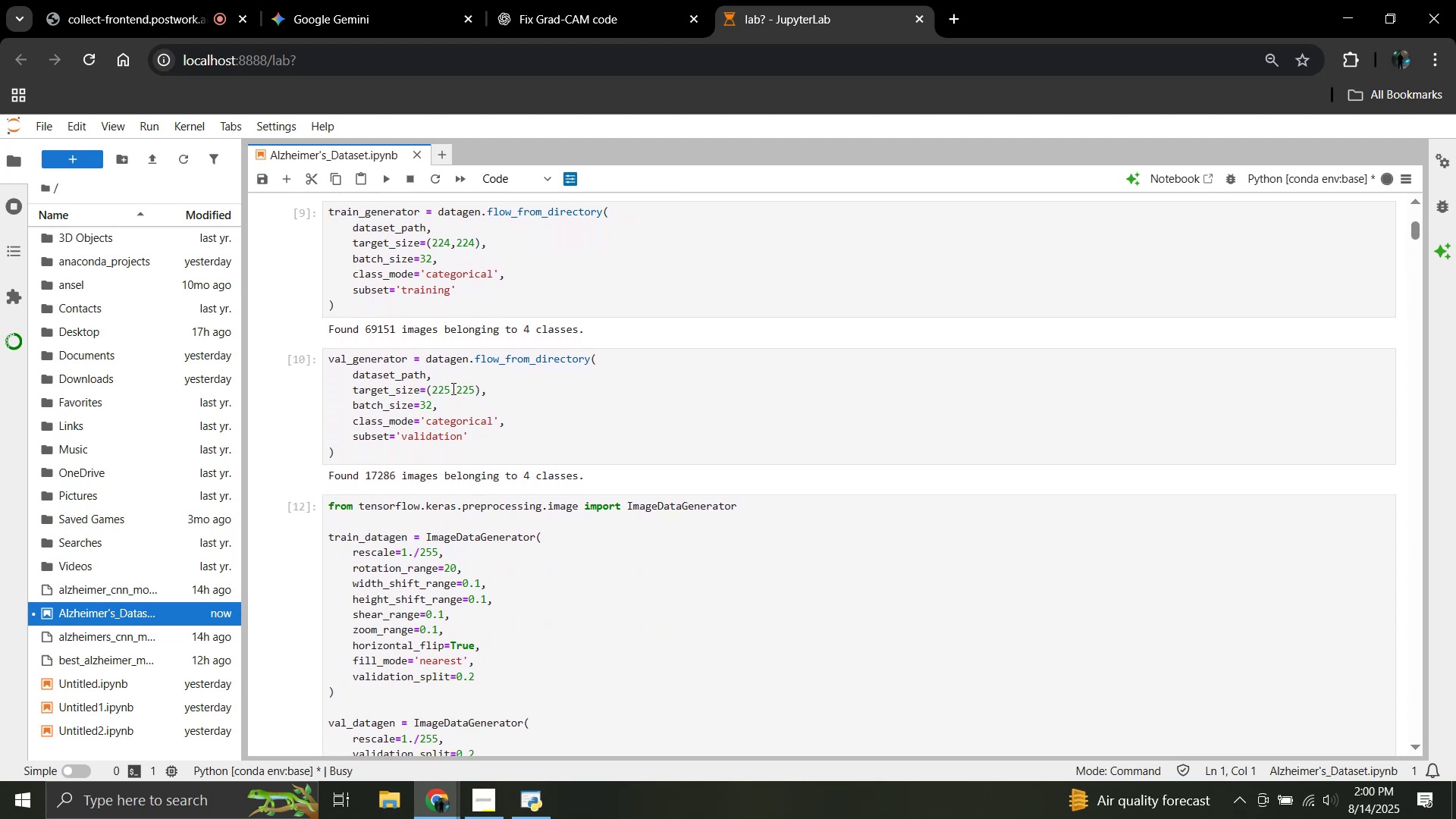 
left_click([449, 388])
 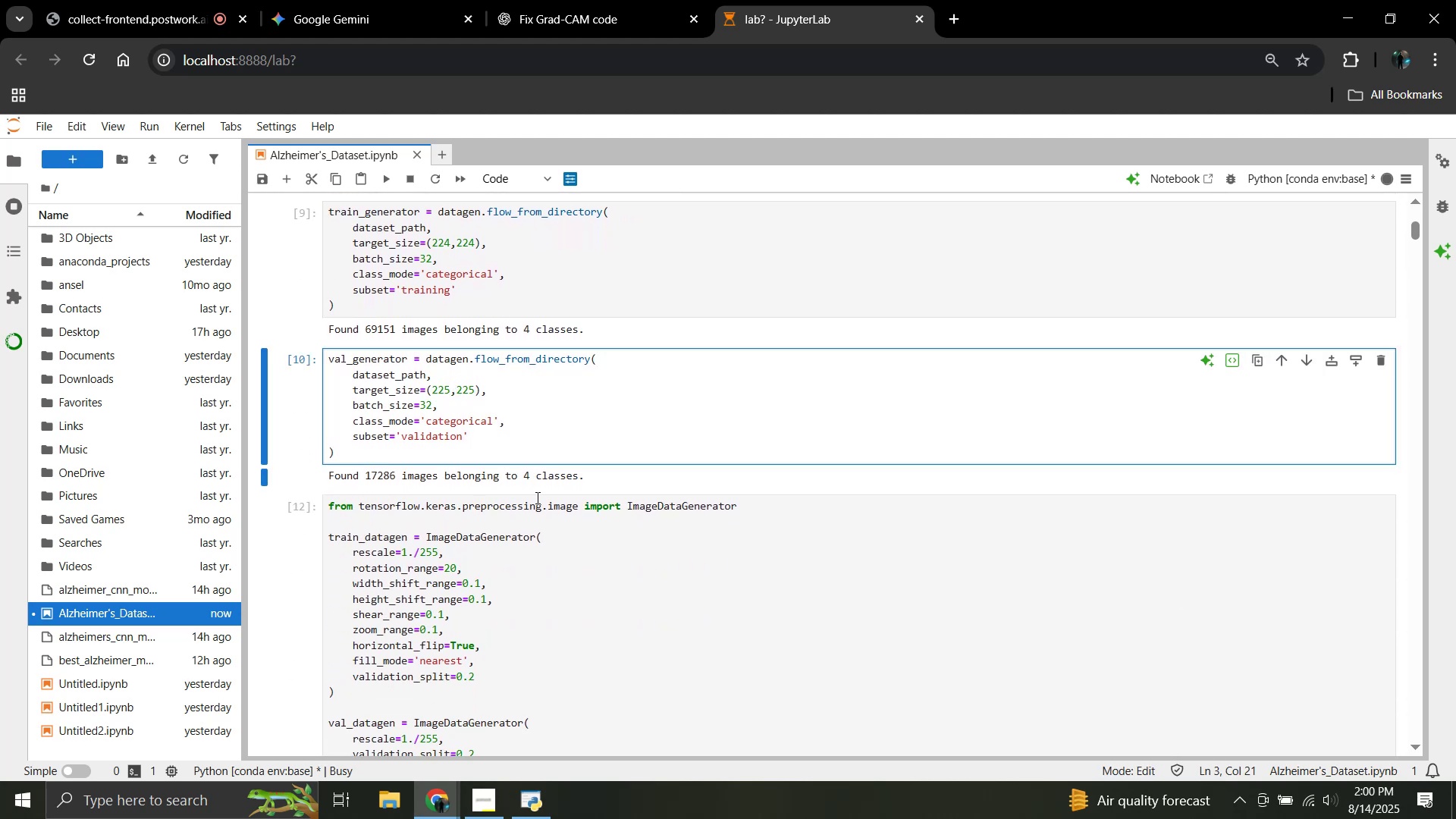 
key(Backspace)
 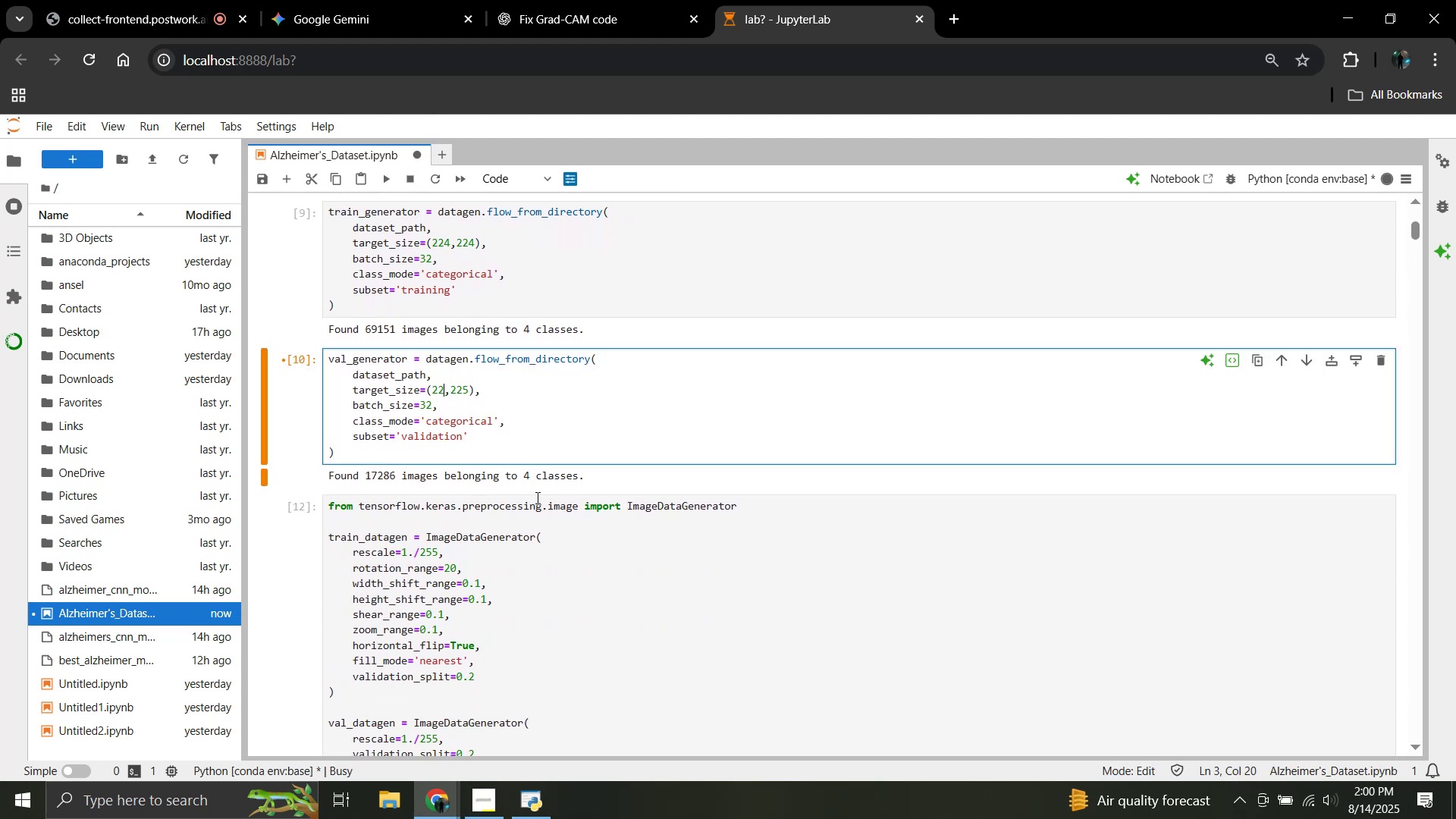 
key(Numpad4)
 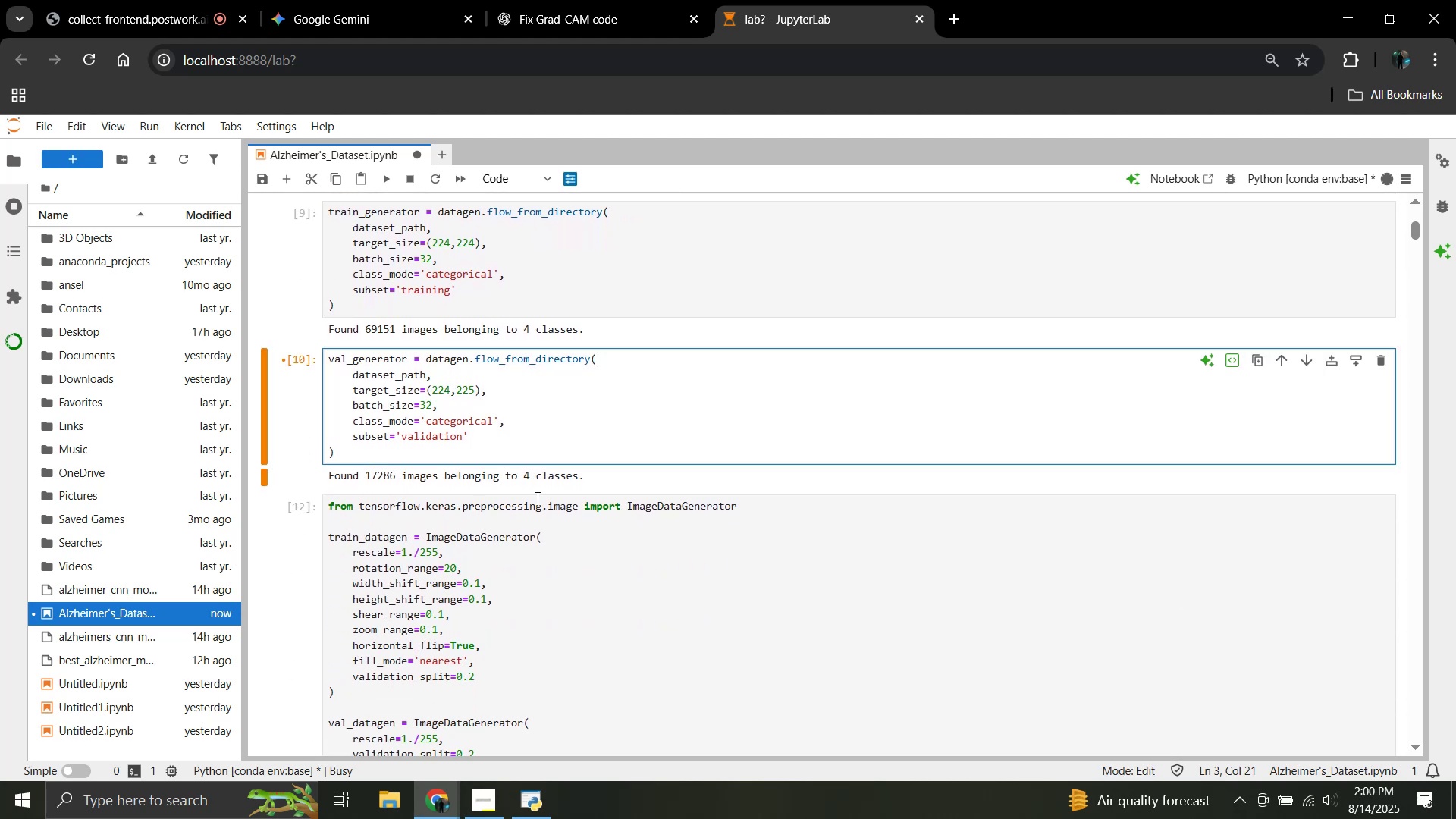 
key(ArrowRight)
 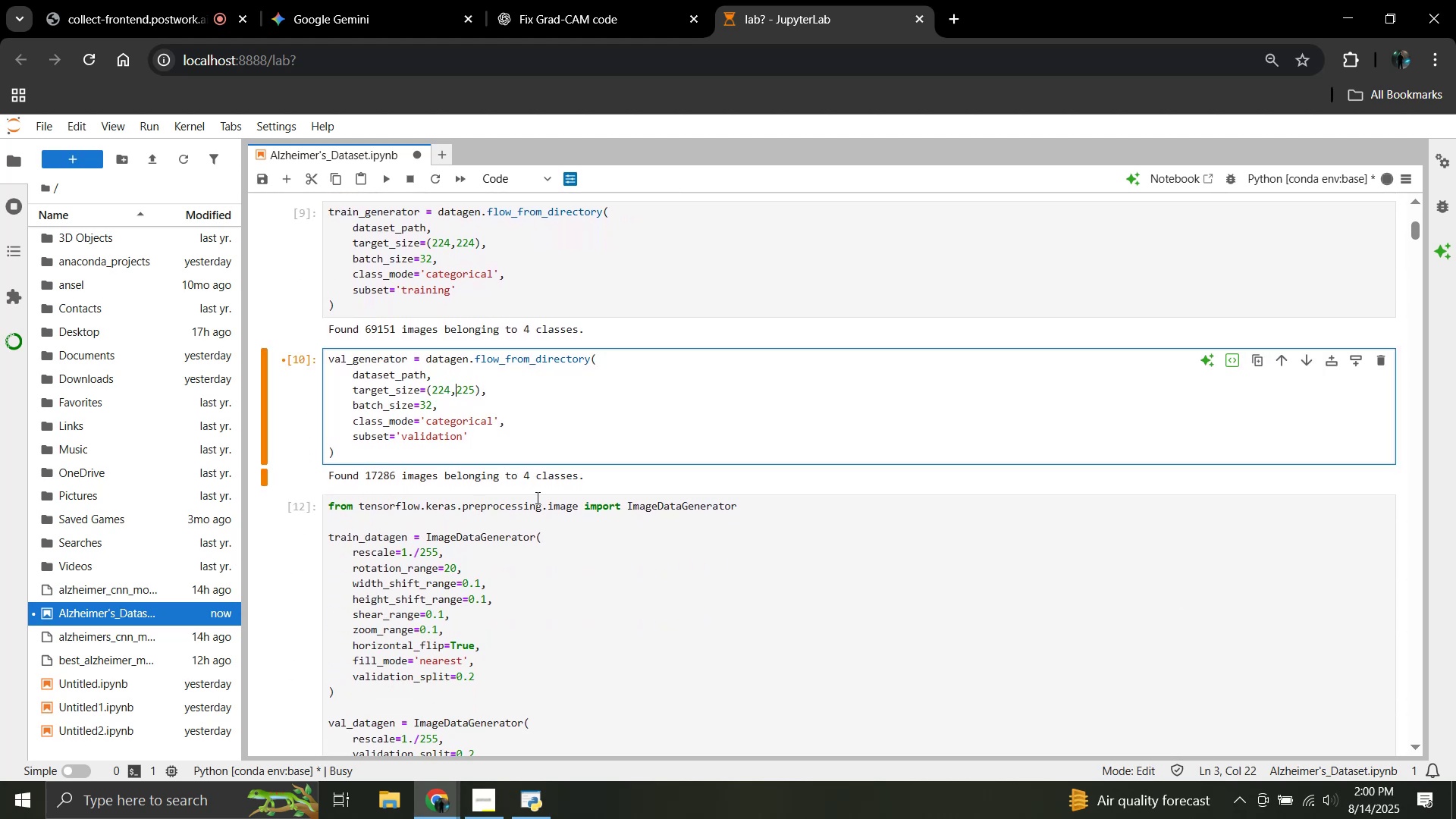 
key(ArrowRight)
 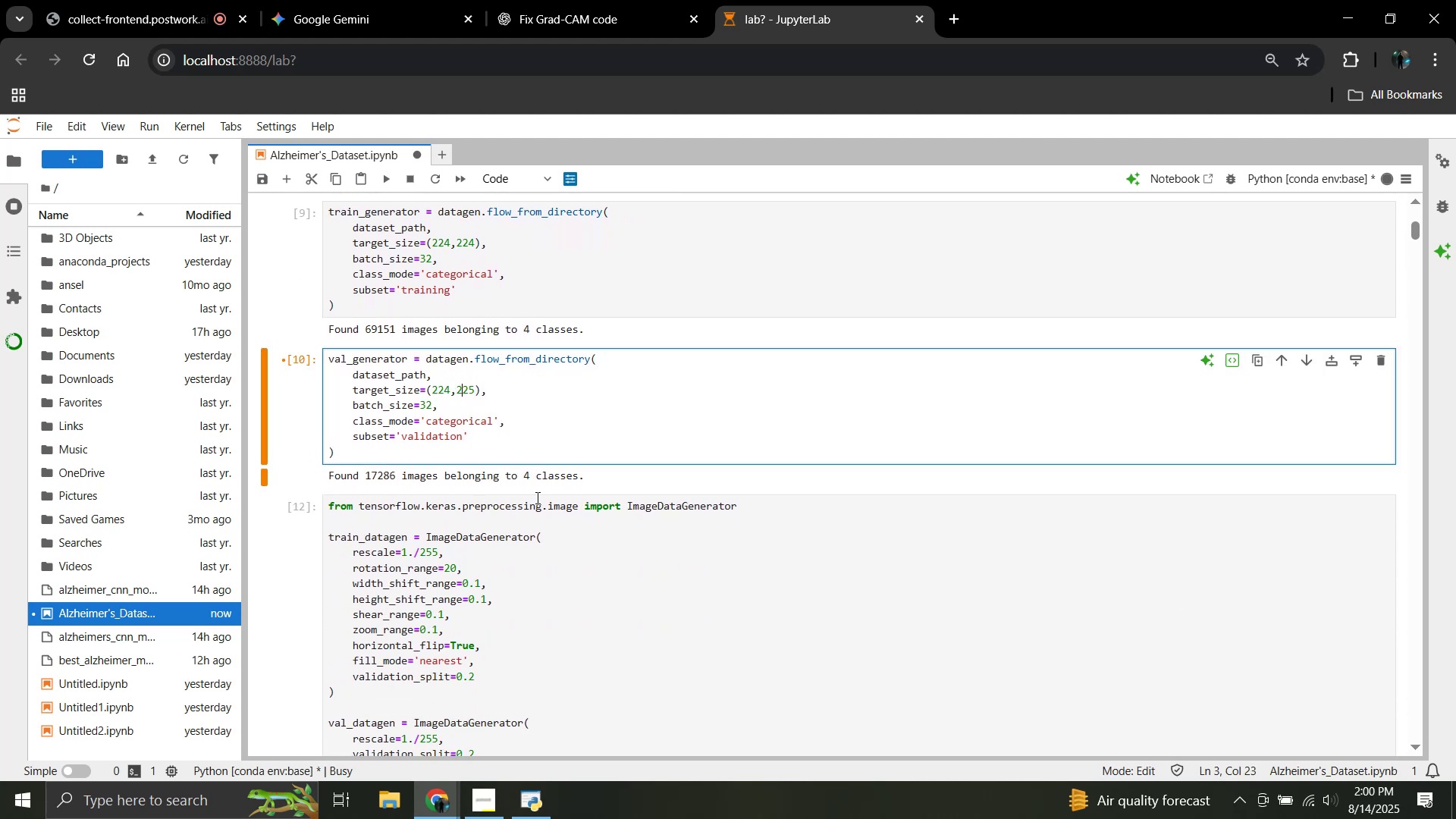 
key(ArrowRight)
 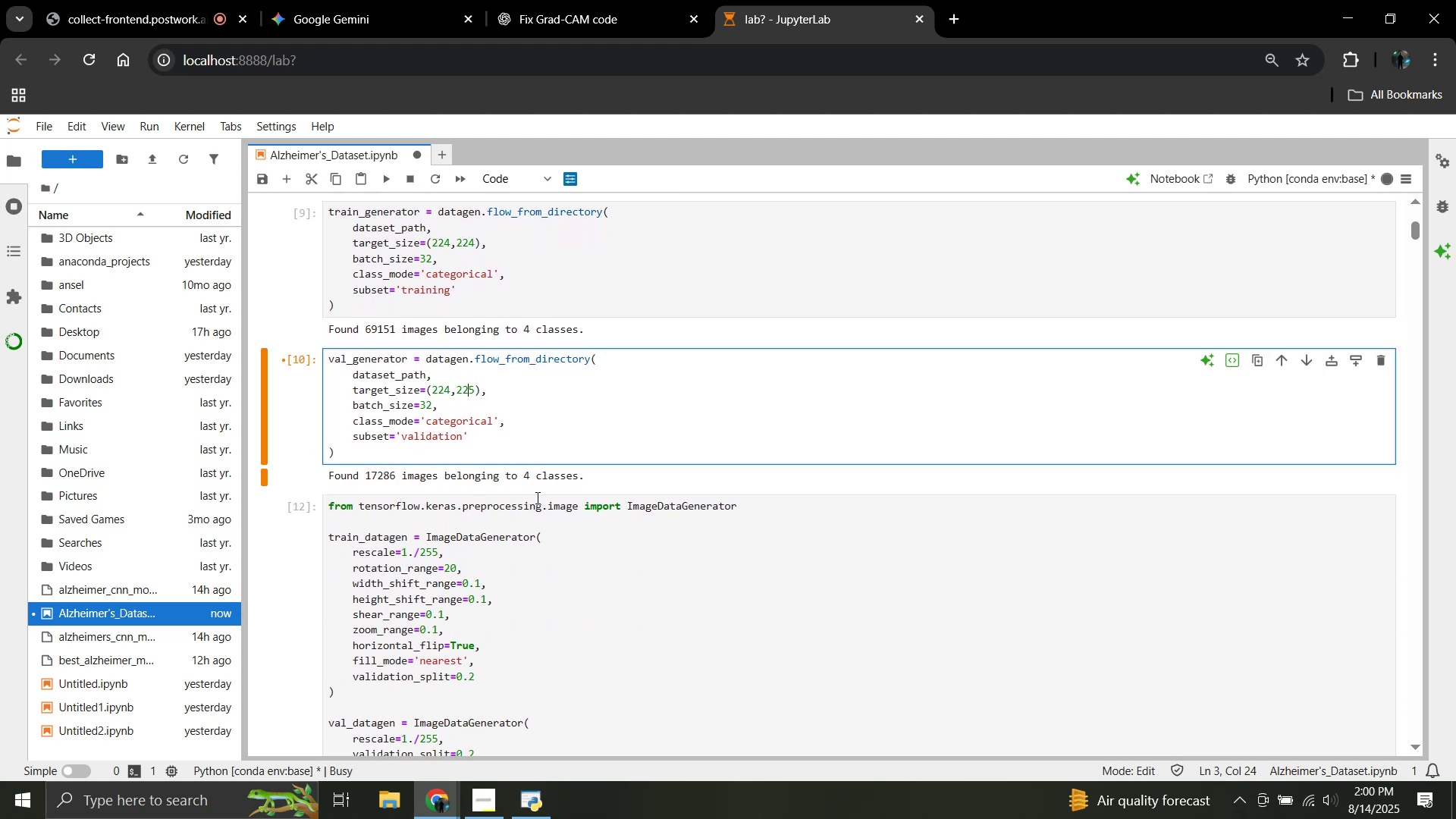 
key(ArrowRight)
 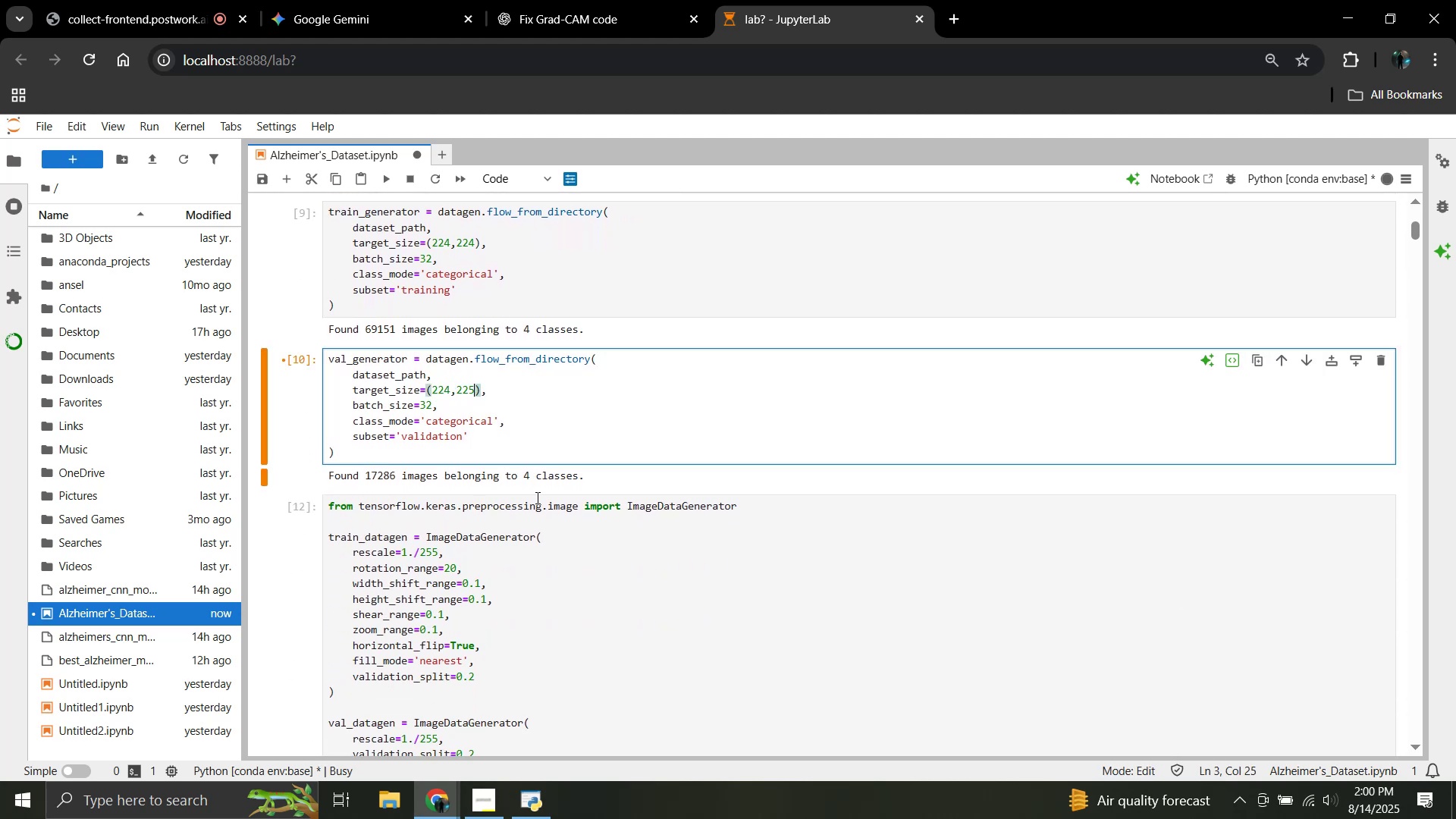 
key(Backspace)
 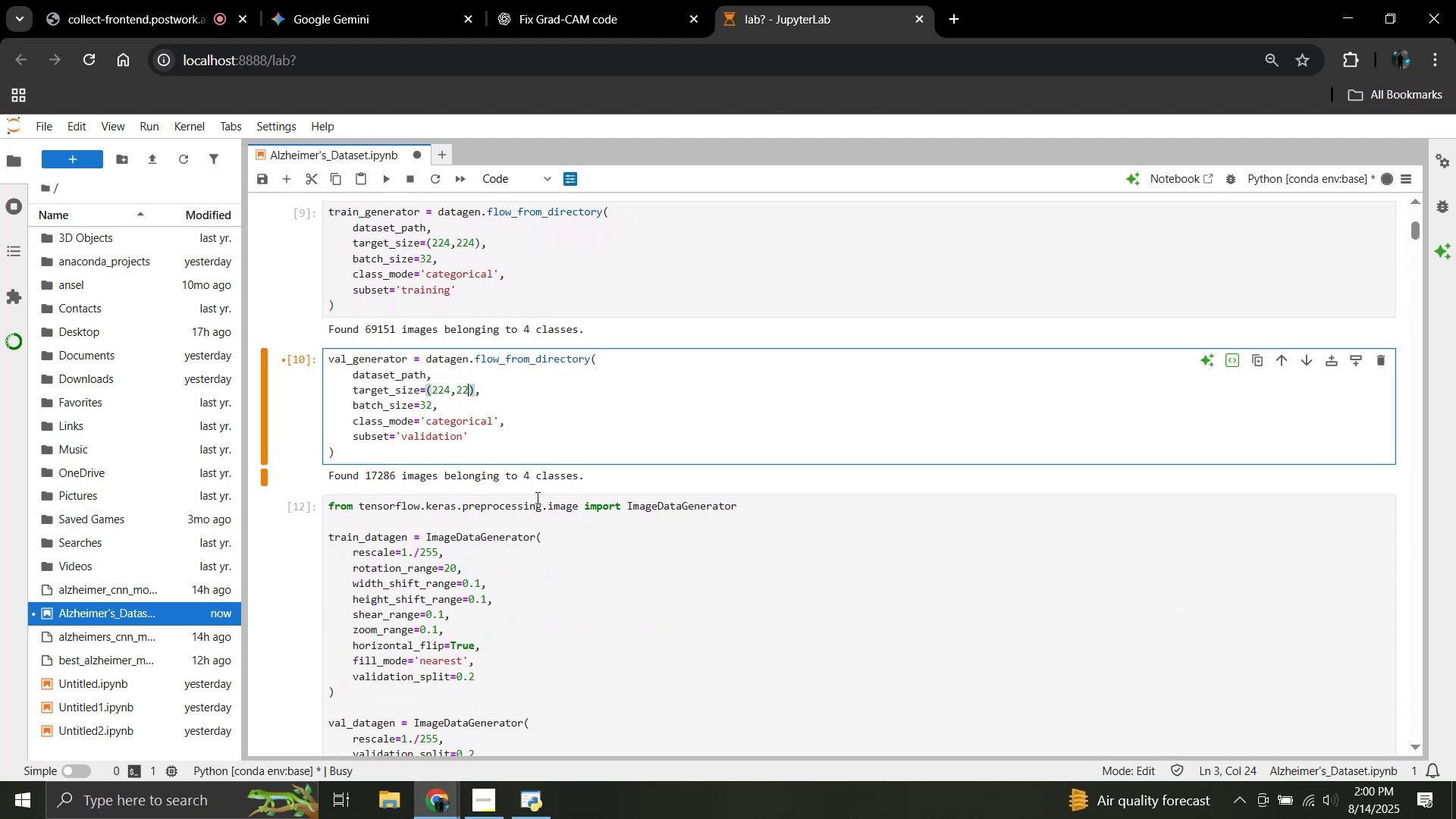 
key(Numpad4)
 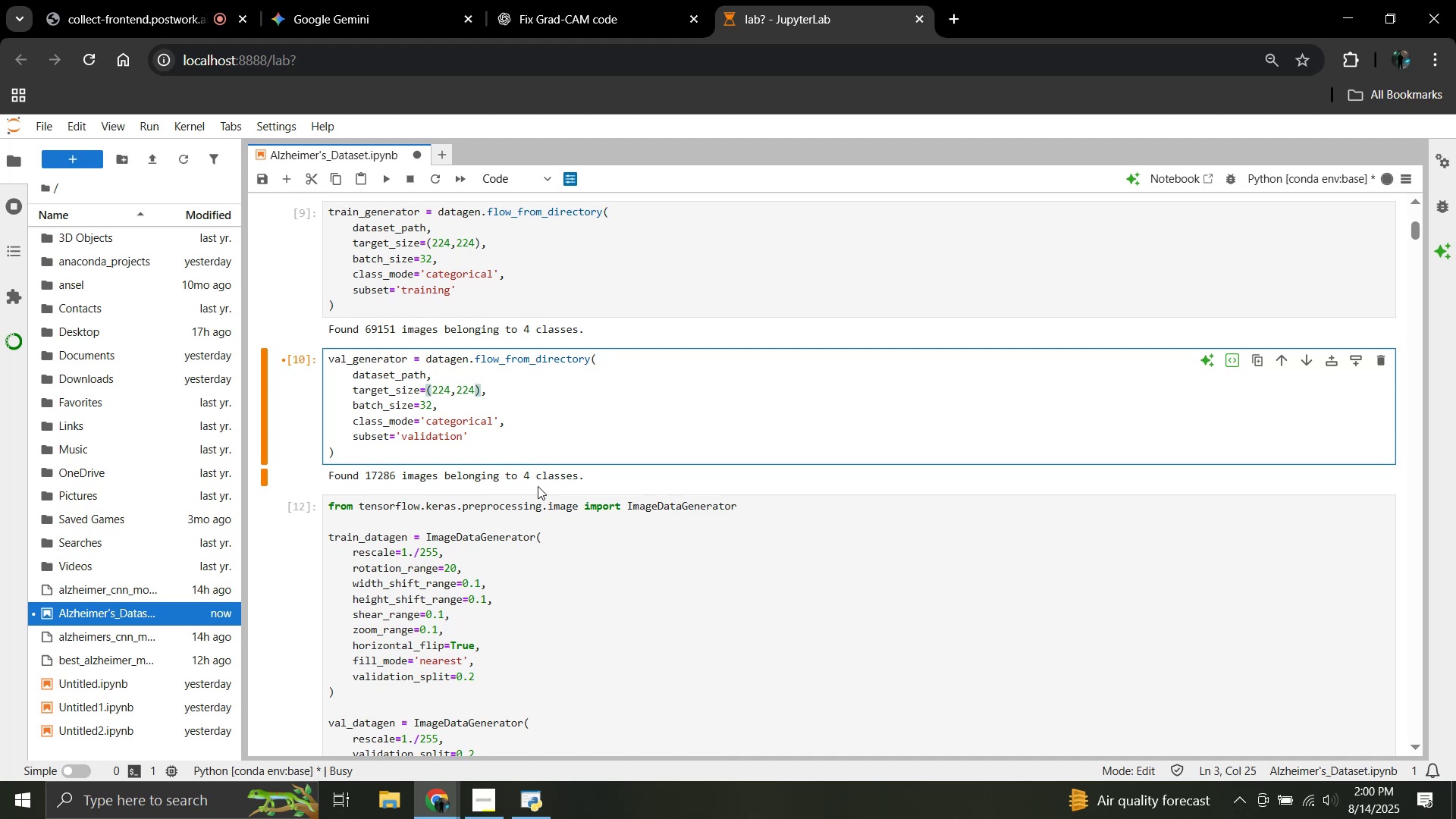 
scroll: coordinate [472, 463], scroll_direction: down, amount: 4.0
 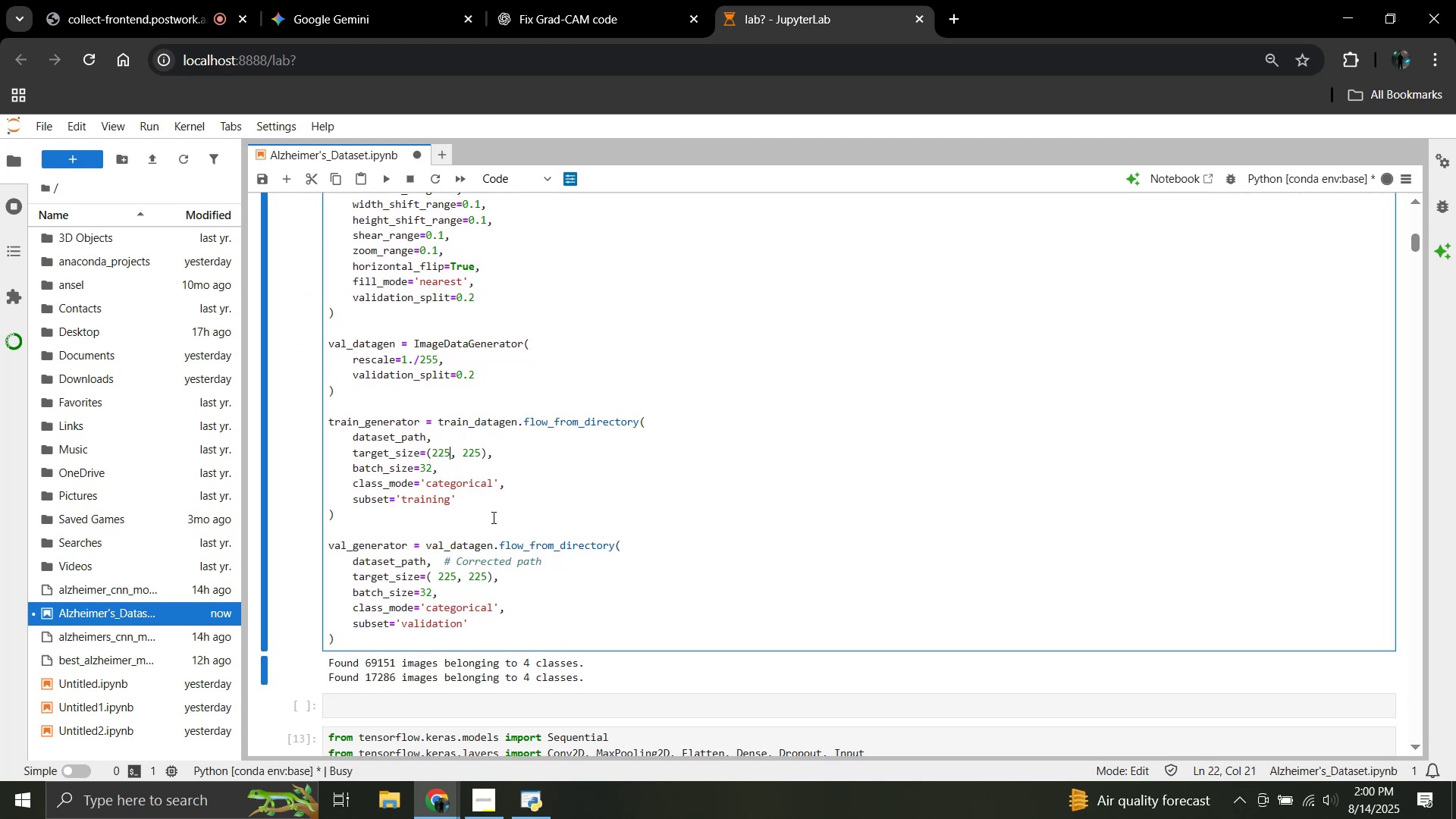 
key(Backspace)
 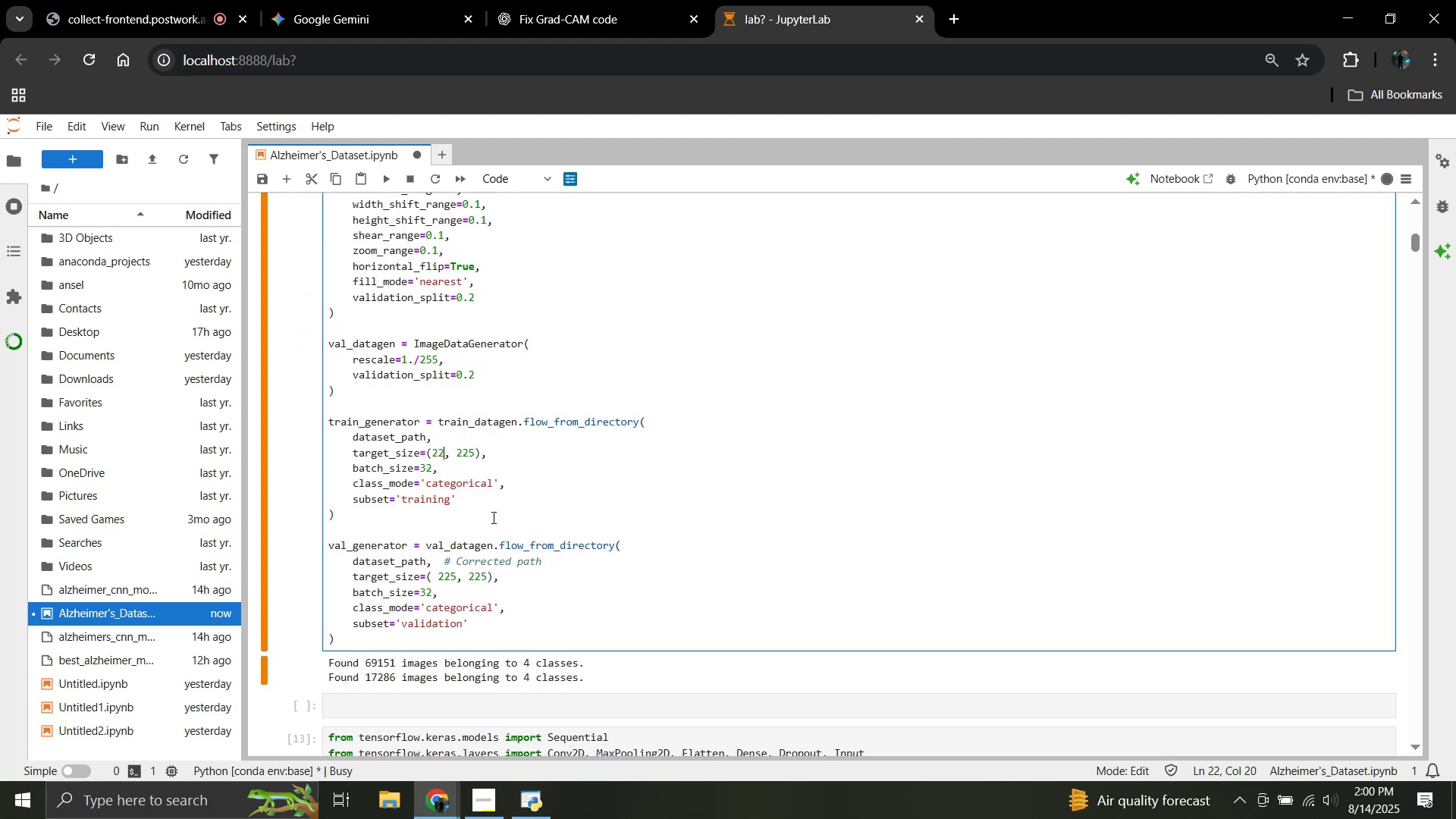 
key(Numpad4)
 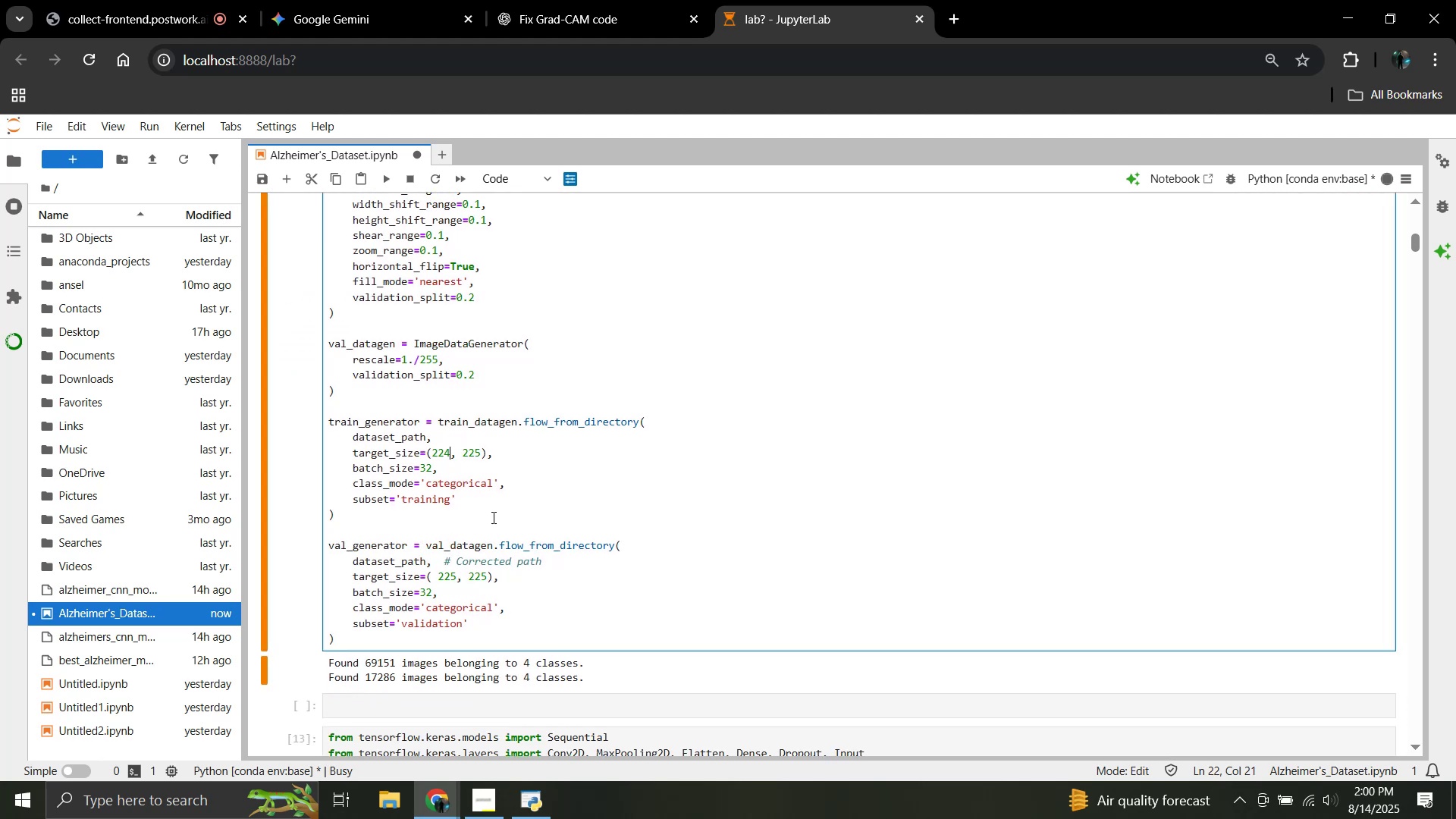 
key(ArrowRight)
 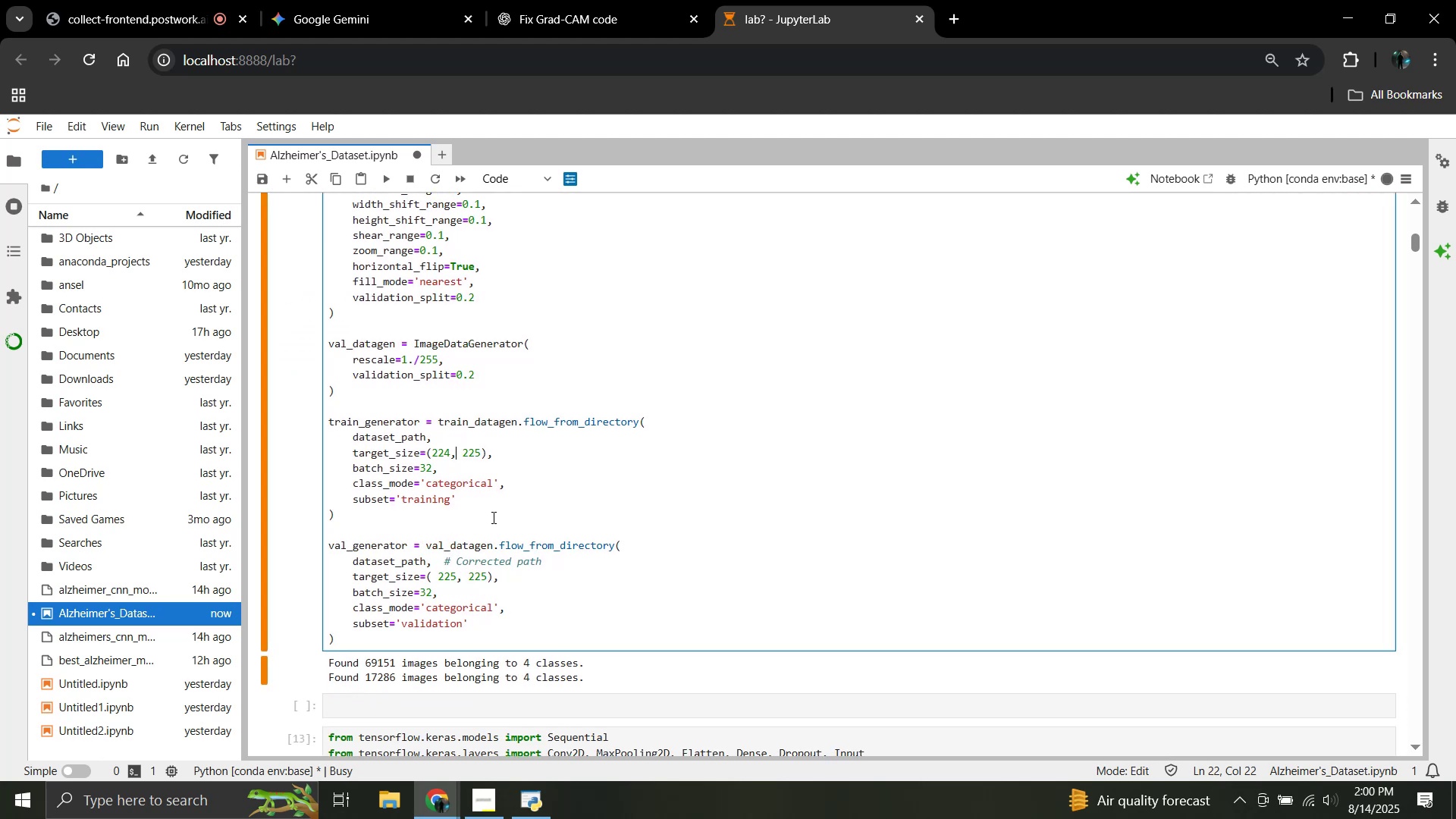 
key(ArrowRight)
 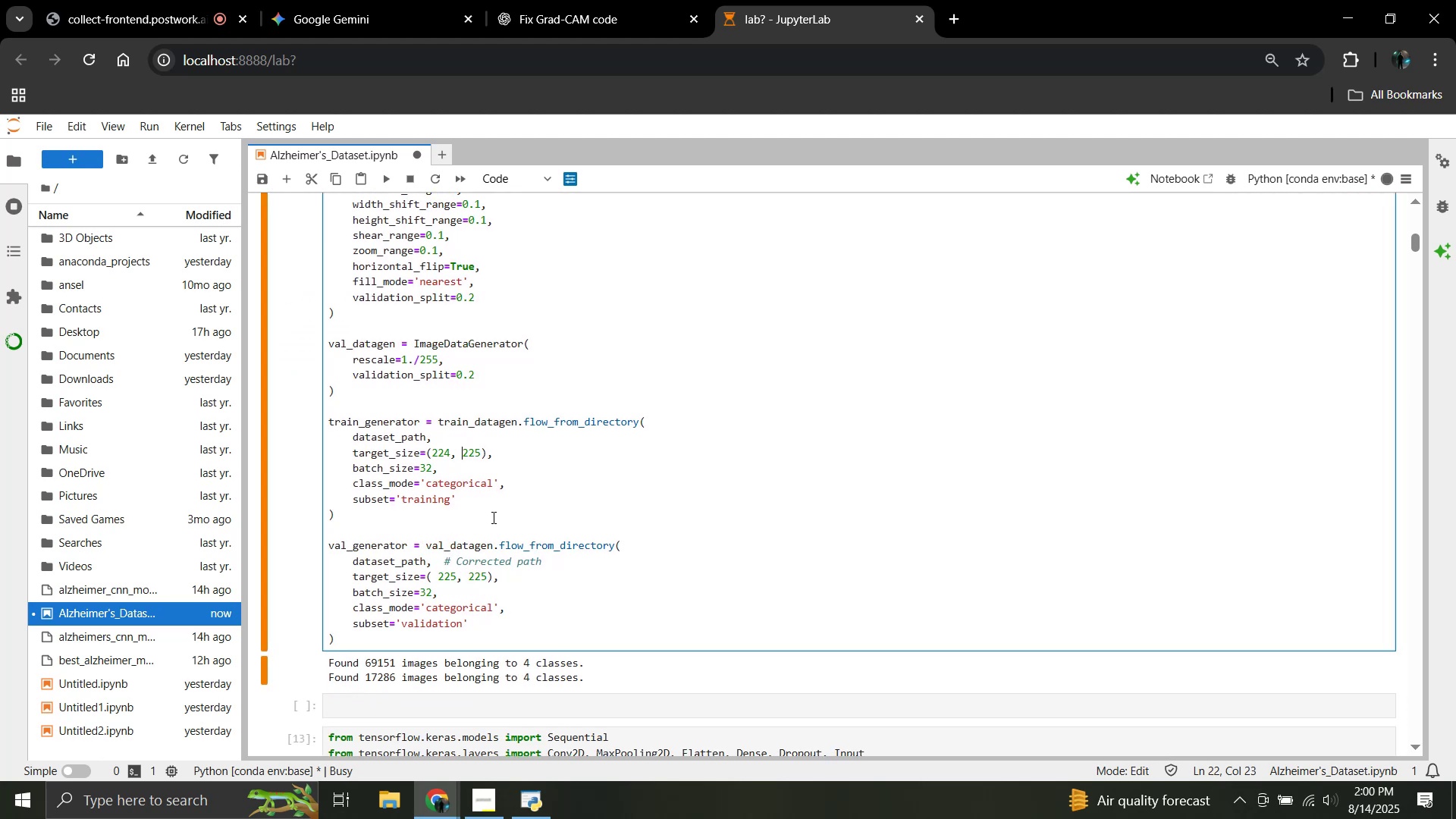 
key(ArrowRight)
 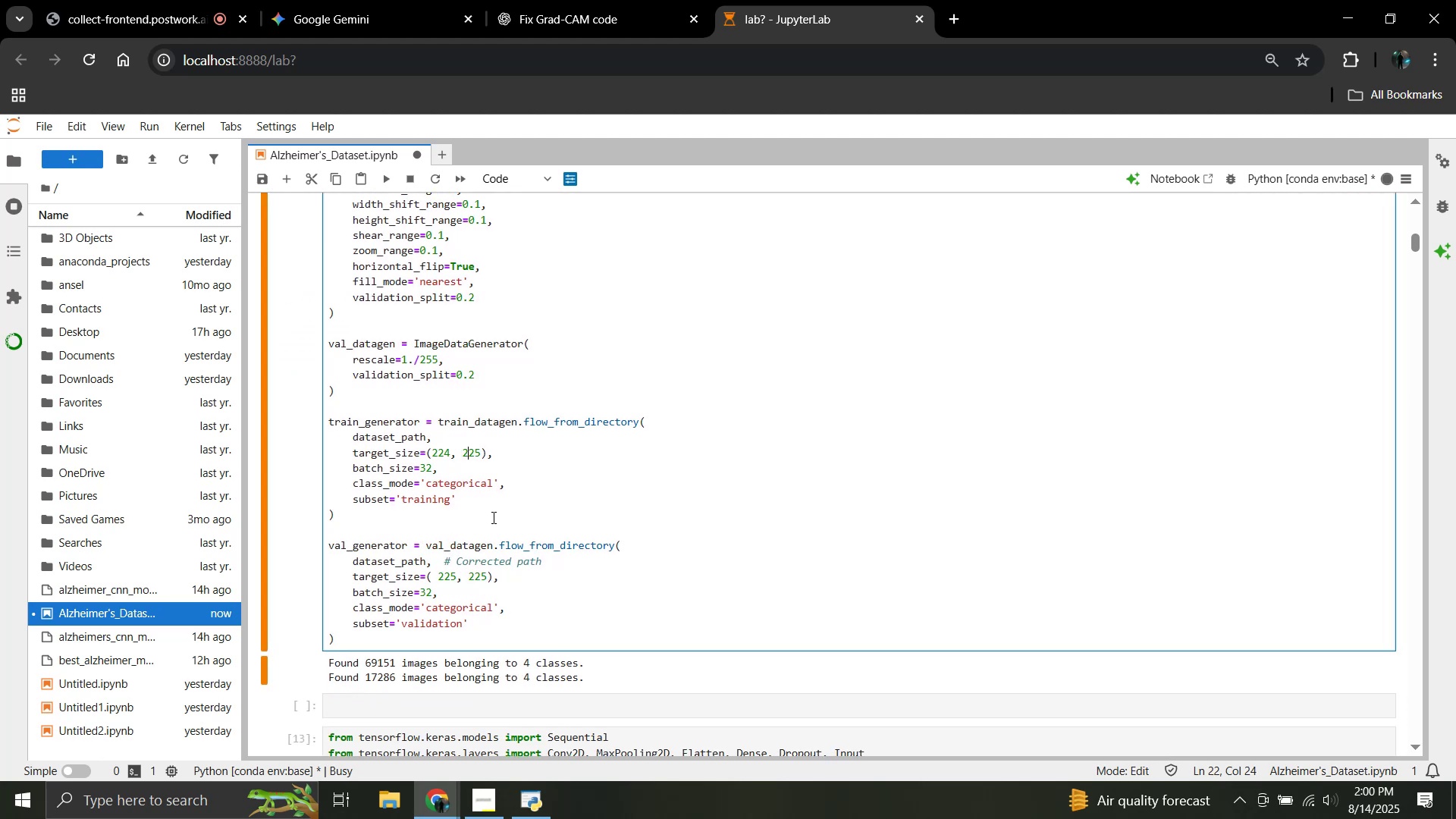 
key(ArrowRight)
 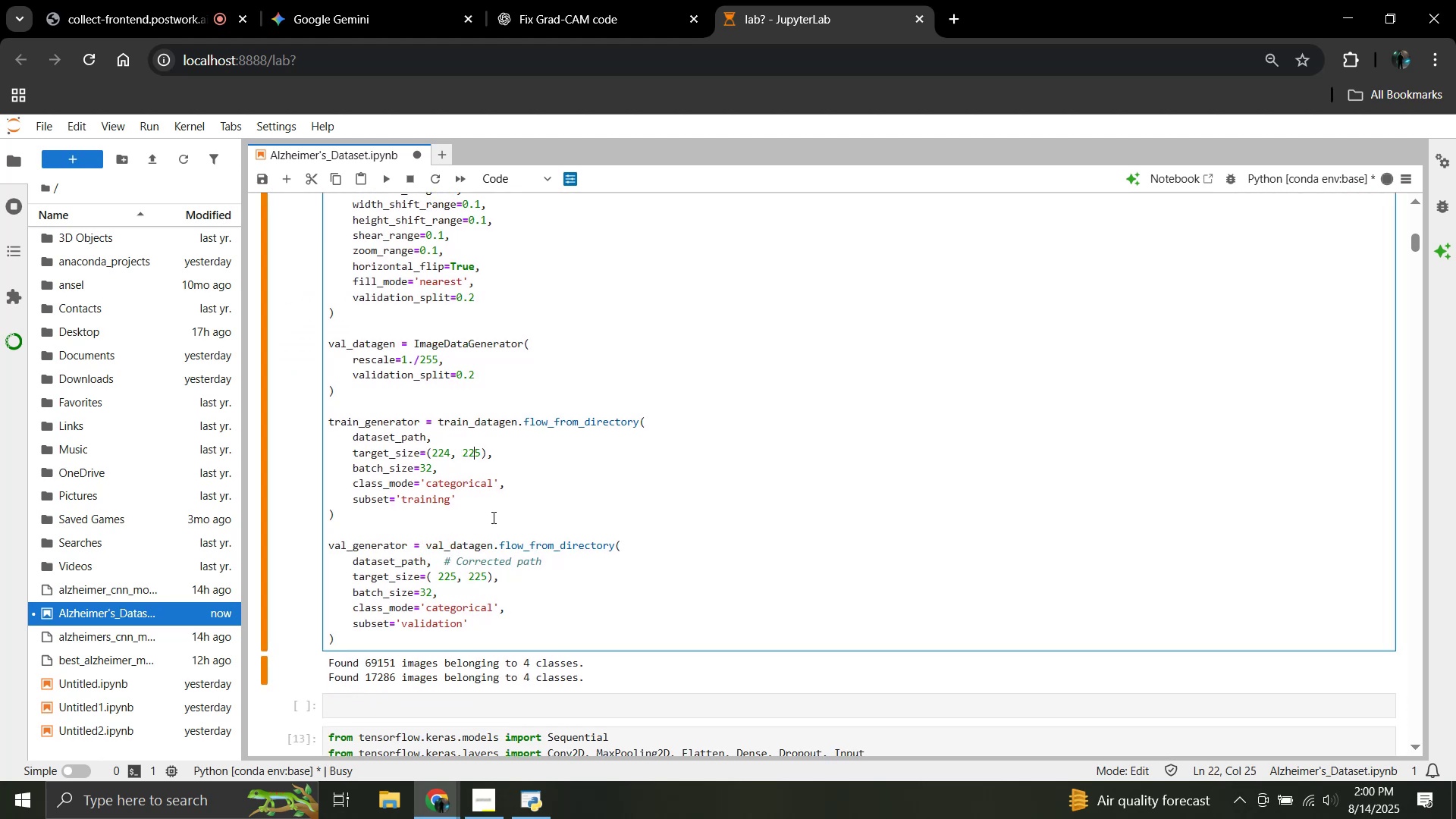 
key(ArrowRight)
 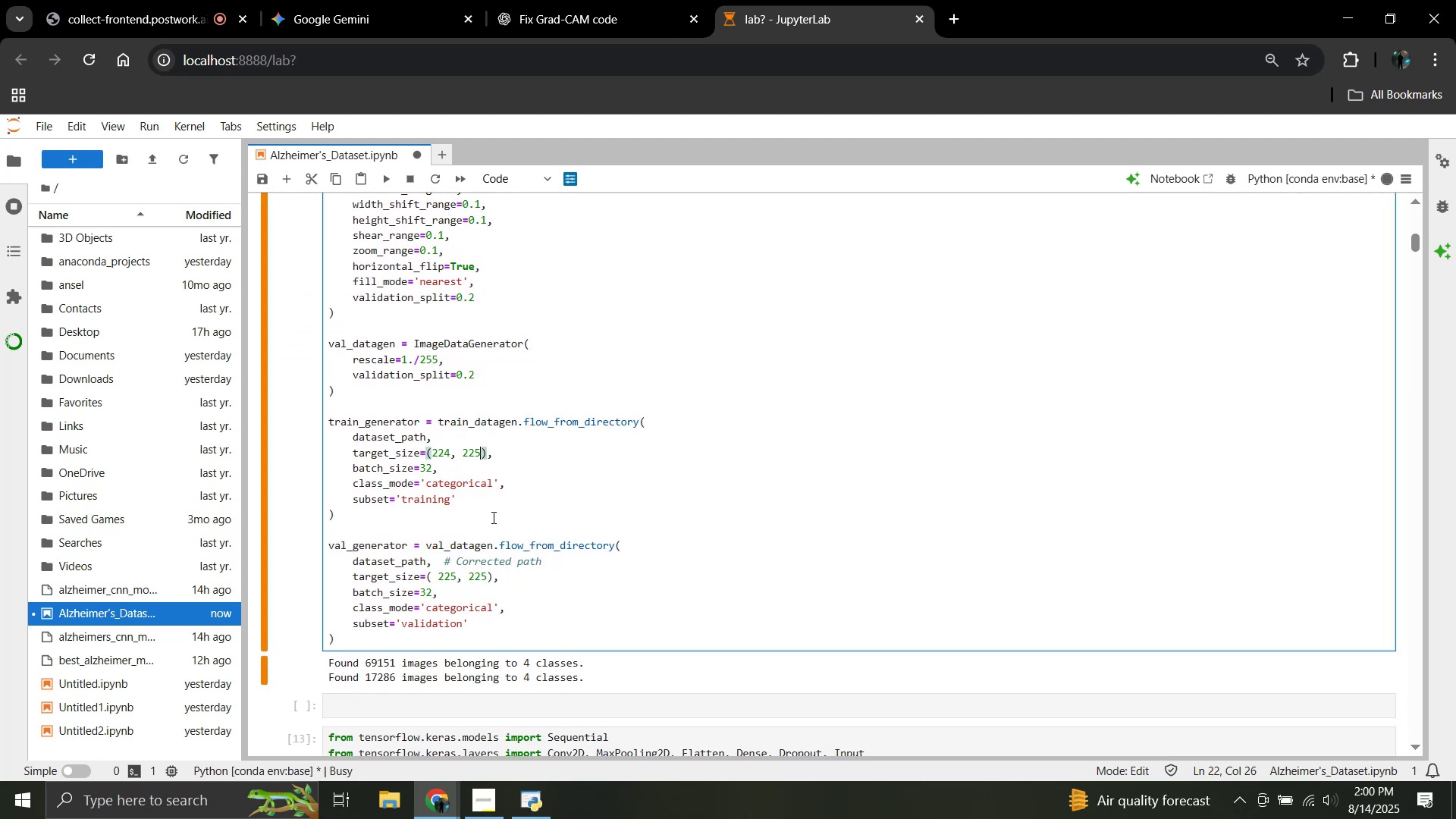 
key(Backspace)
 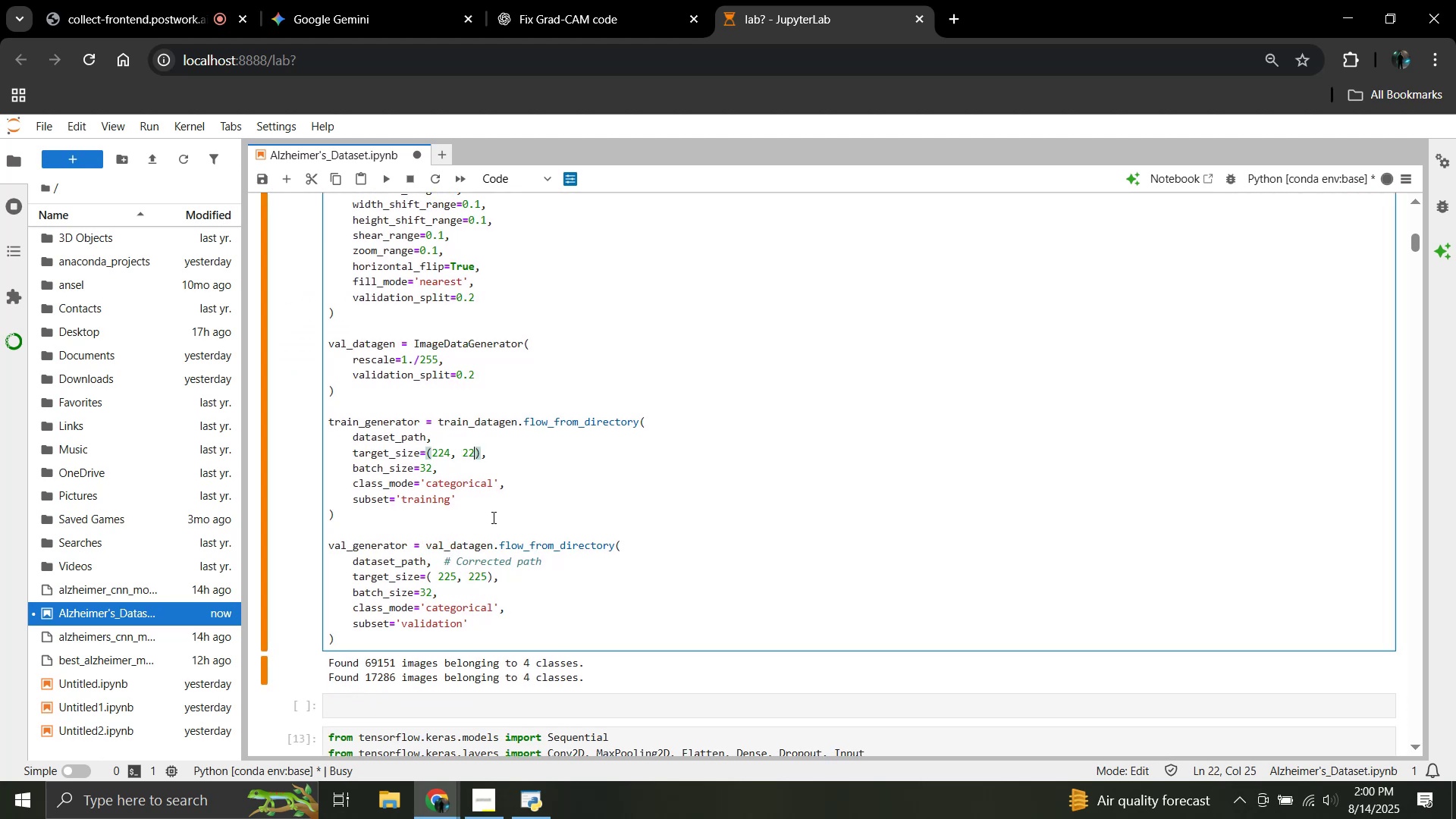 
key(Numpad4)
 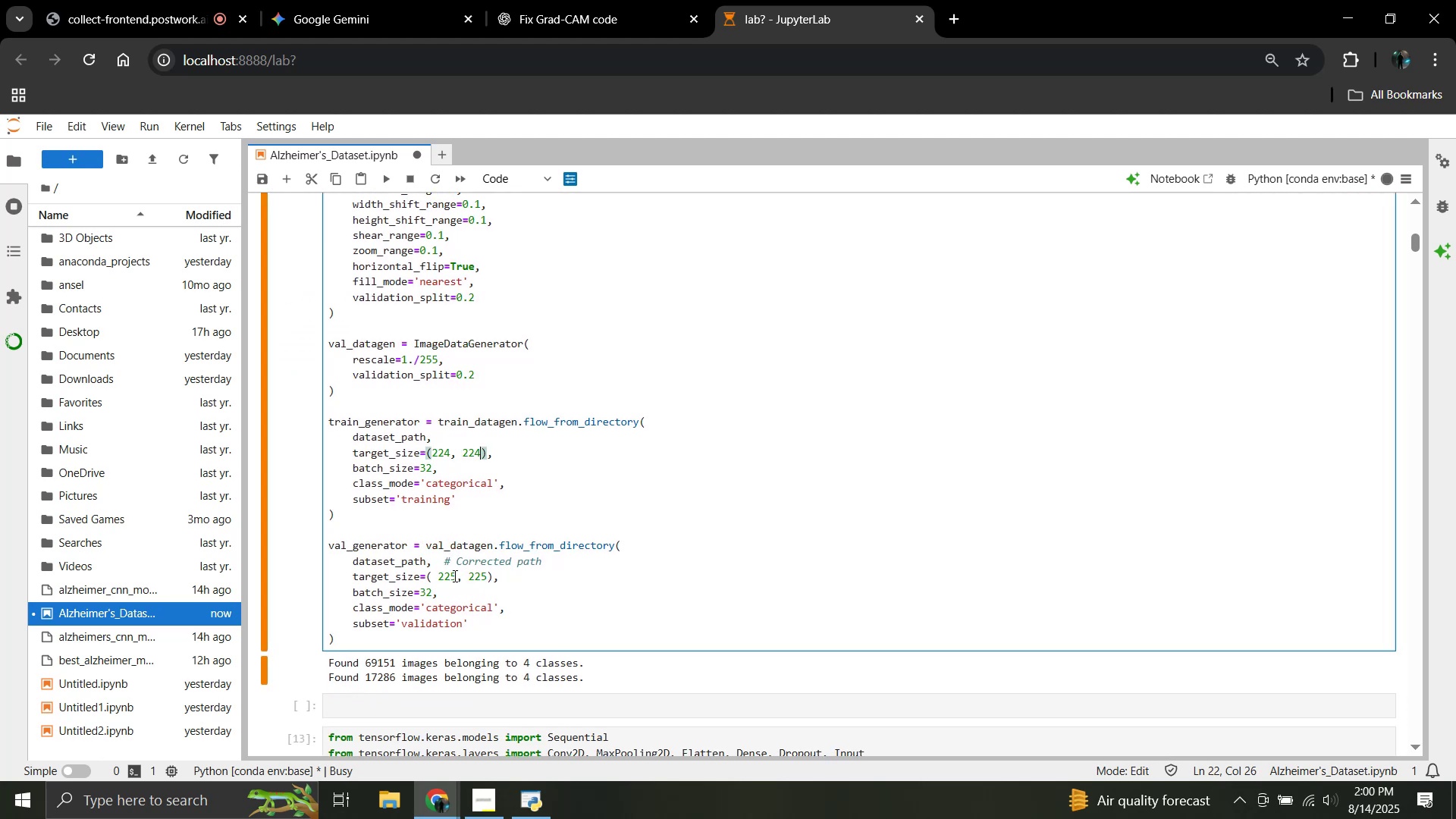 
left_click([454, 571])
 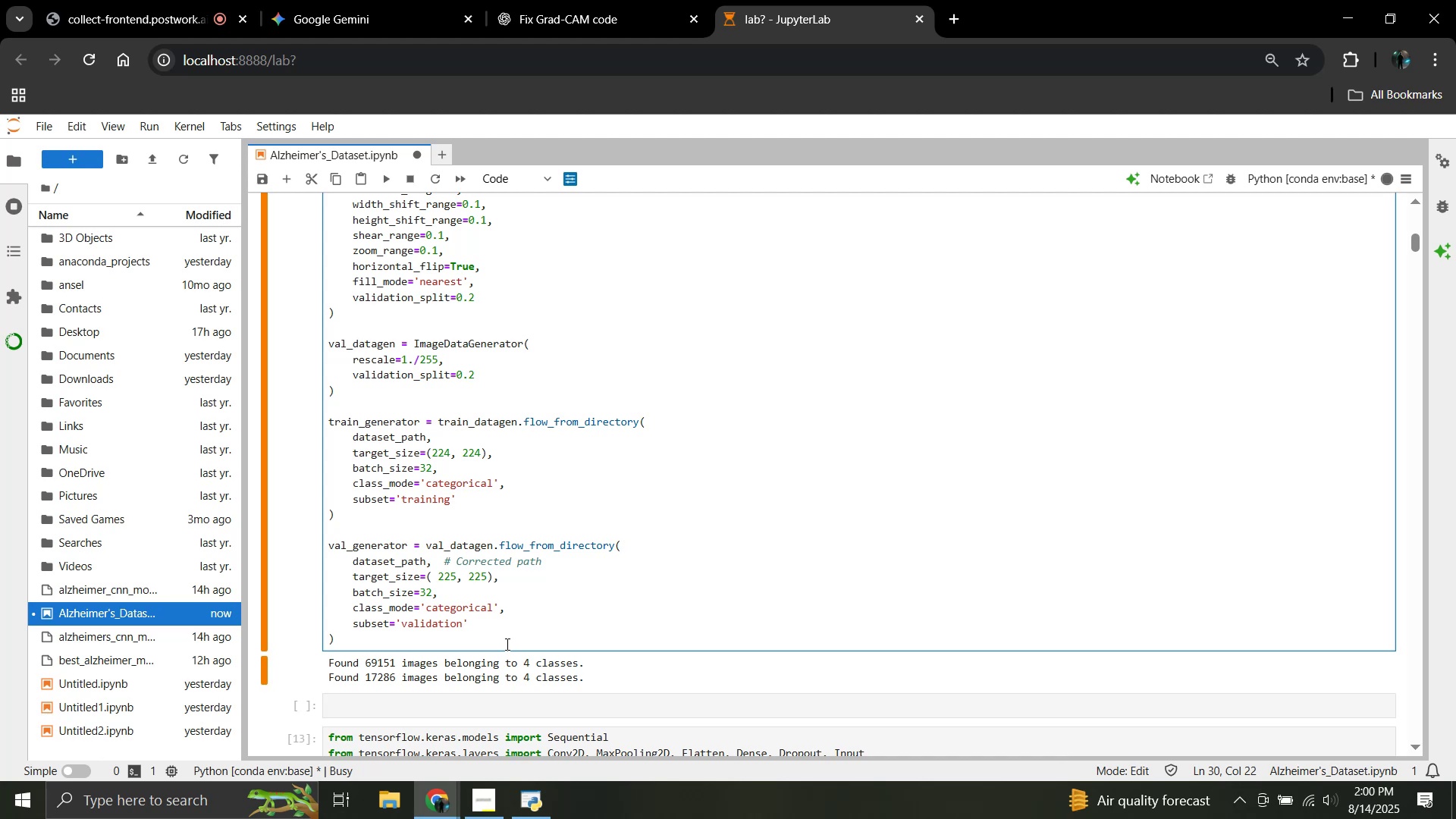 
key(Backspace)
 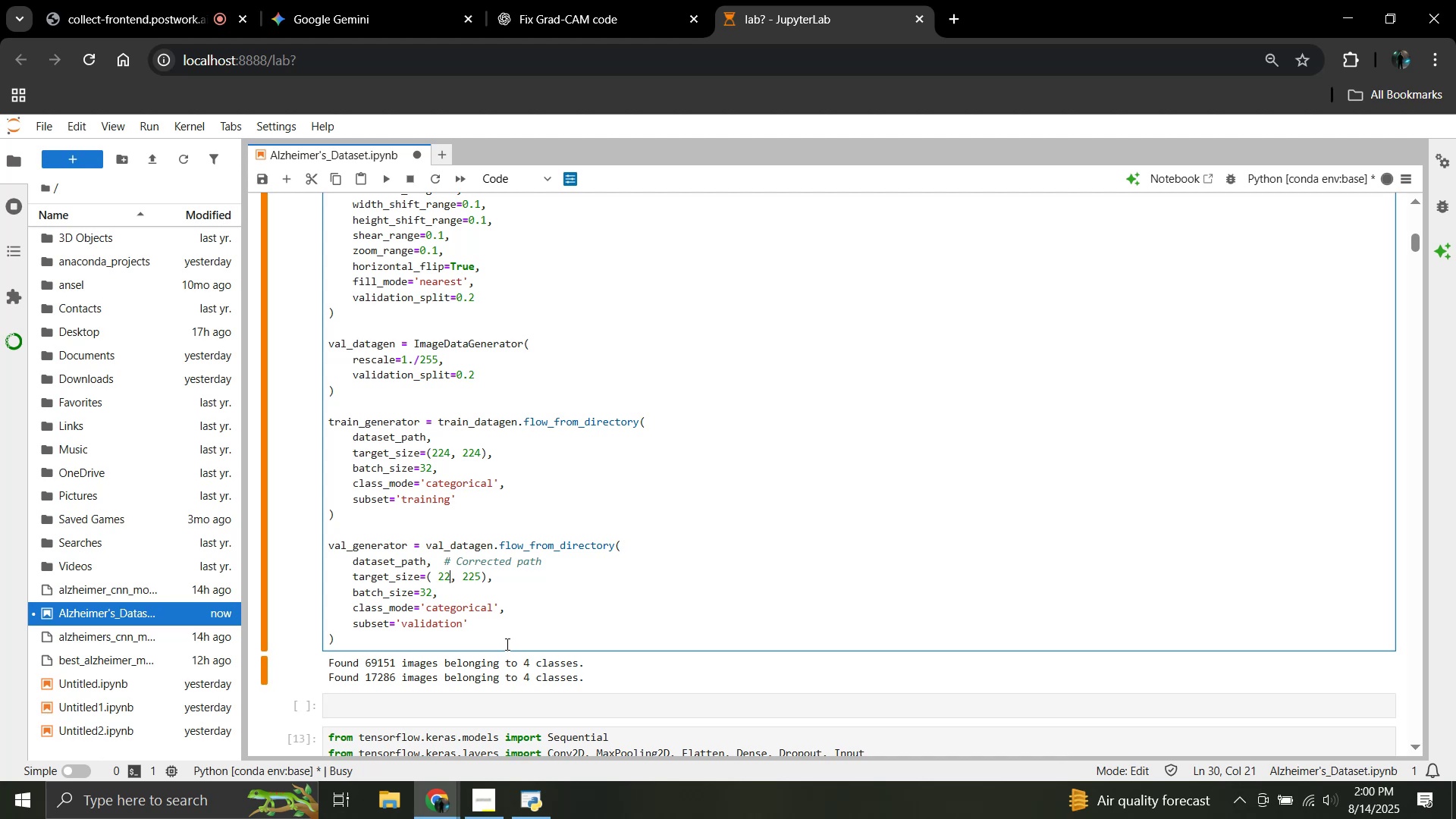 
key(Numpad4)
 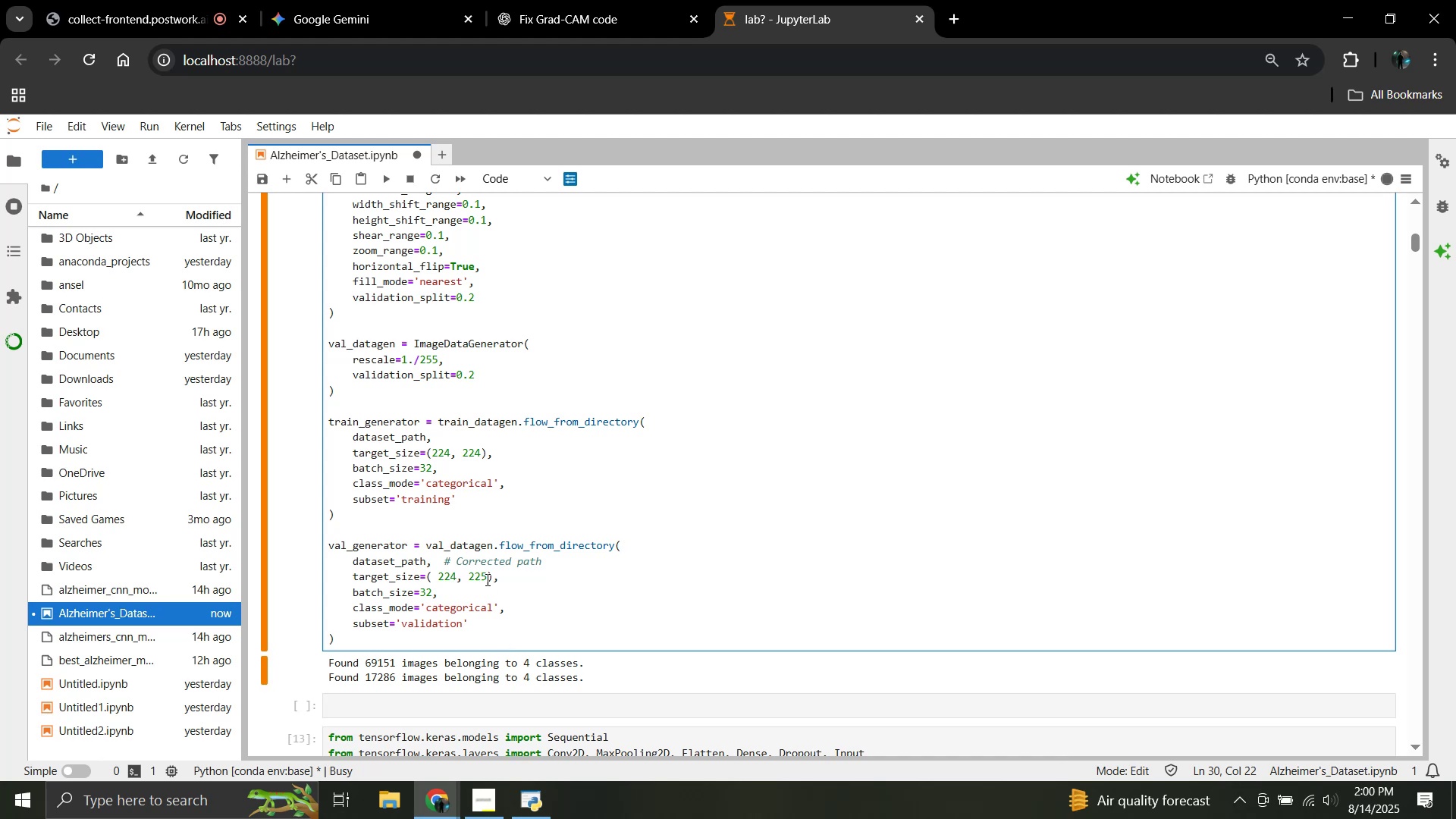 
left_click([487, 579])
 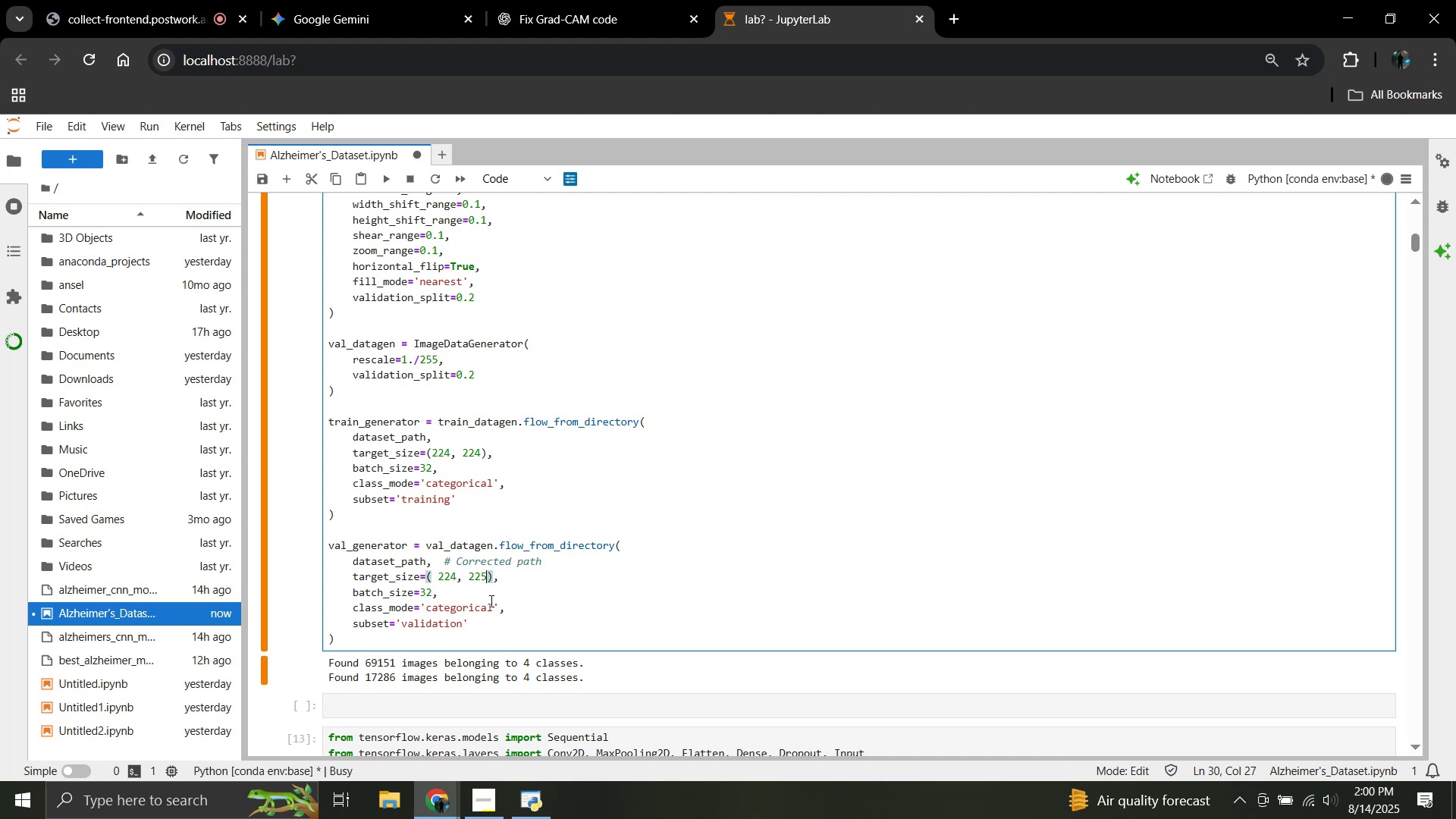 
key(Backspace)
 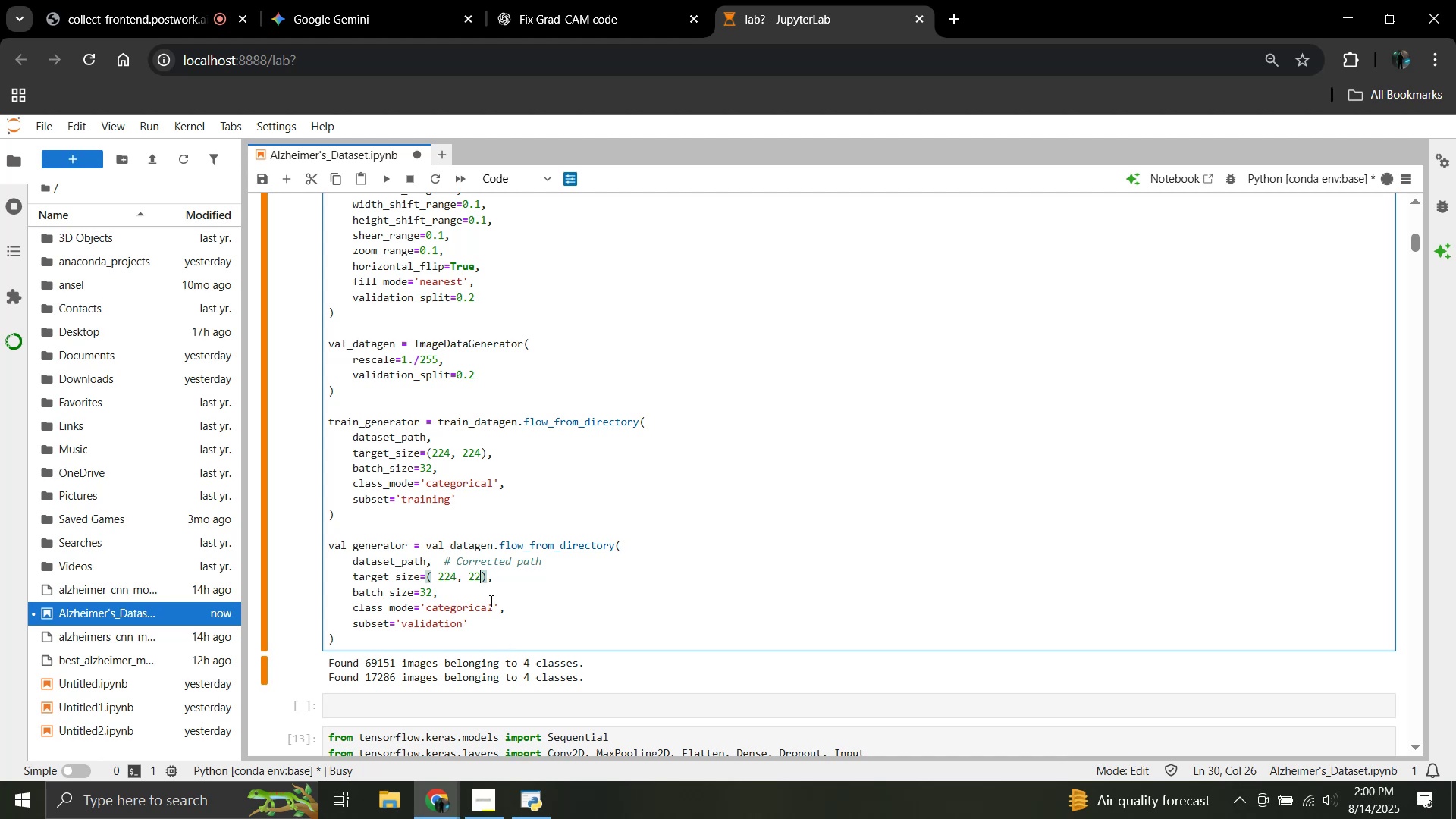 
key(Numpad4)
 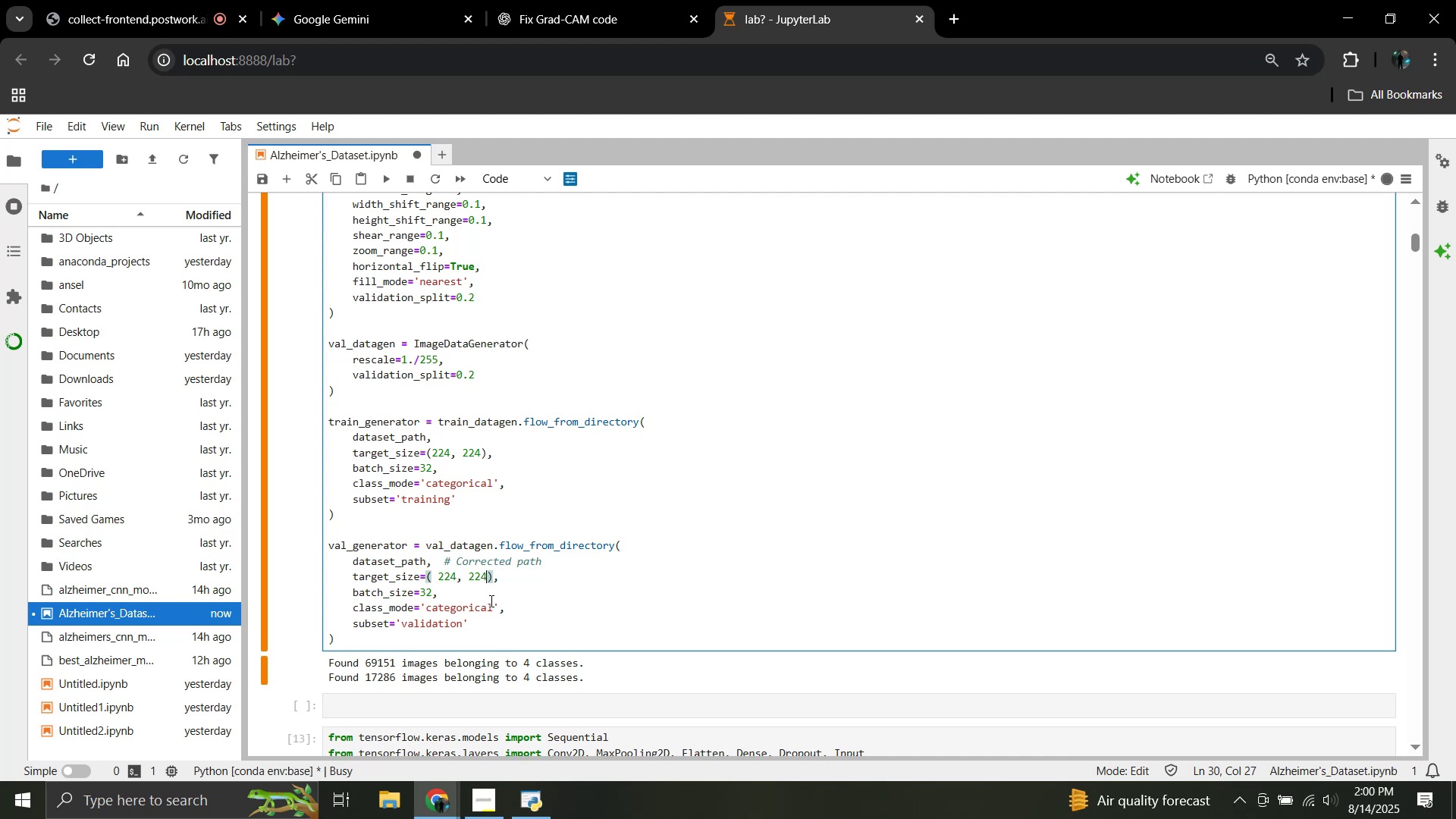 
scroll: coordinate [483, 587], scroll_direction: down, amount: 3.0
 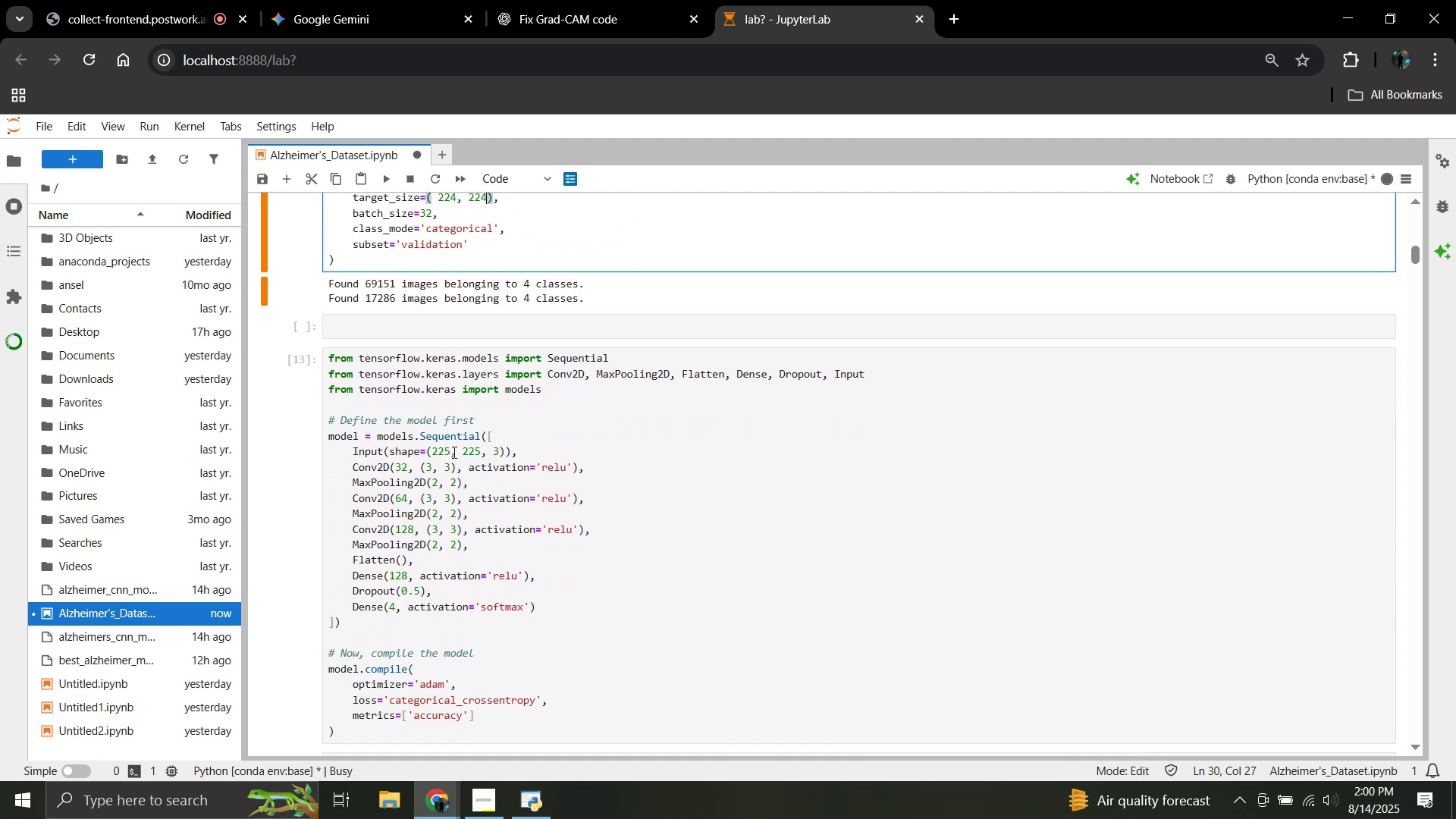 
left_click([449, 450])
 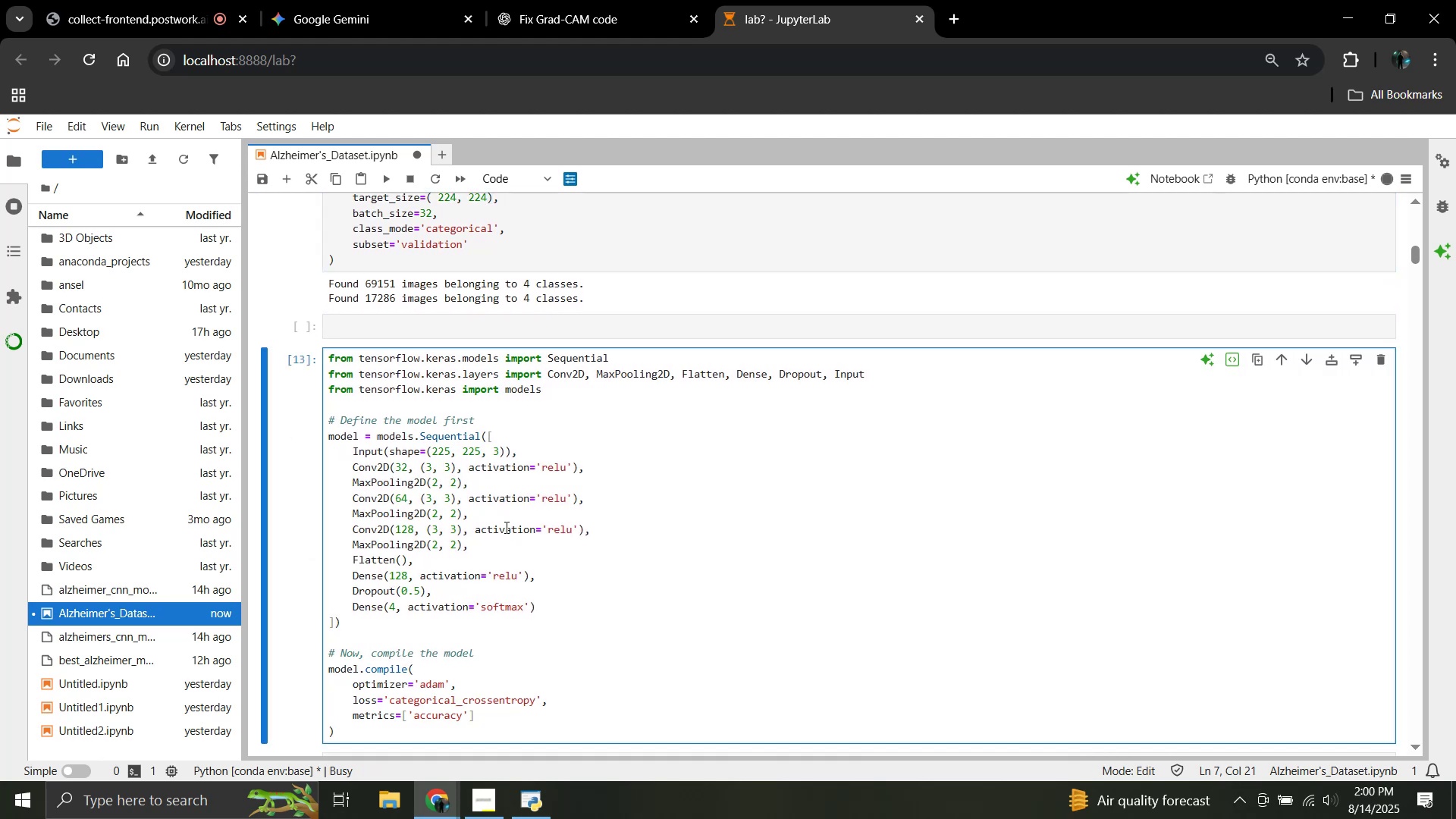 
key(Backspace)
 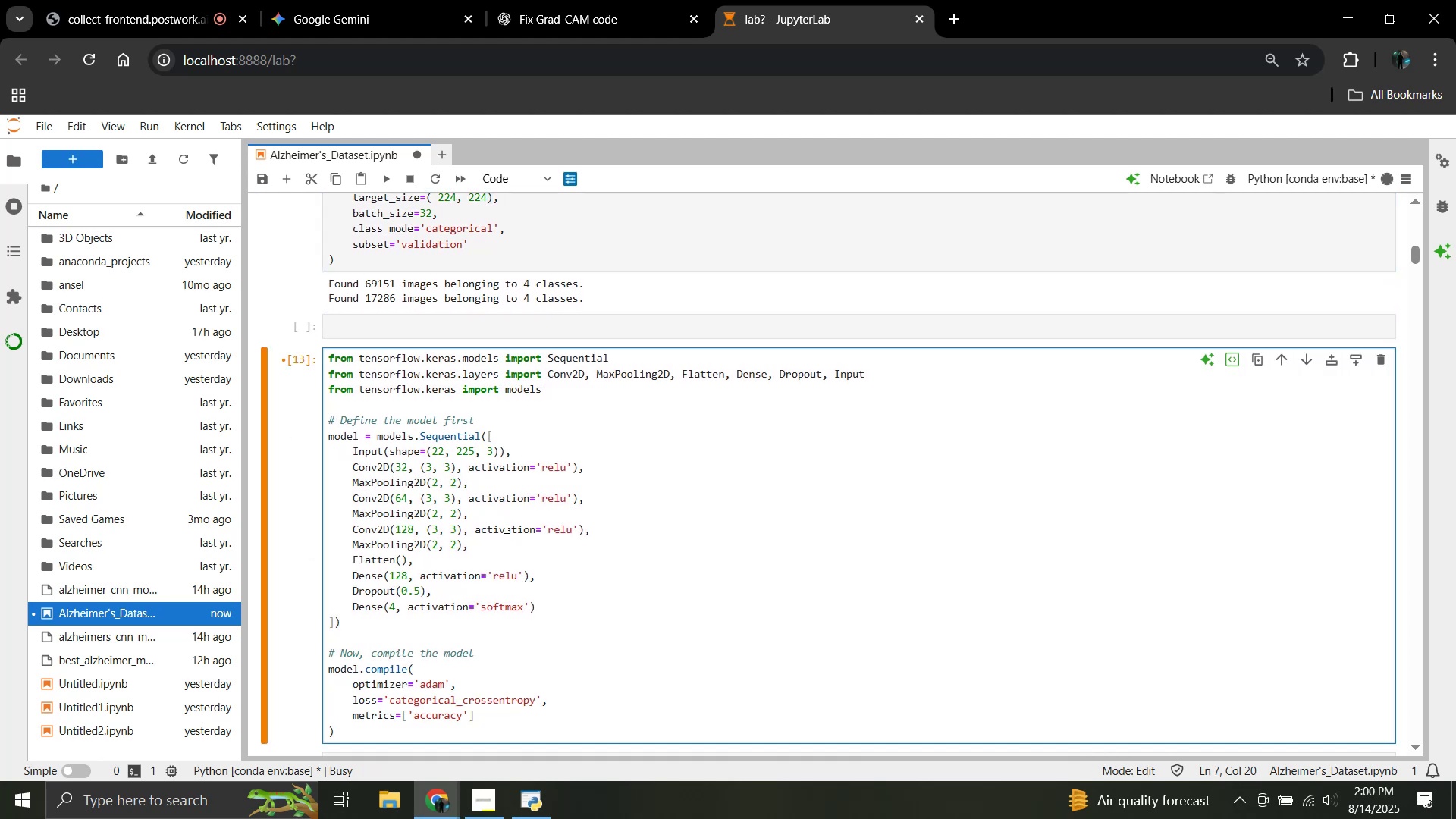 
key(Numpad4)
 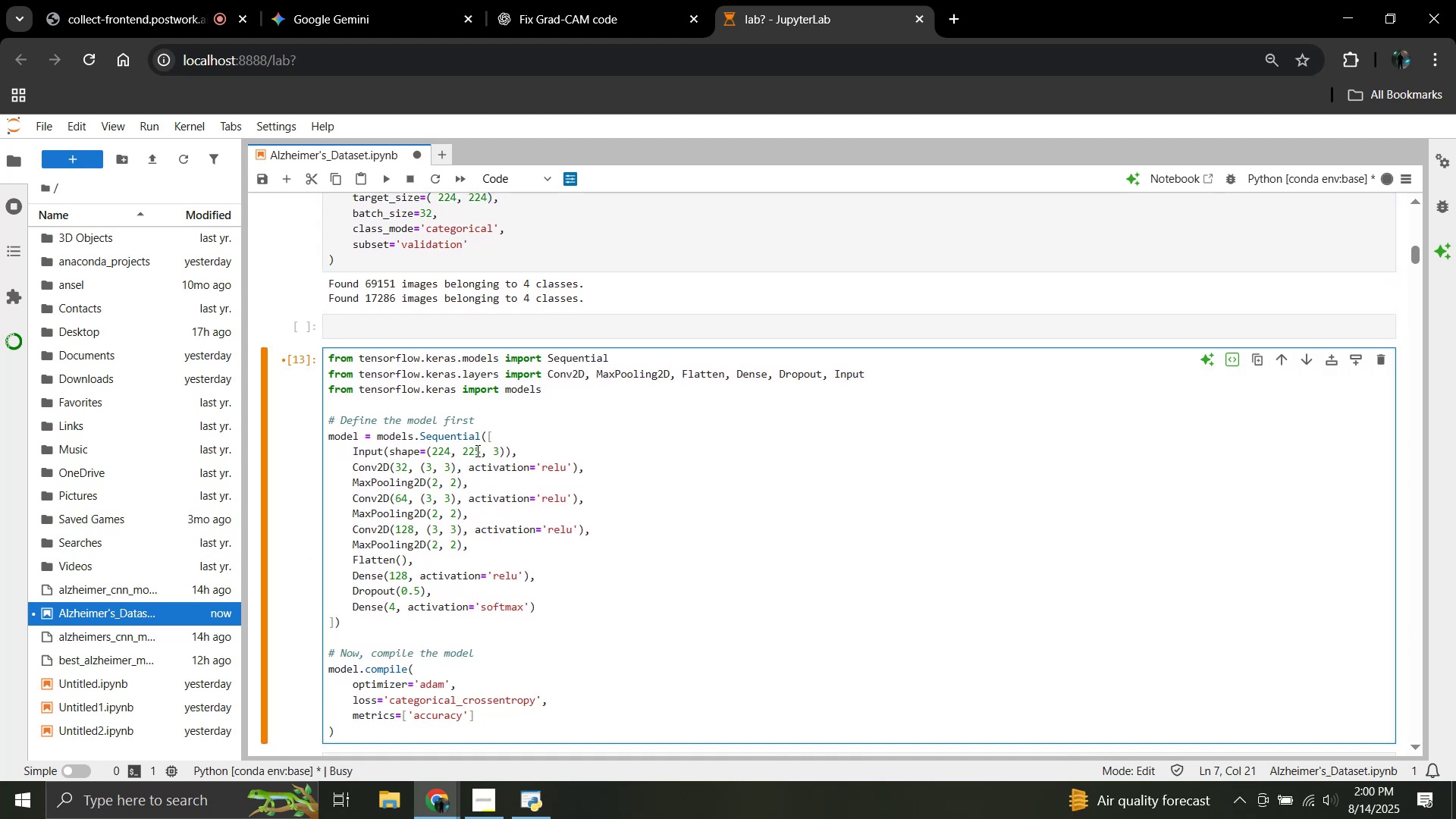 
left_click([481, 451])
 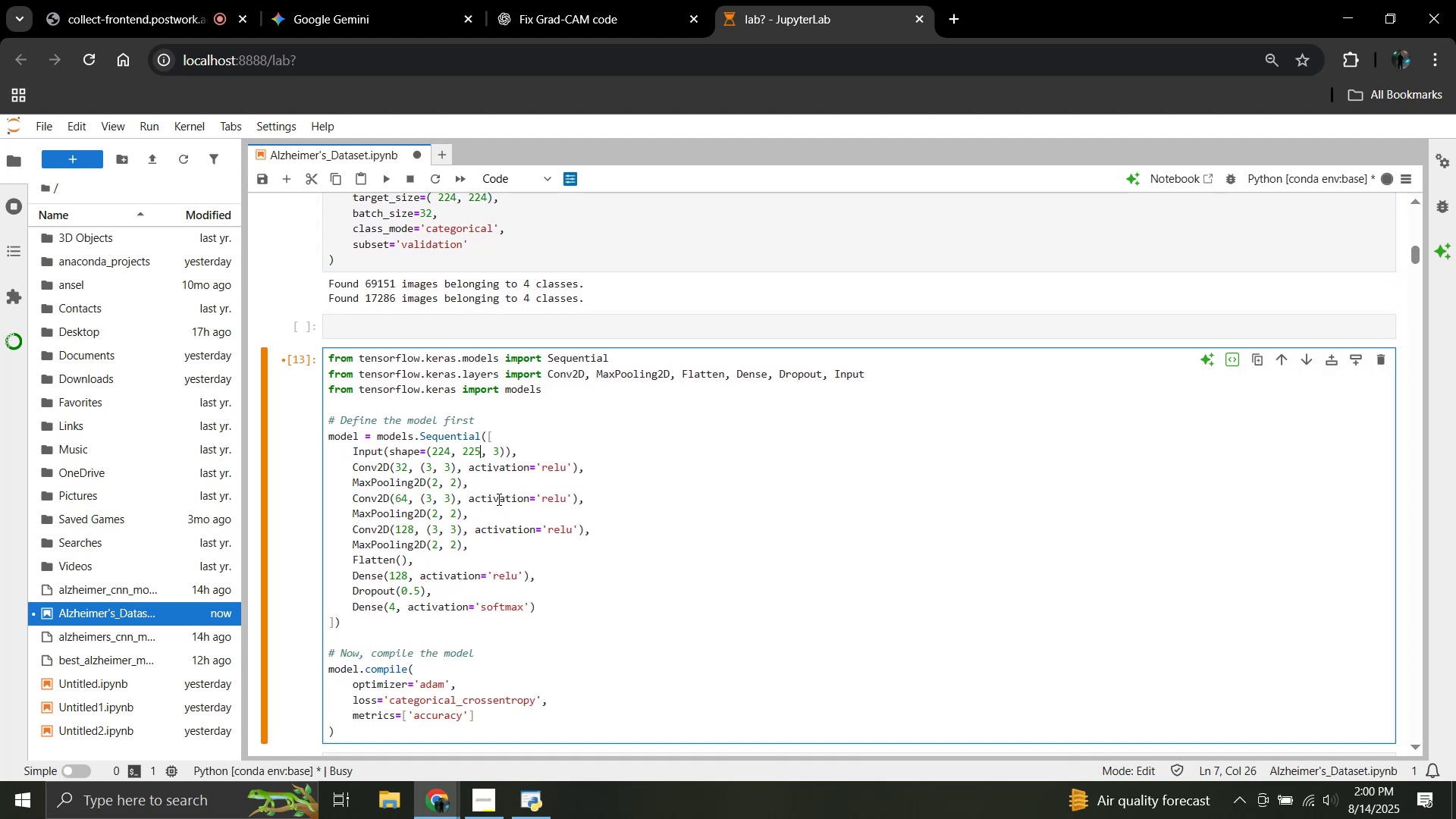 
key(Numpad4)
 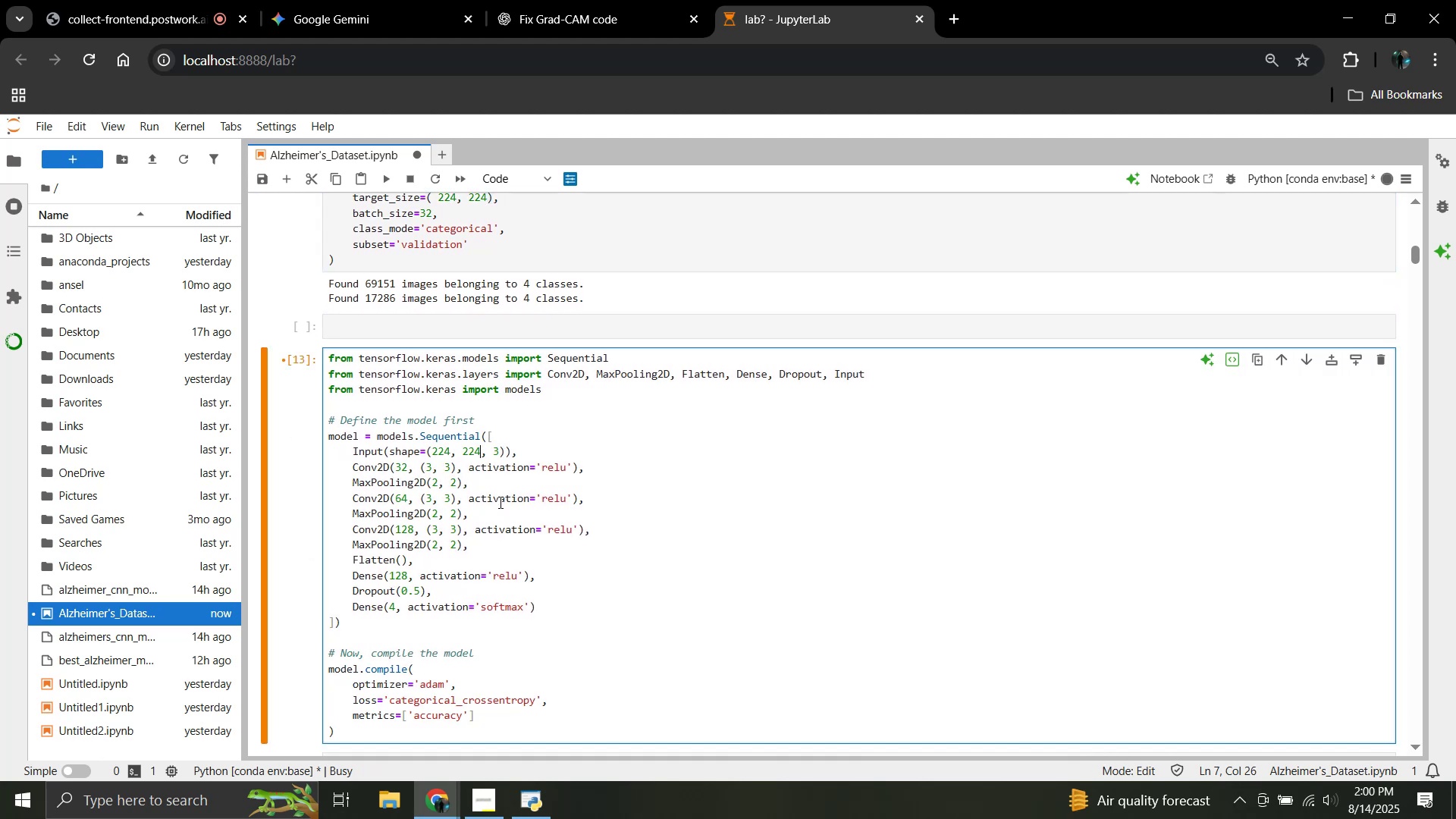 
scroll: coordinate [499, 502], scroll_direction: down, amount: 4.0
 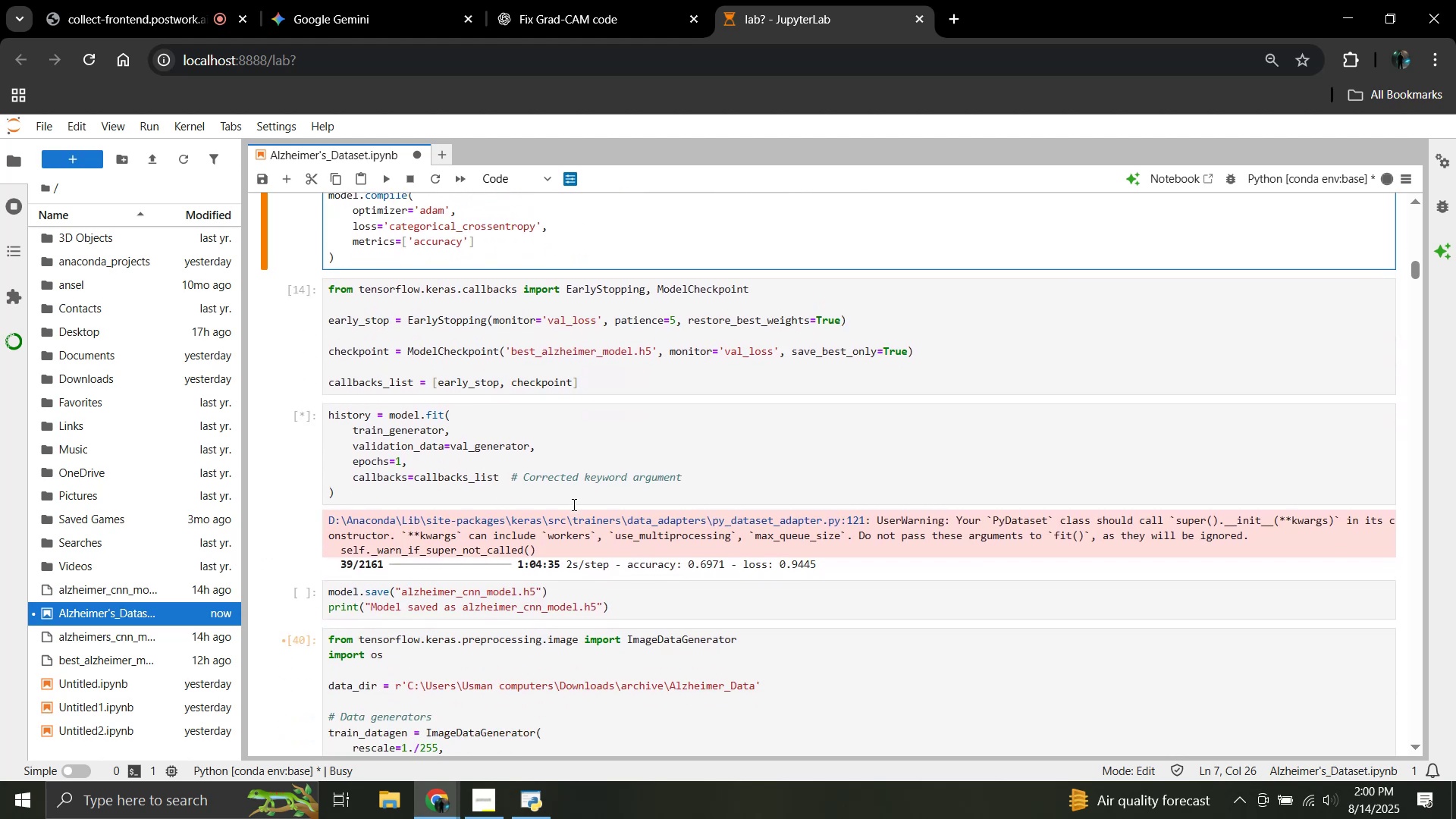 
scroll: coordinate [573, 589], scroll_direction: none, amount: 0.0
 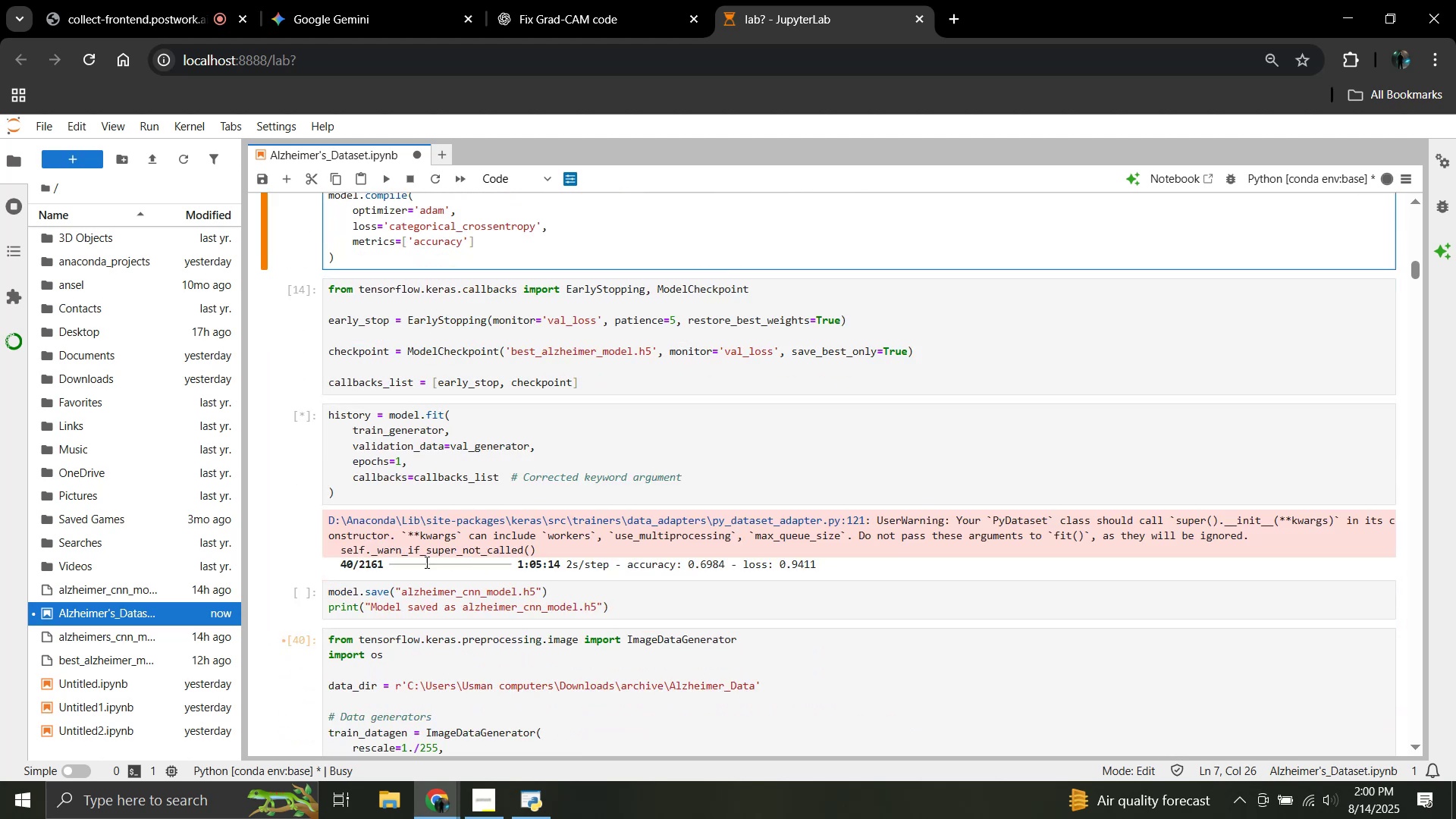 
left_click([423, 562])
 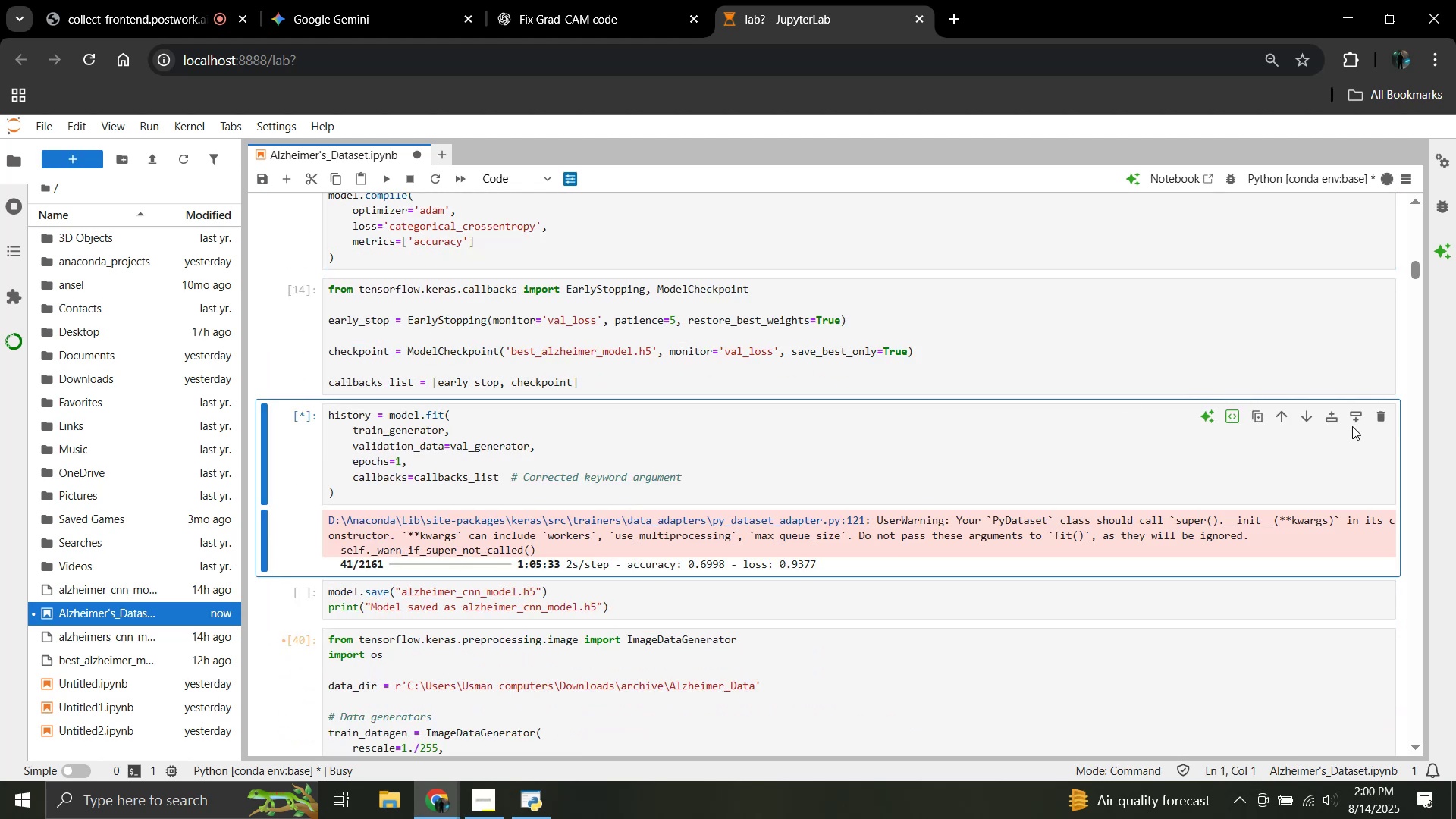 
scroll: coordinate [550, 372], scroll_direction: up, amount: 21.0
 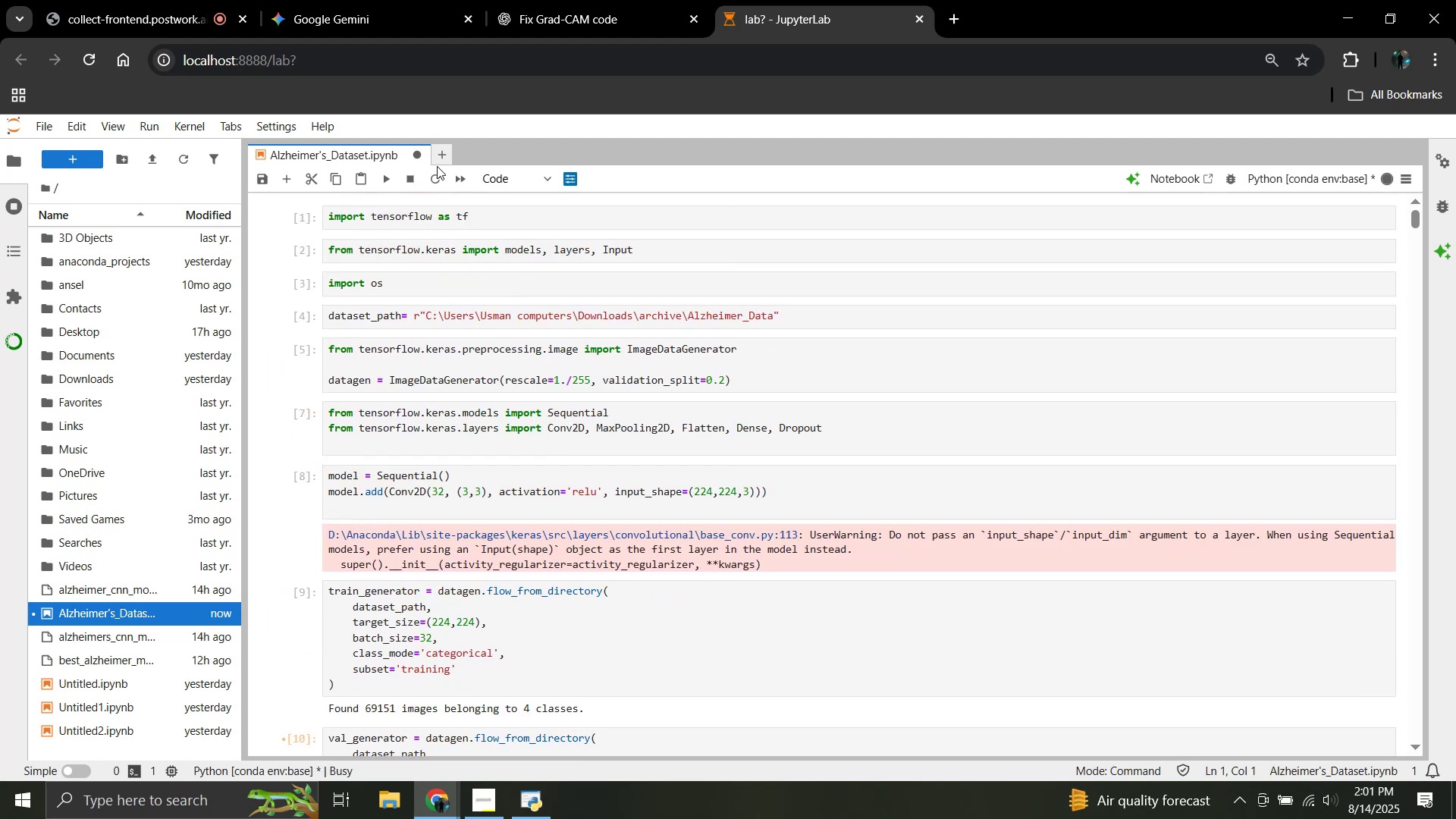 
left_click([438, 173])
 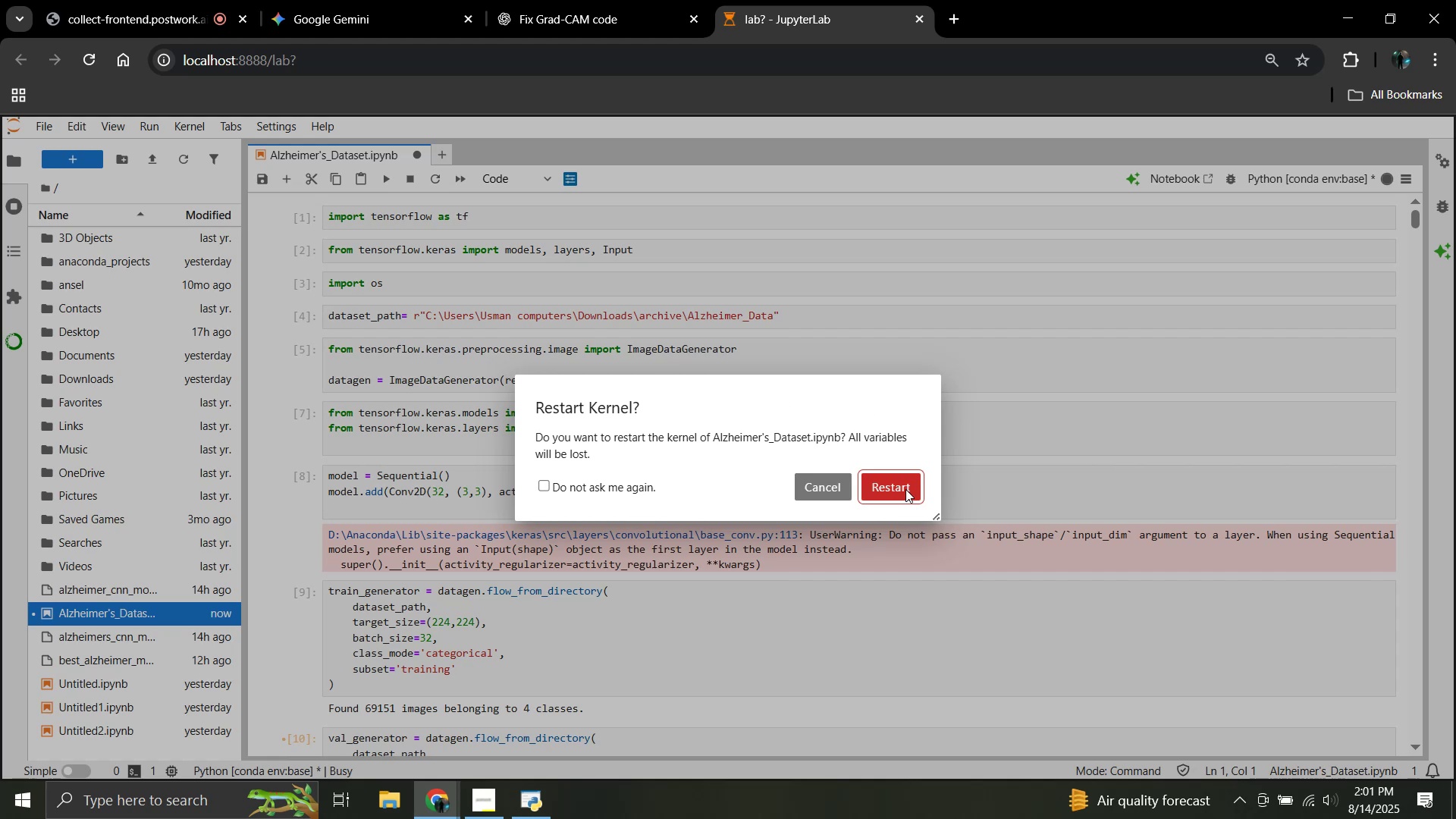 
left_click([889, 481])
 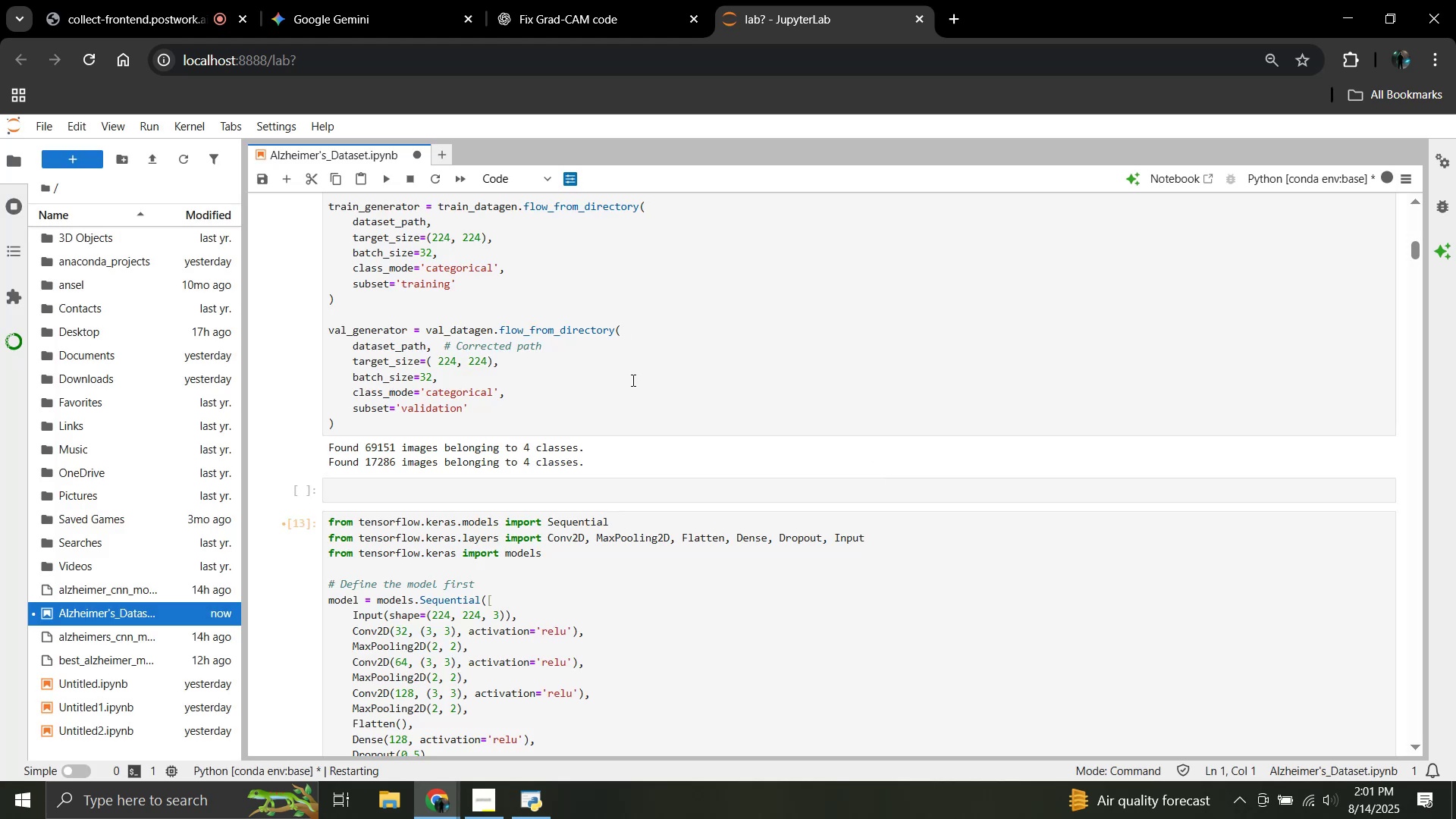 
scroll: coordinate [629, 400], scroll_direction: down, amount: 5.0
 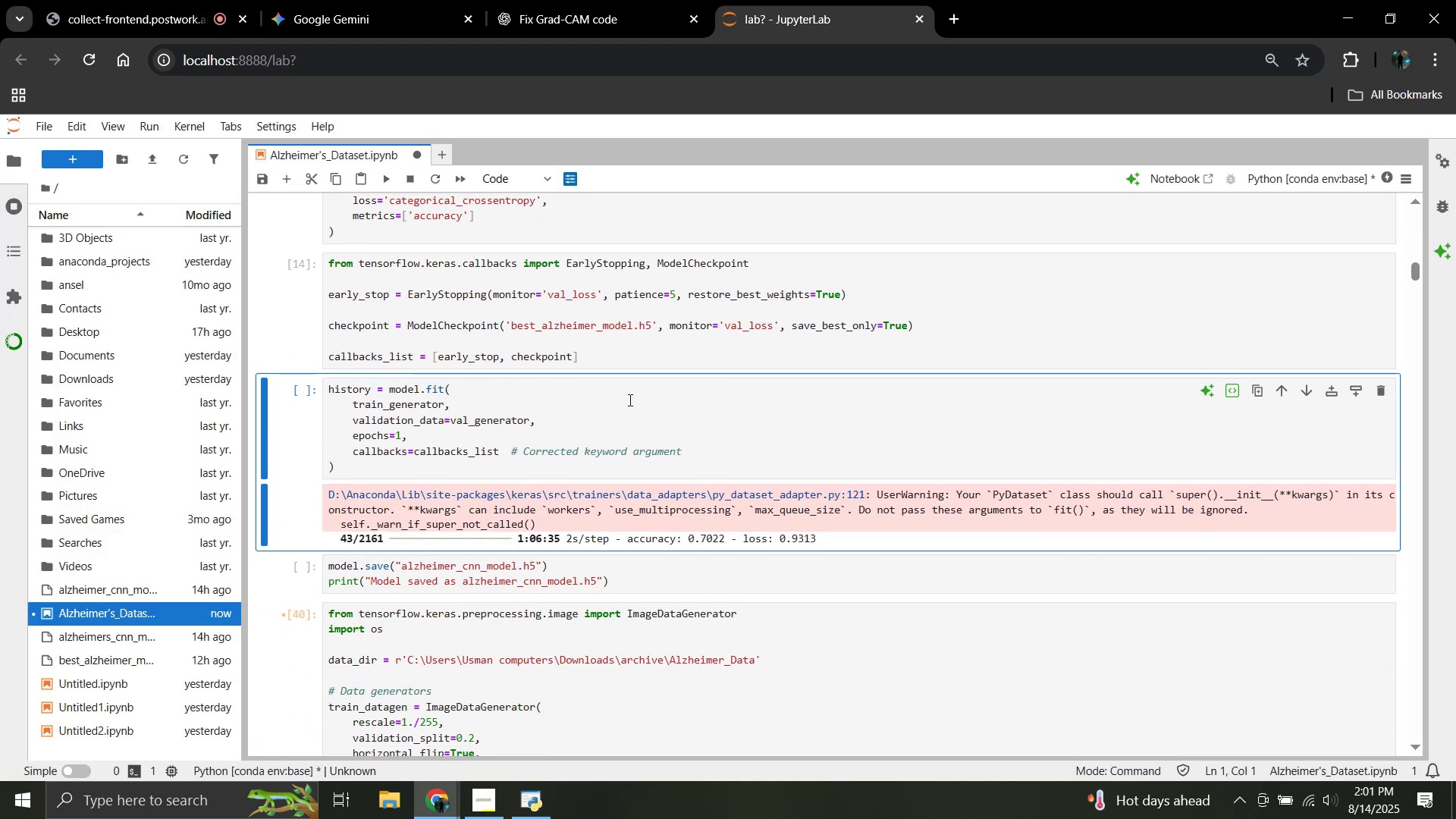 
scroll: coordinate [629, 400], scroll_direction: up, amount: 27.0
 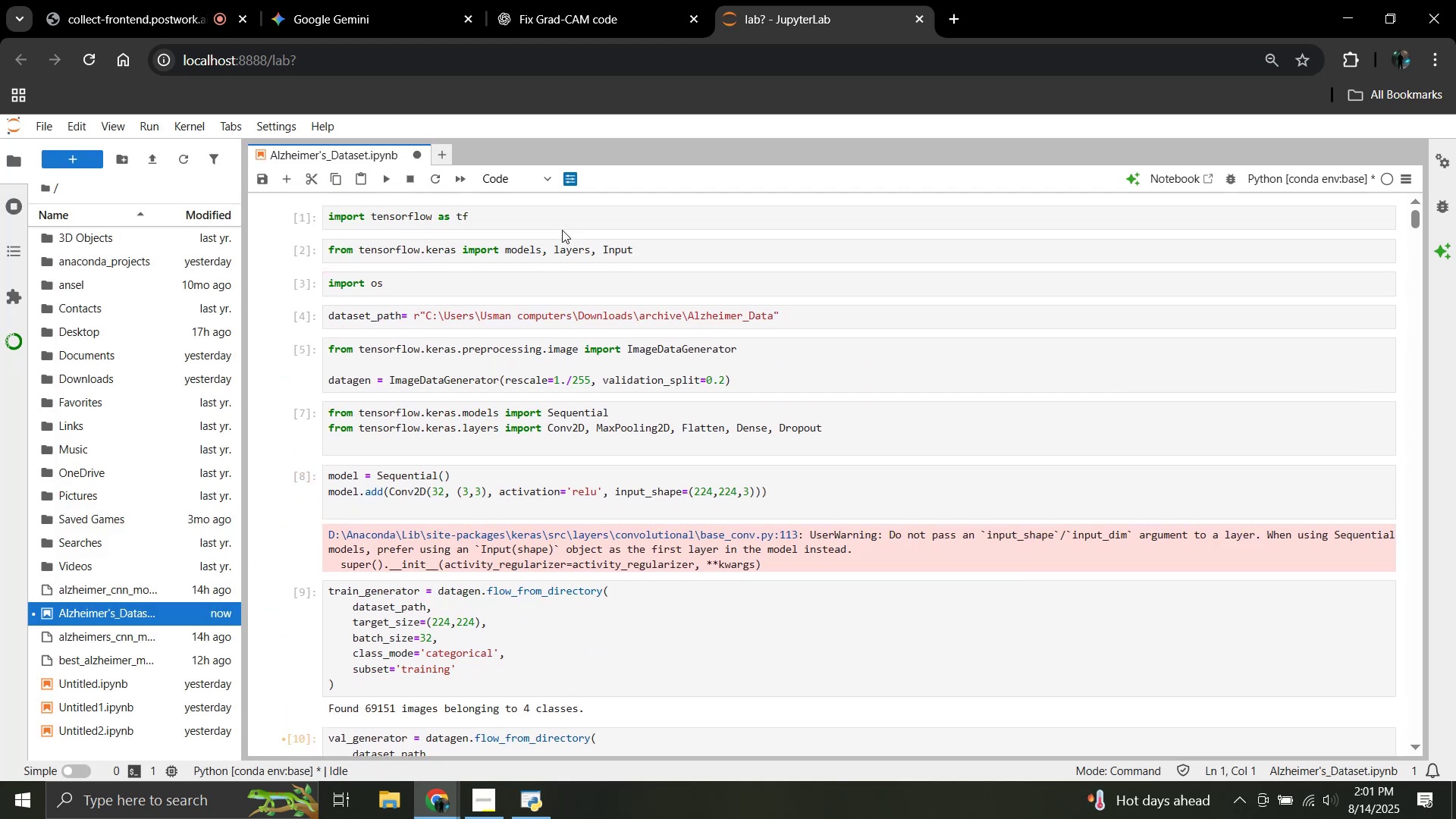 
left_click([557, 220])
 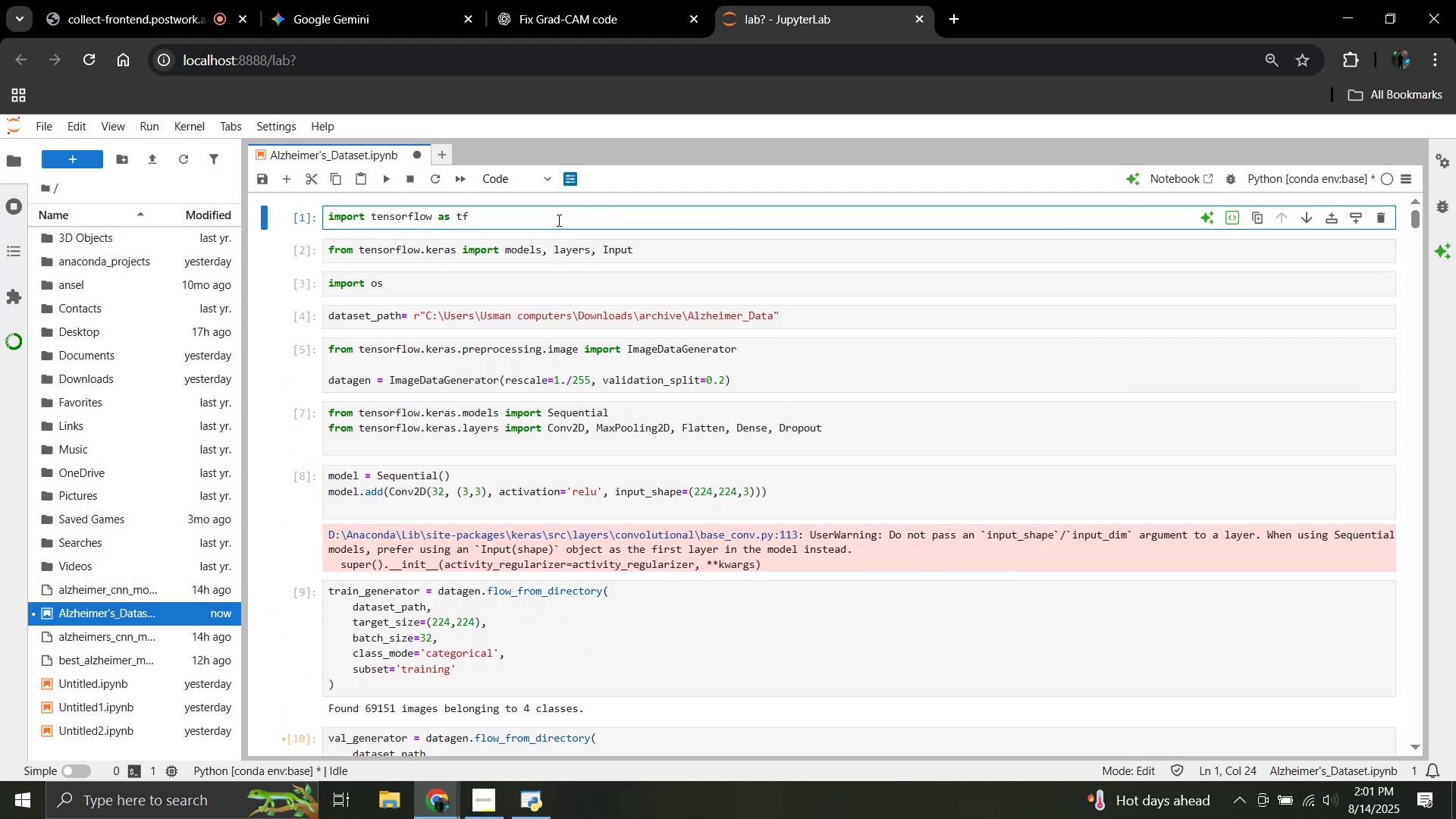 
key(Shift+Enter)
 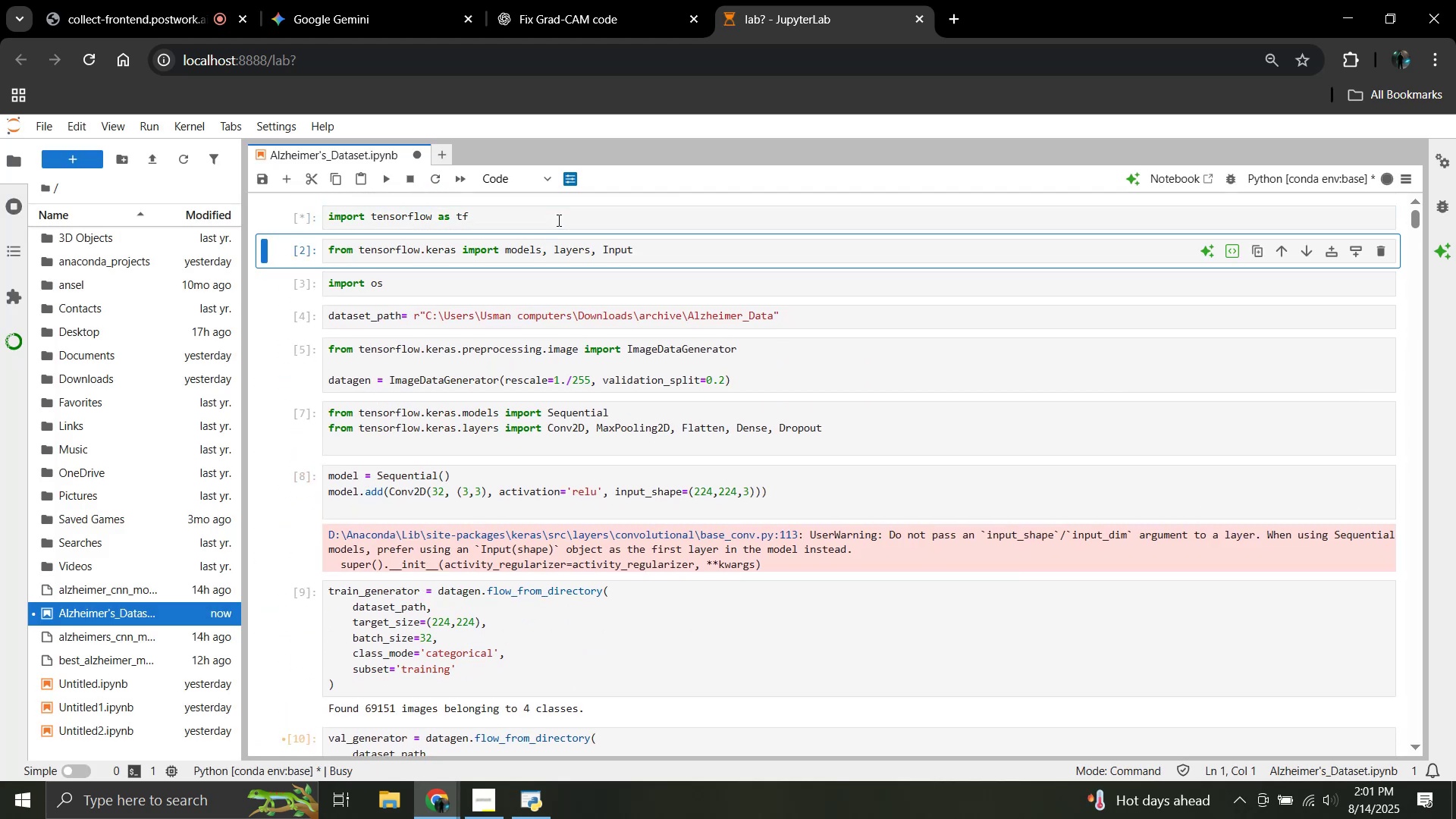 
key(Shift+Enter)
 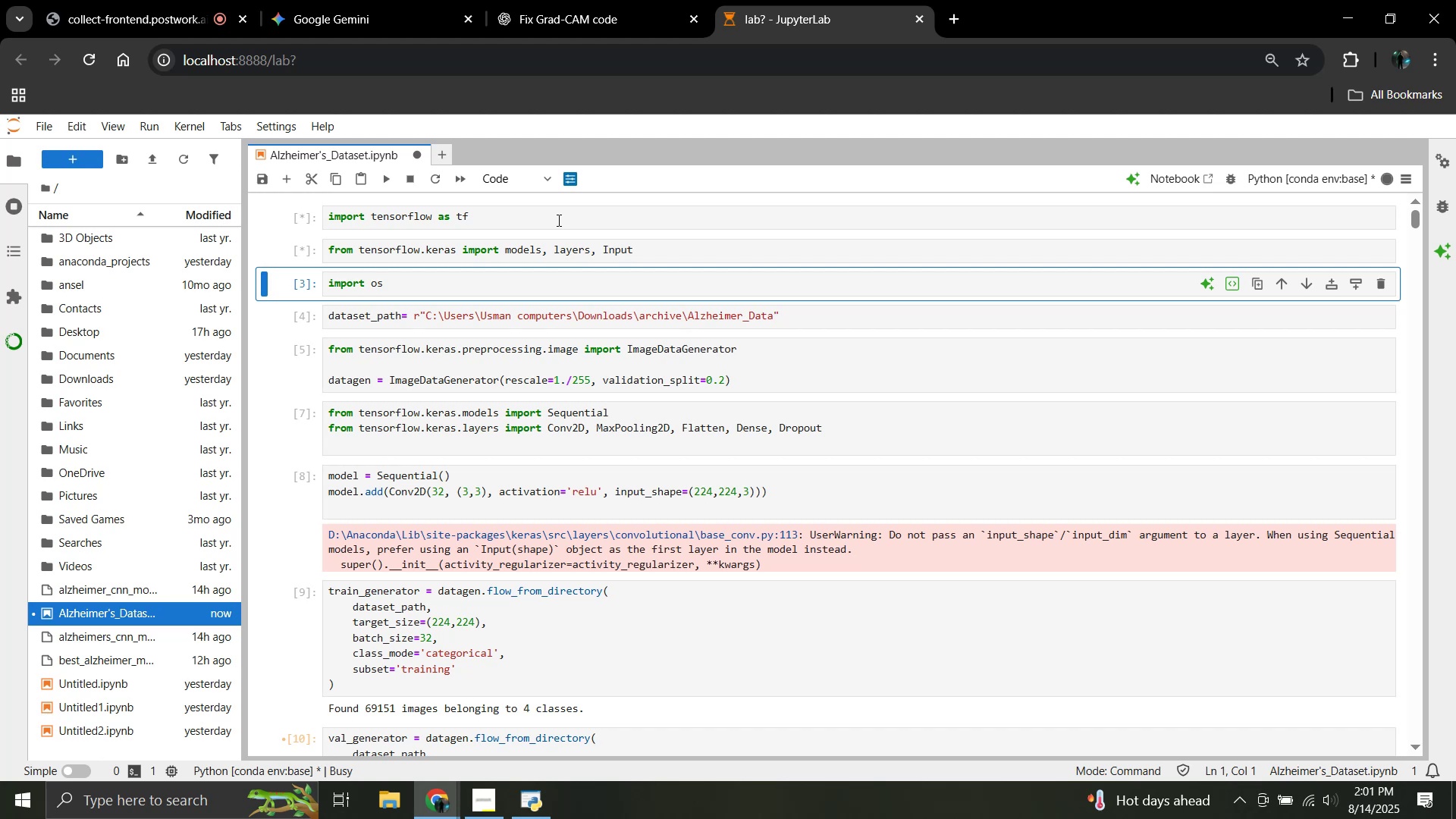 
key(Shift+Enter)
 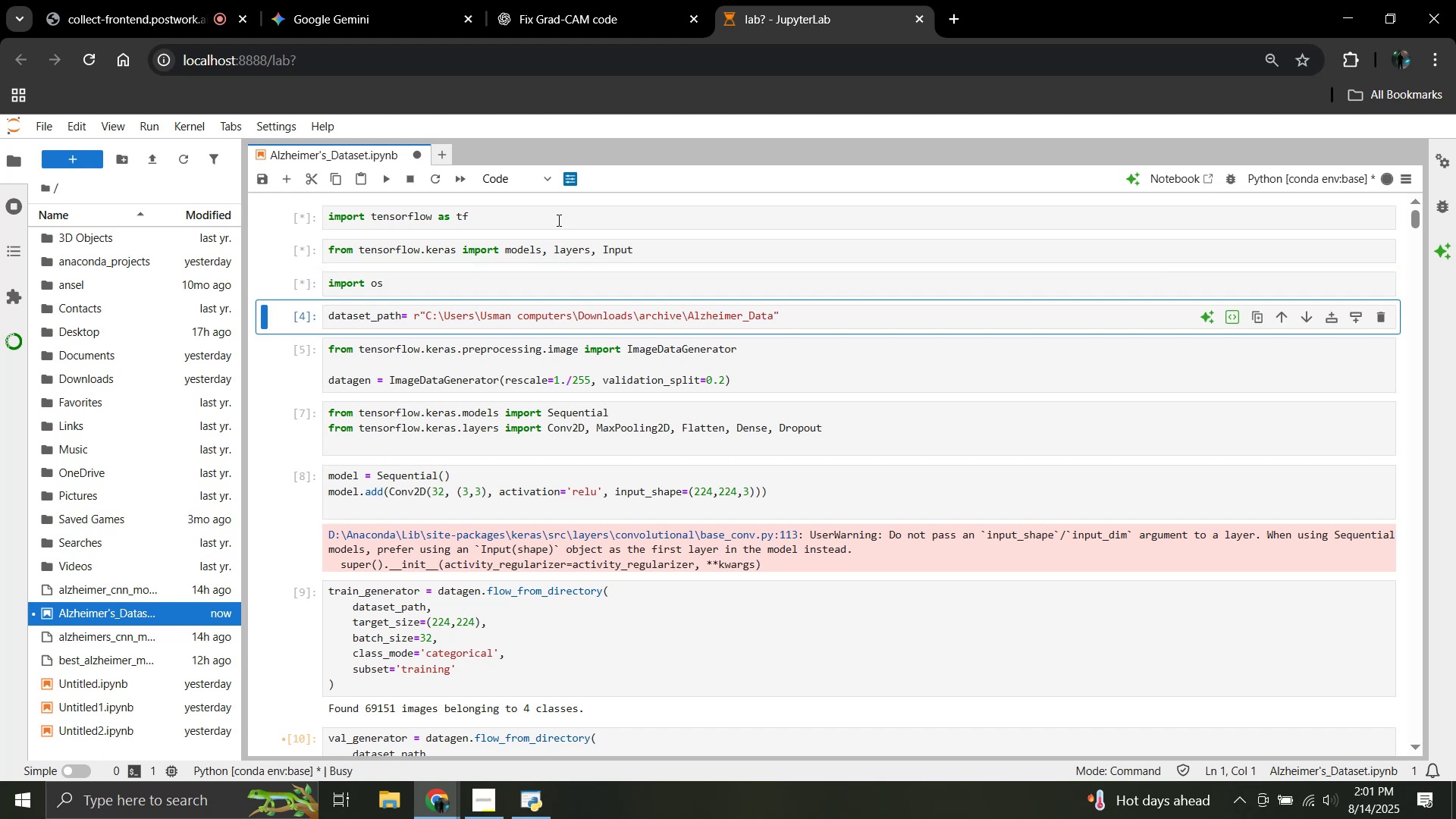 
key(Shift+Enter)
 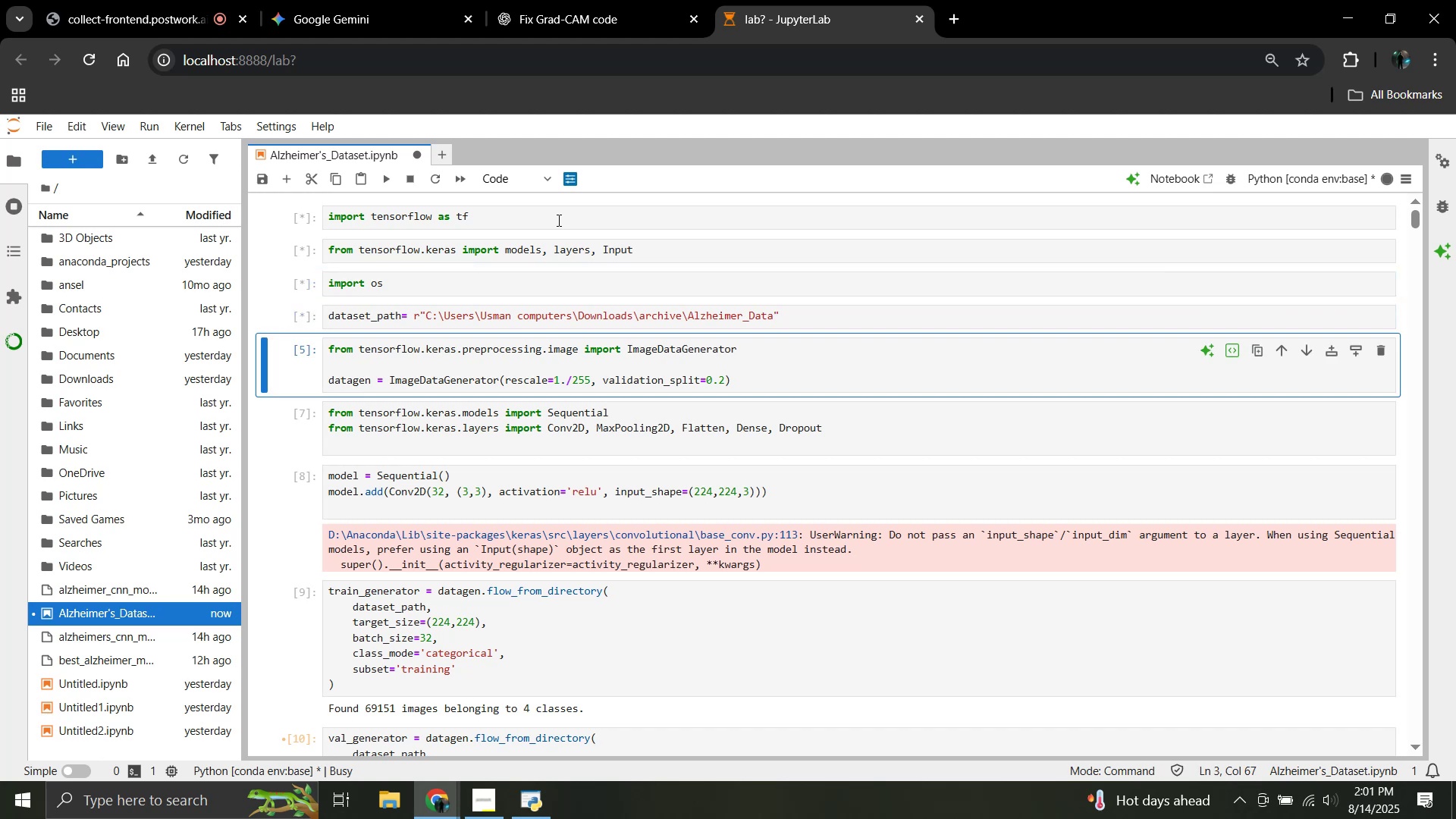 
key(Shift+Enter)
 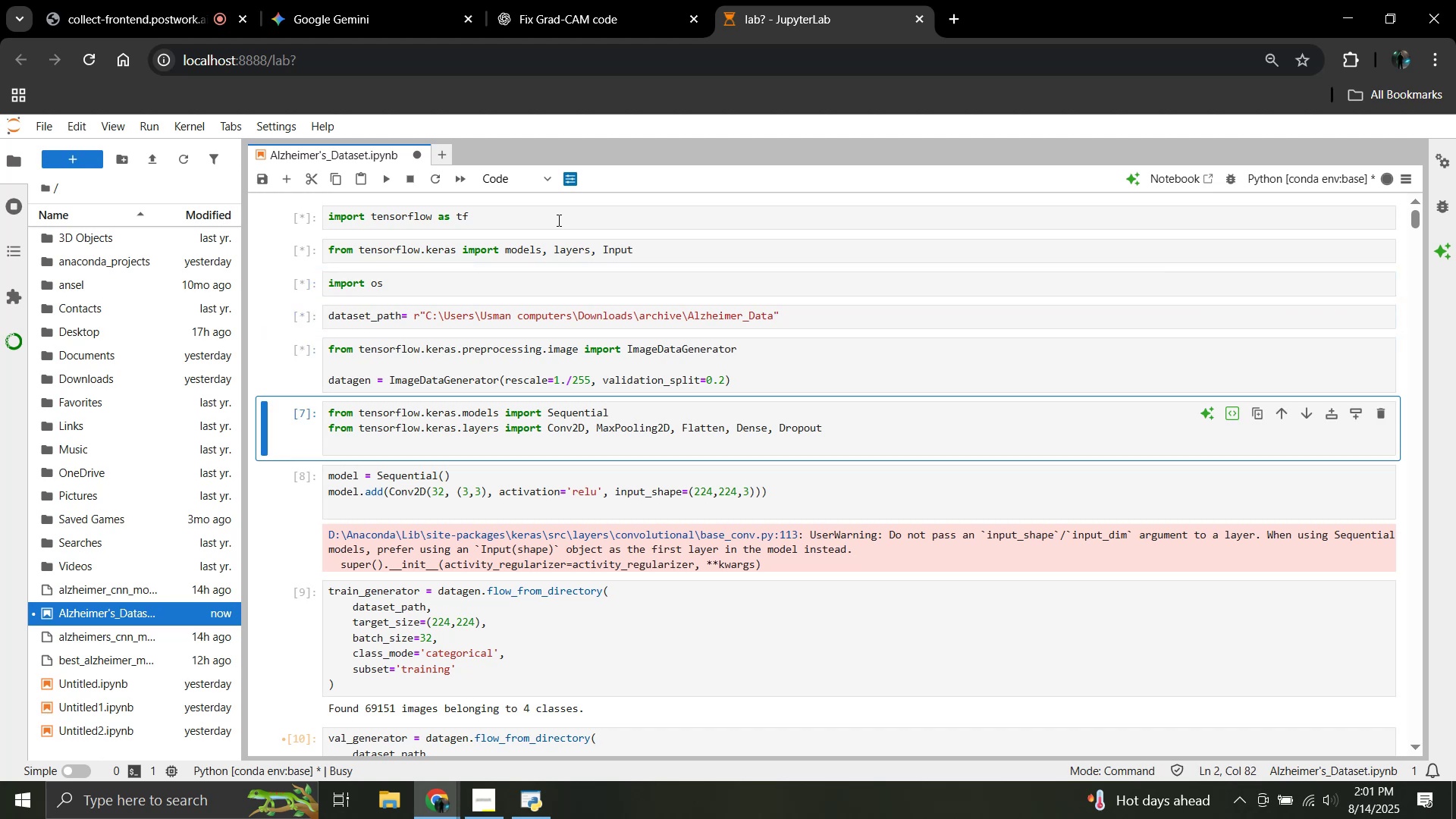 
key(Shift+Enter)
 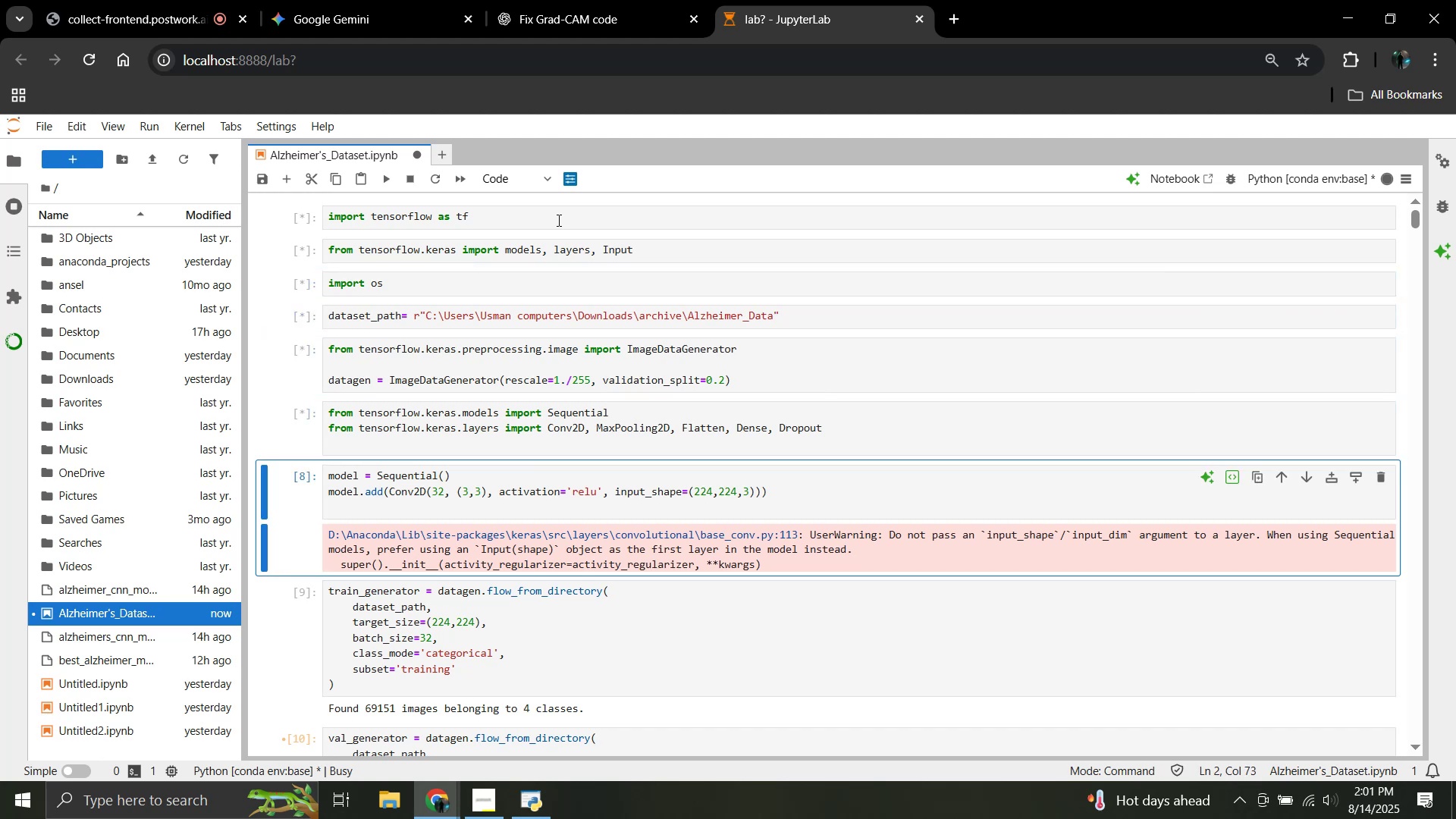 
key(Shift+Enter)
 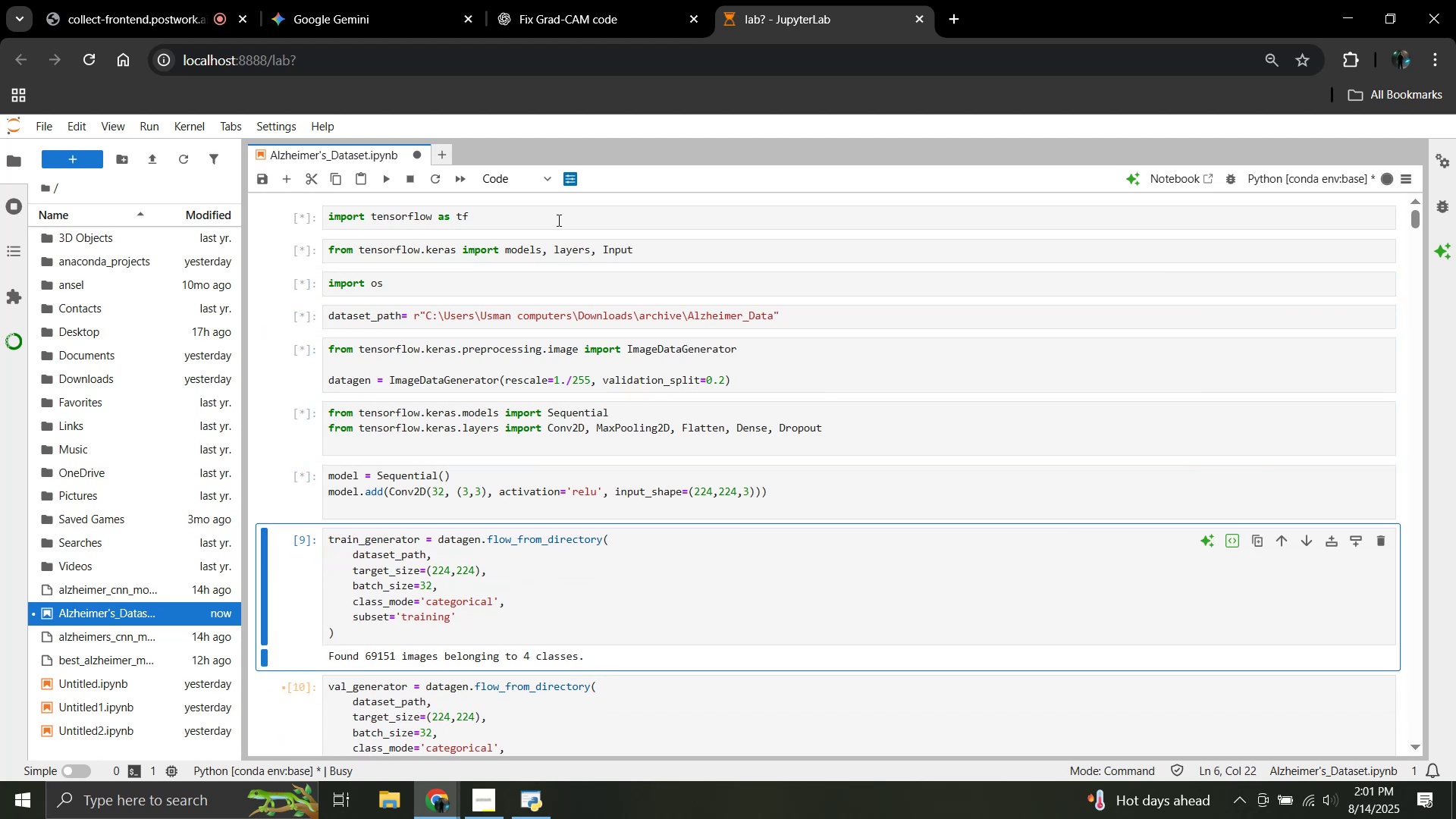 
hold_key(key=ShiftRight, duration=0.45)
 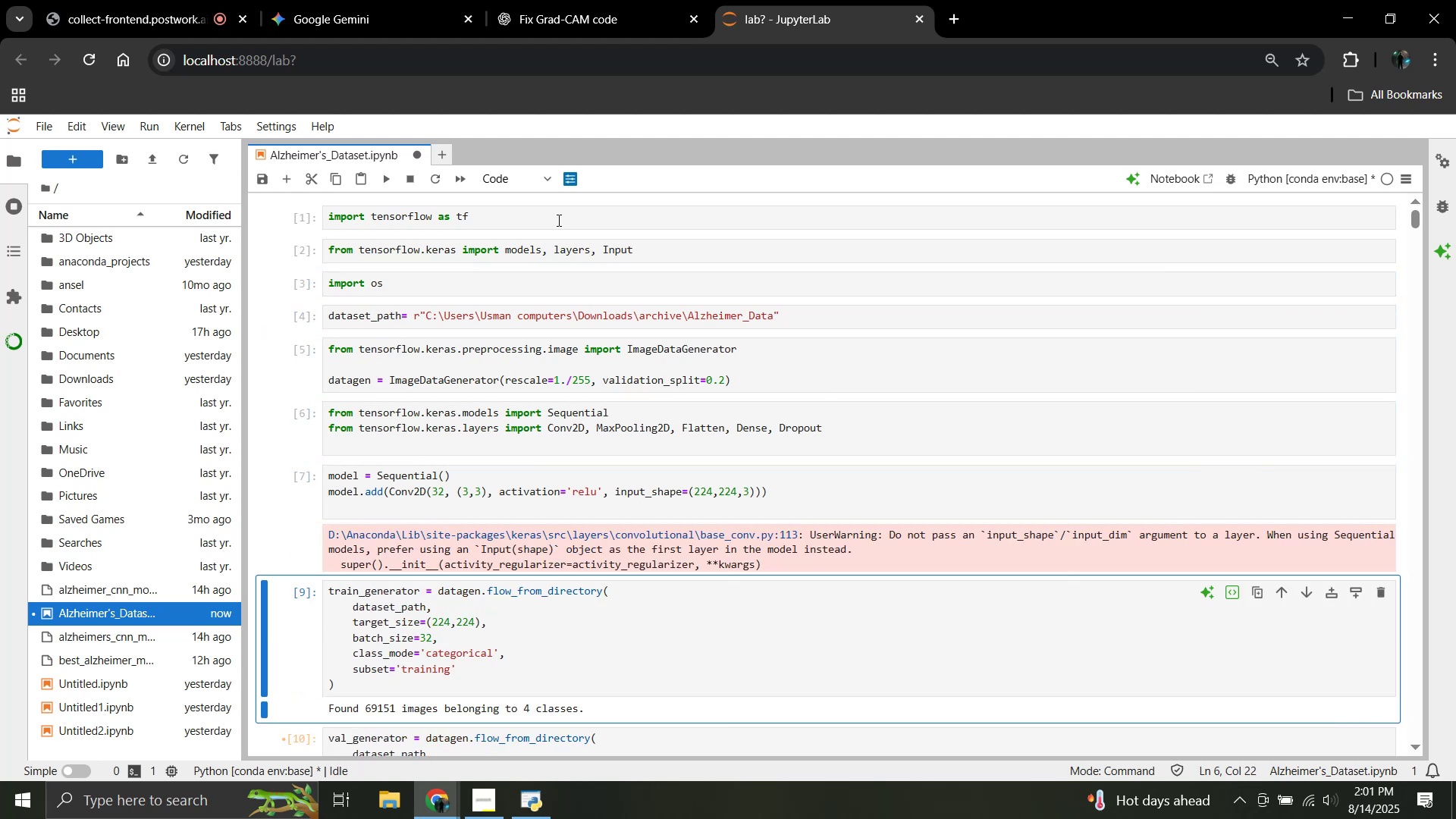 
key(Shift+Enter)
 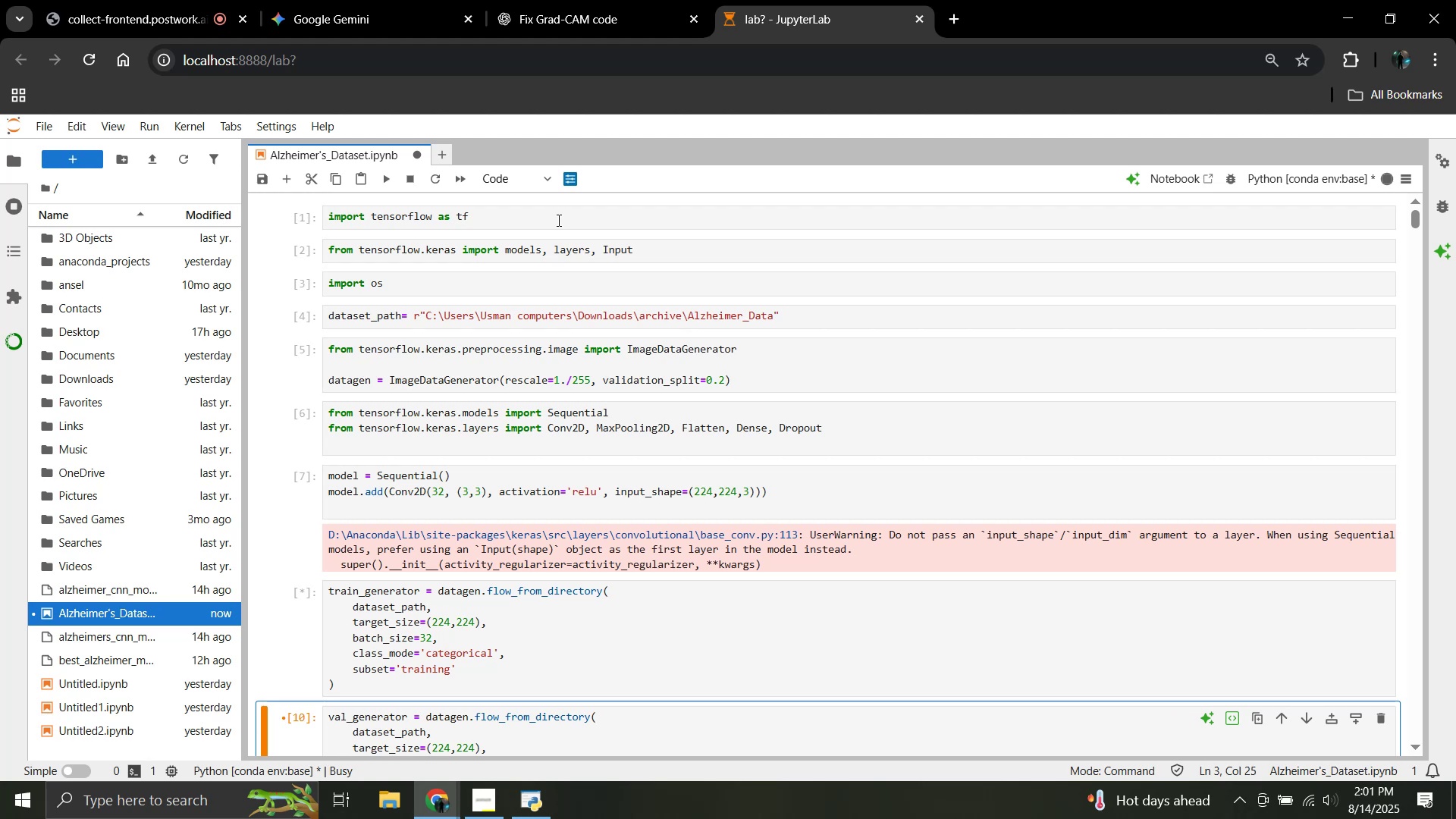 
scroll: coordinate [525, 370], scroll_direction: down, amount: 3.0
 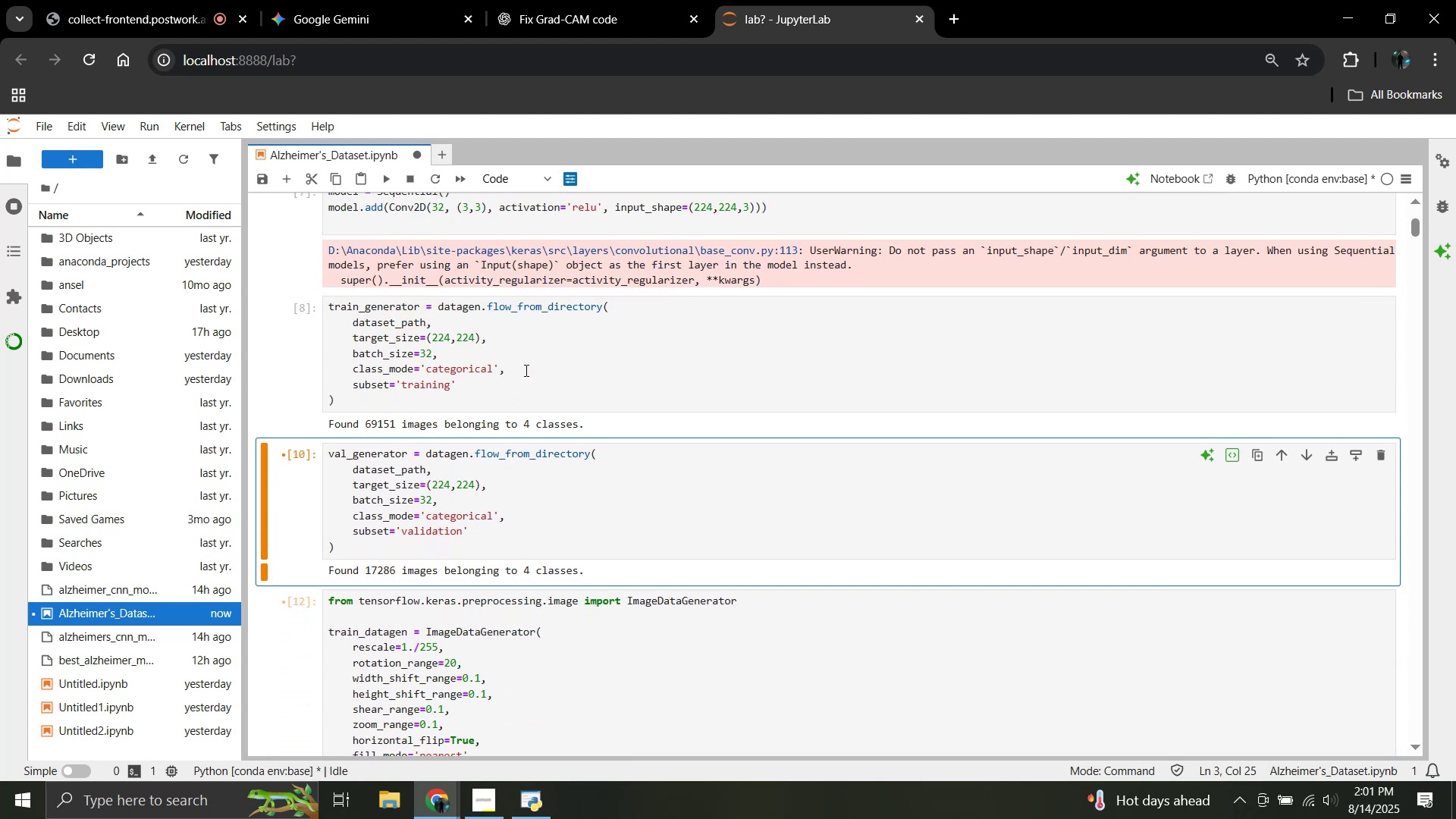 
key(Shift+Enter)
 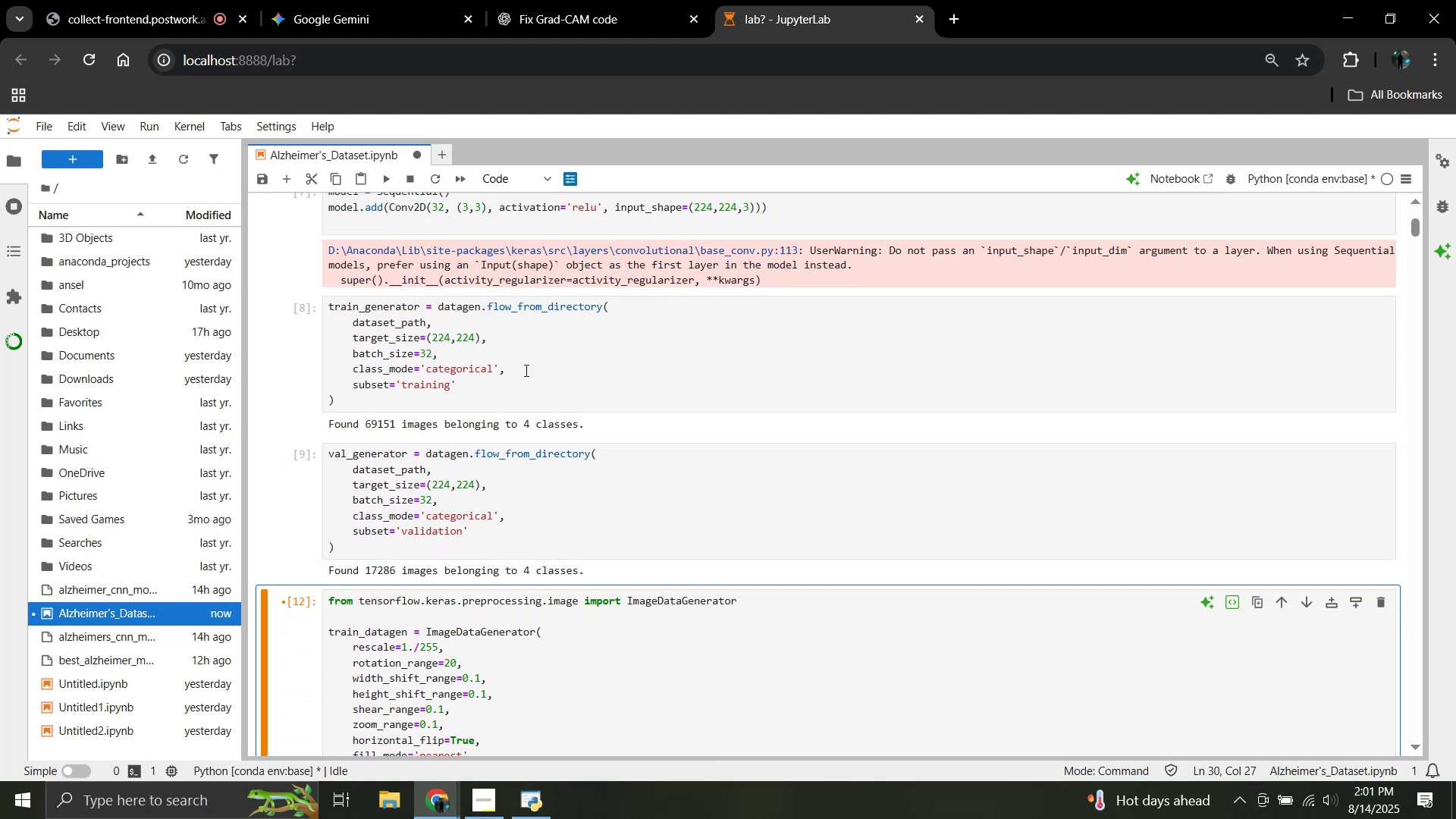 
key(Shift+Enter)
 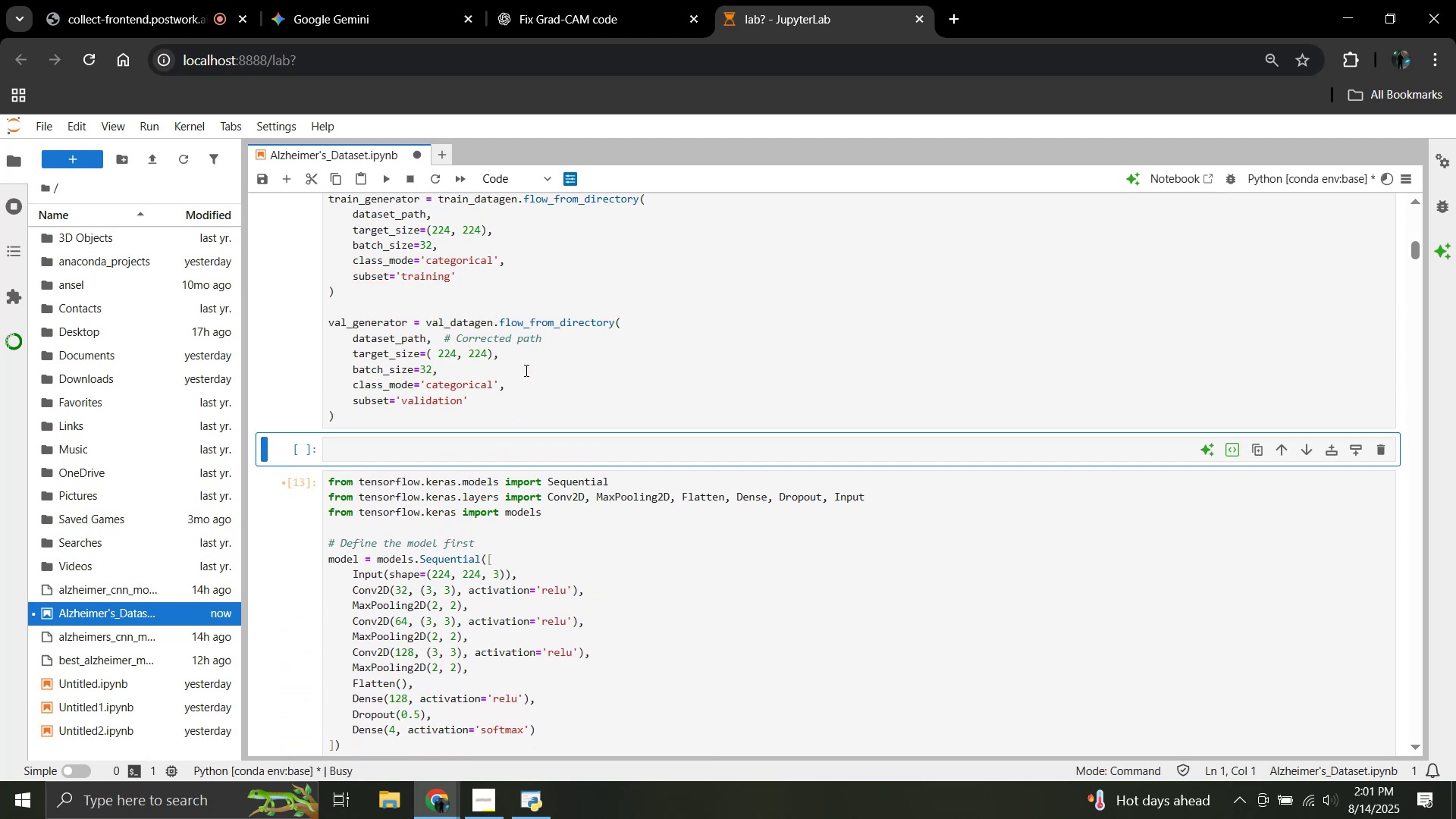 
key(Shift+Enter)
 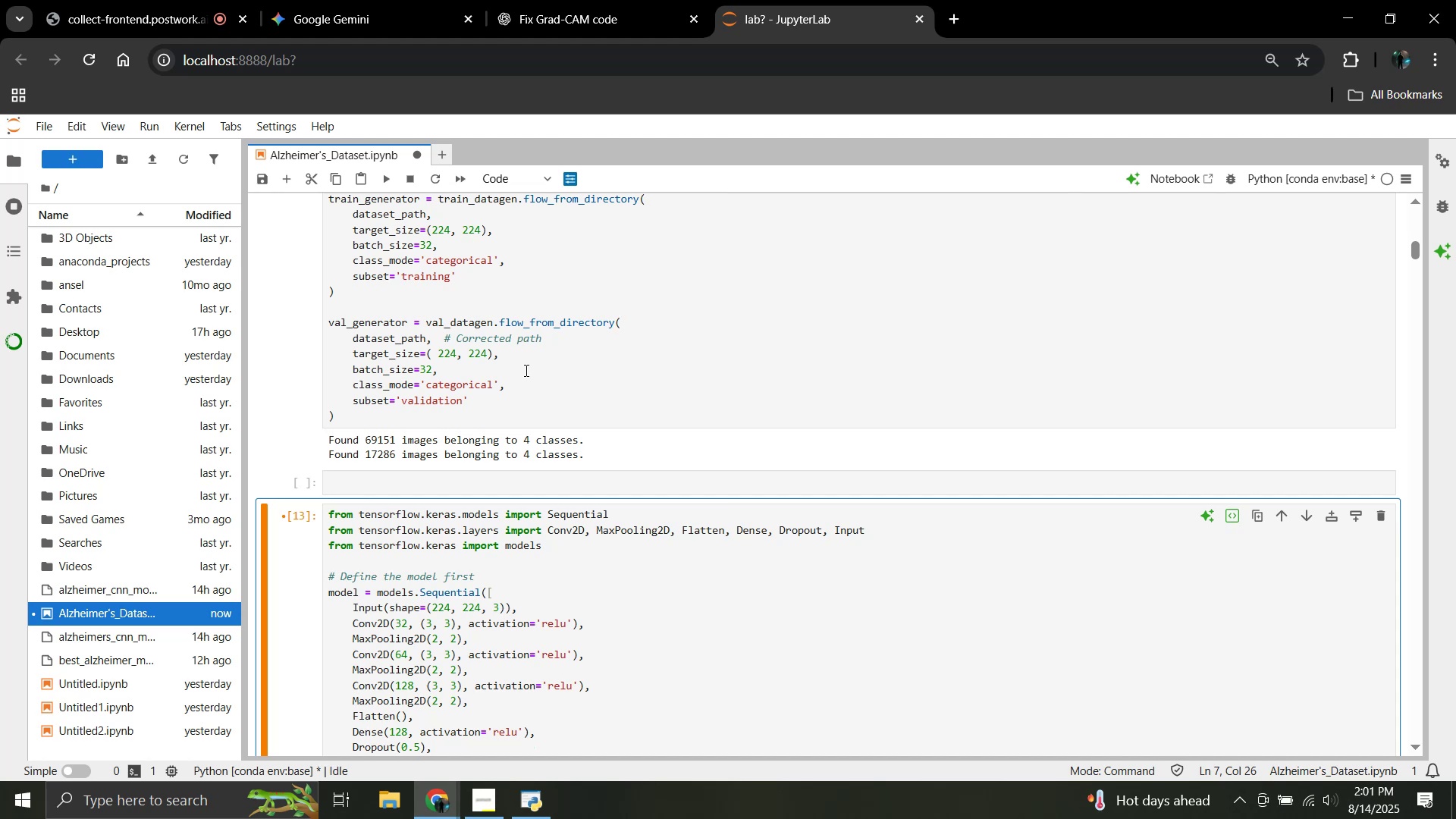 
key(Shift+Enter)
 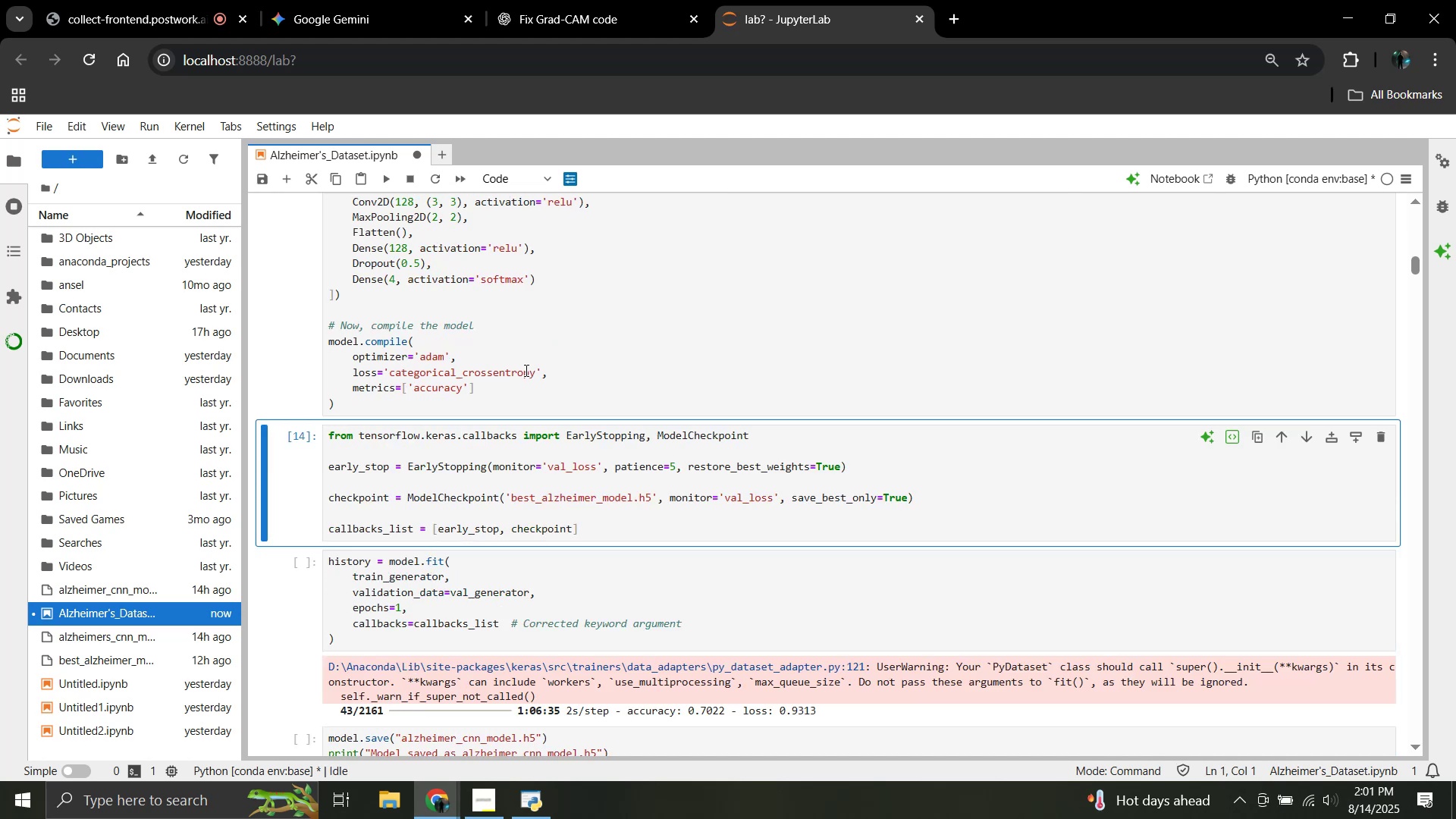 
key(Shift+Enter)
 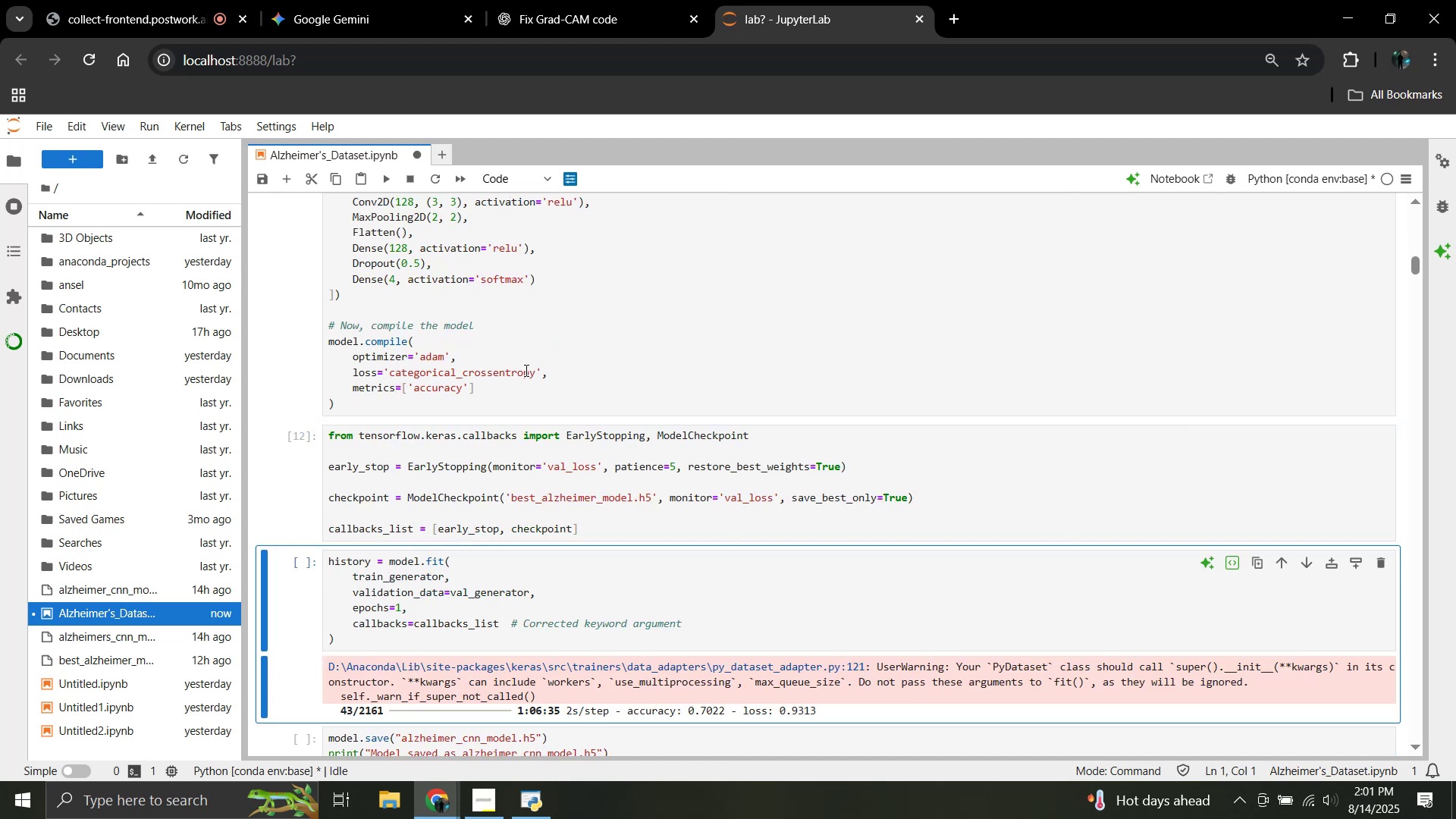 
key(Shift+ShiftRight)
 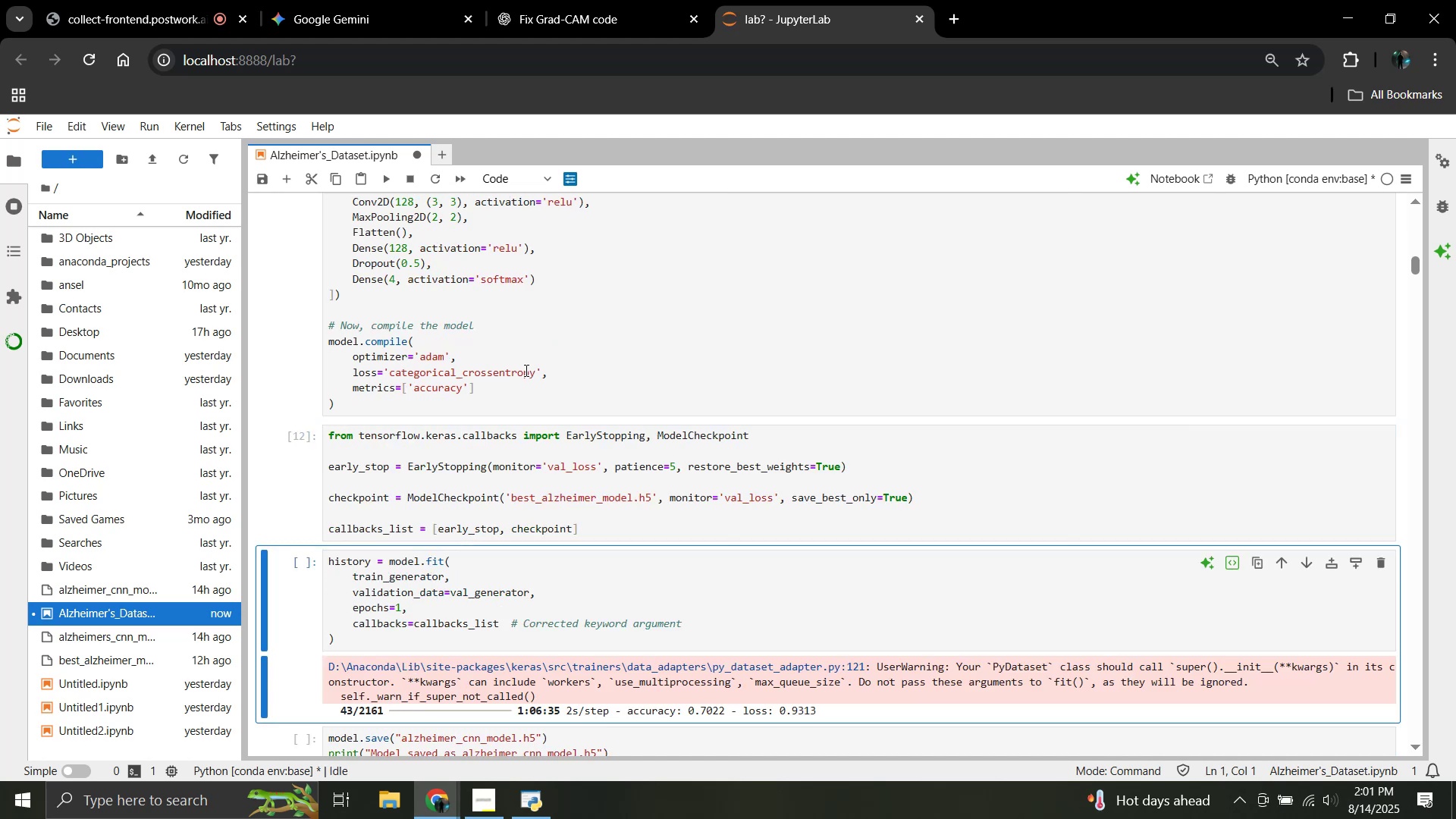 
key(Shift+Enter)
 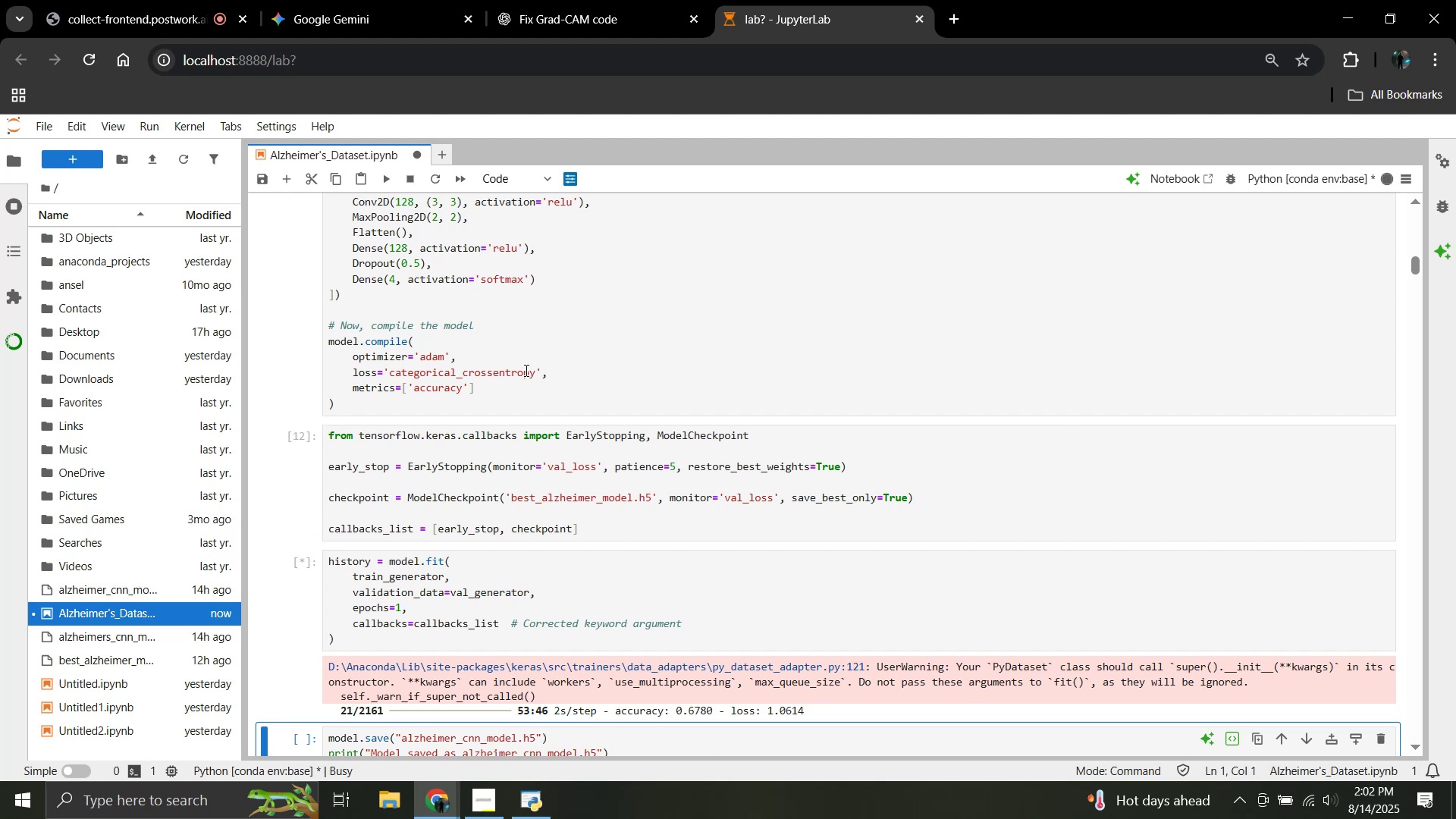 
wait(40.93)
 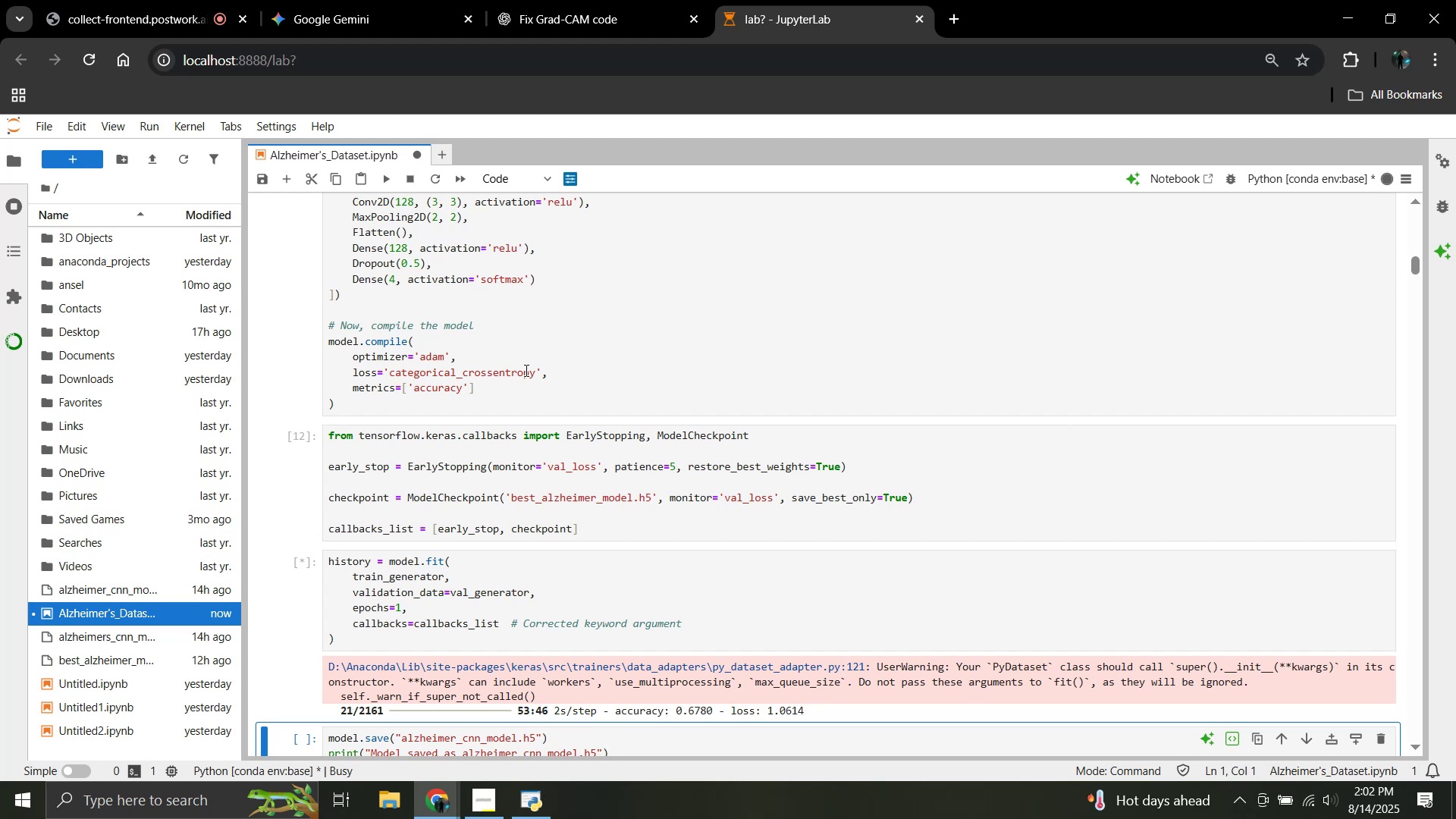 
scroll: coordinate [445, 504], scroll_direction: down, amount: 7.0
 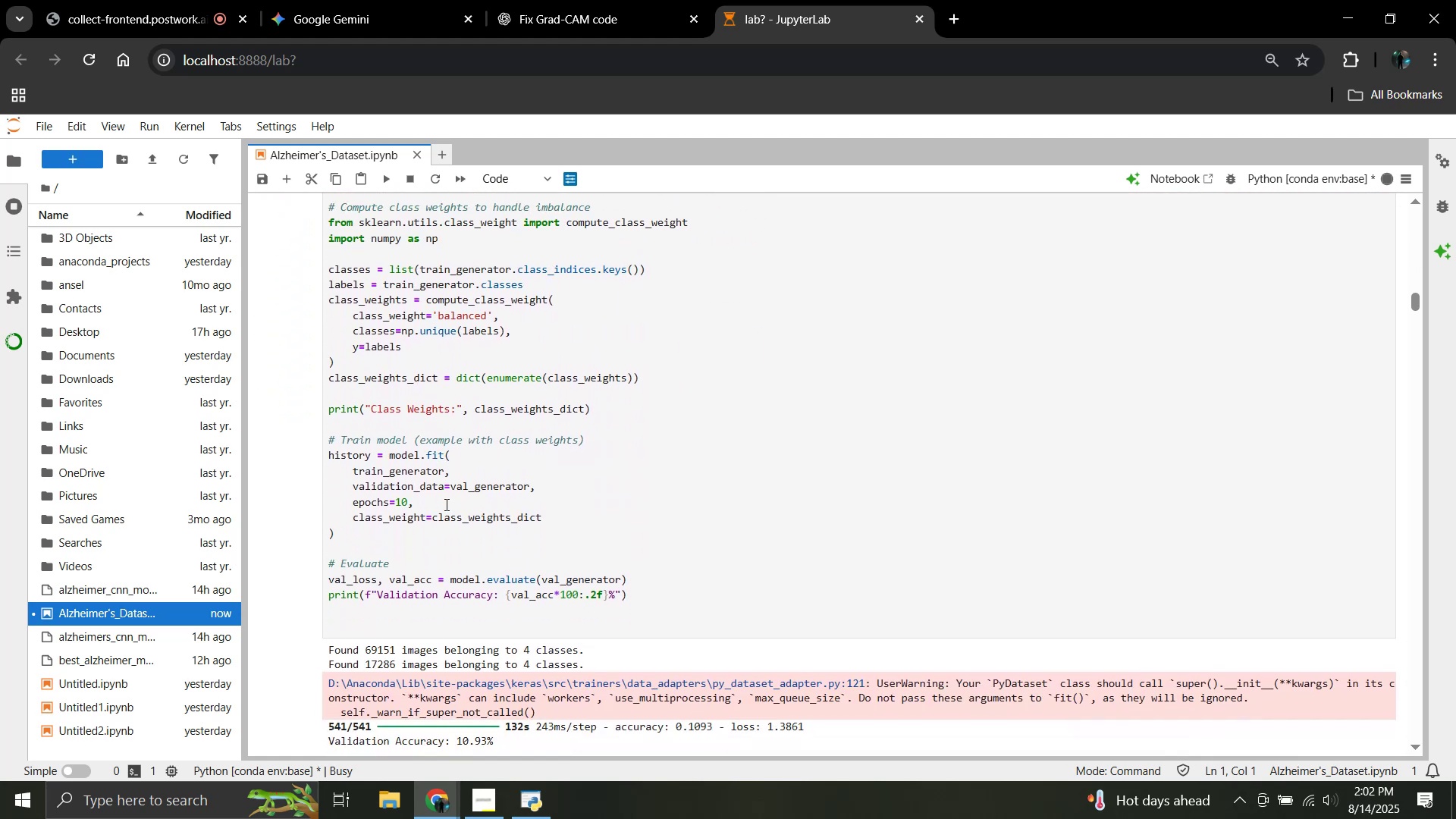 
scroll: coordinate [445, 504], scroll_direction: down, amount: 2.0
 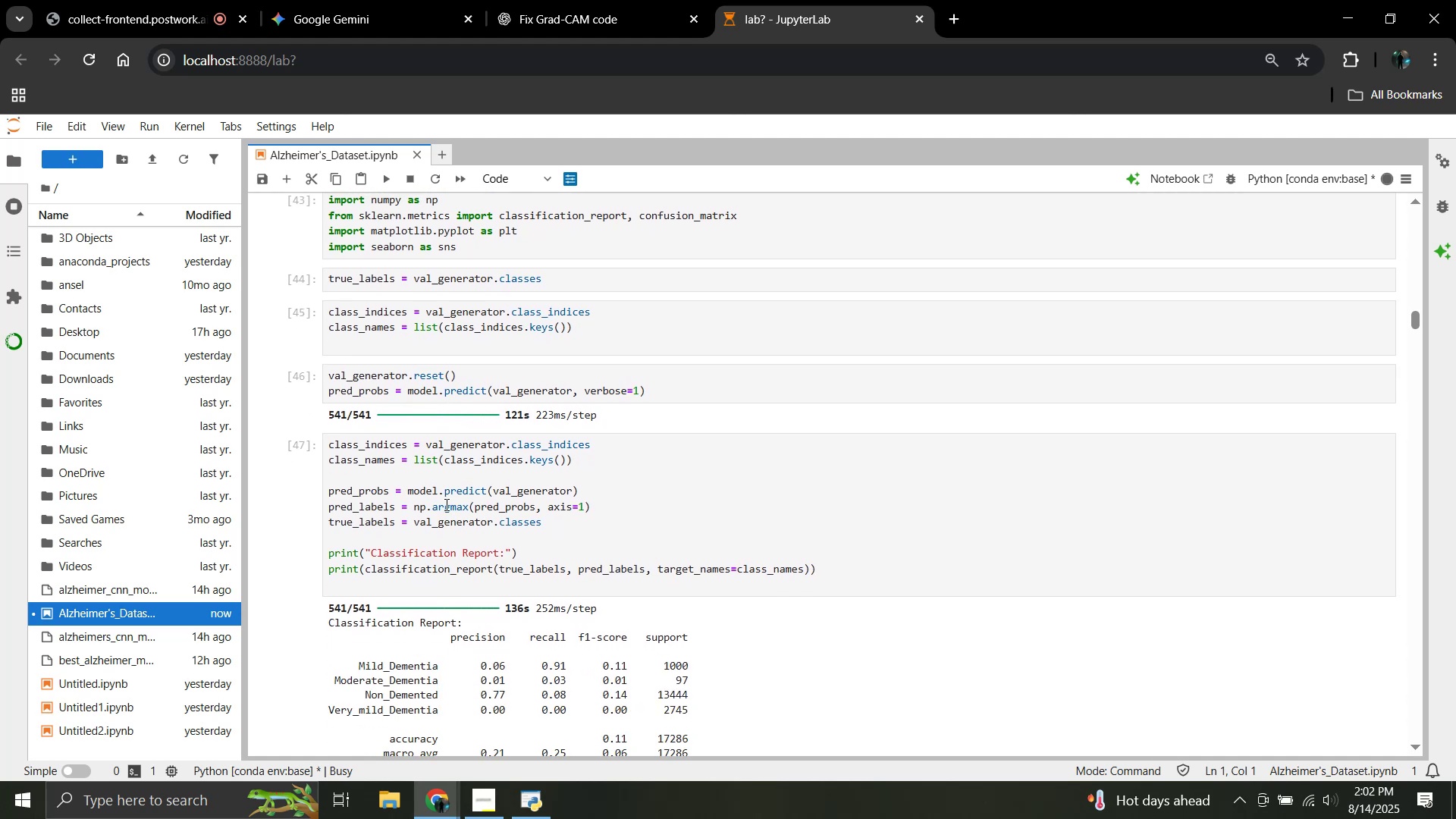 
scroll: coordinate [445, 504], scroll_direction: up, amount: 2.0
 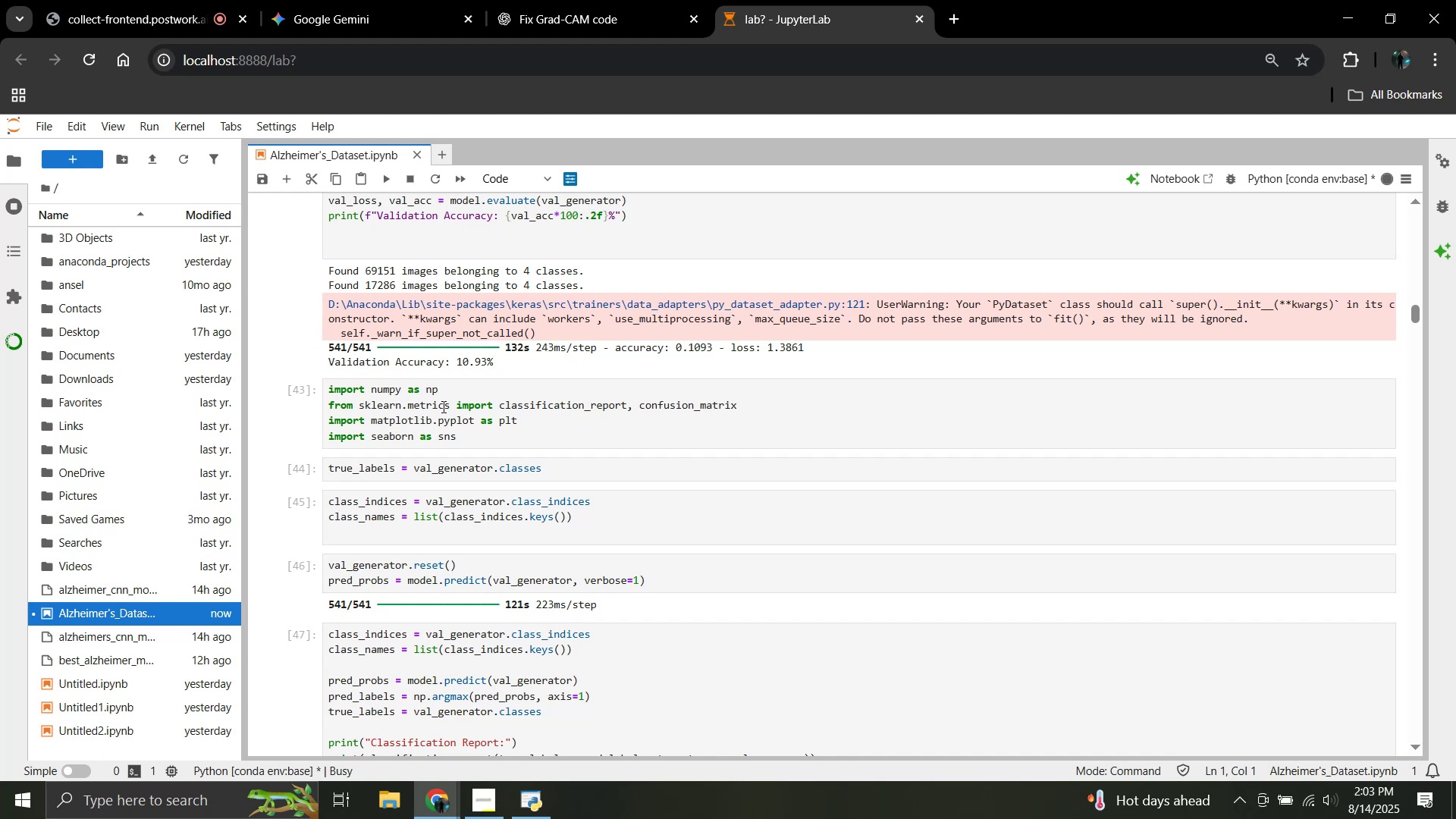 
wait(89.92)
 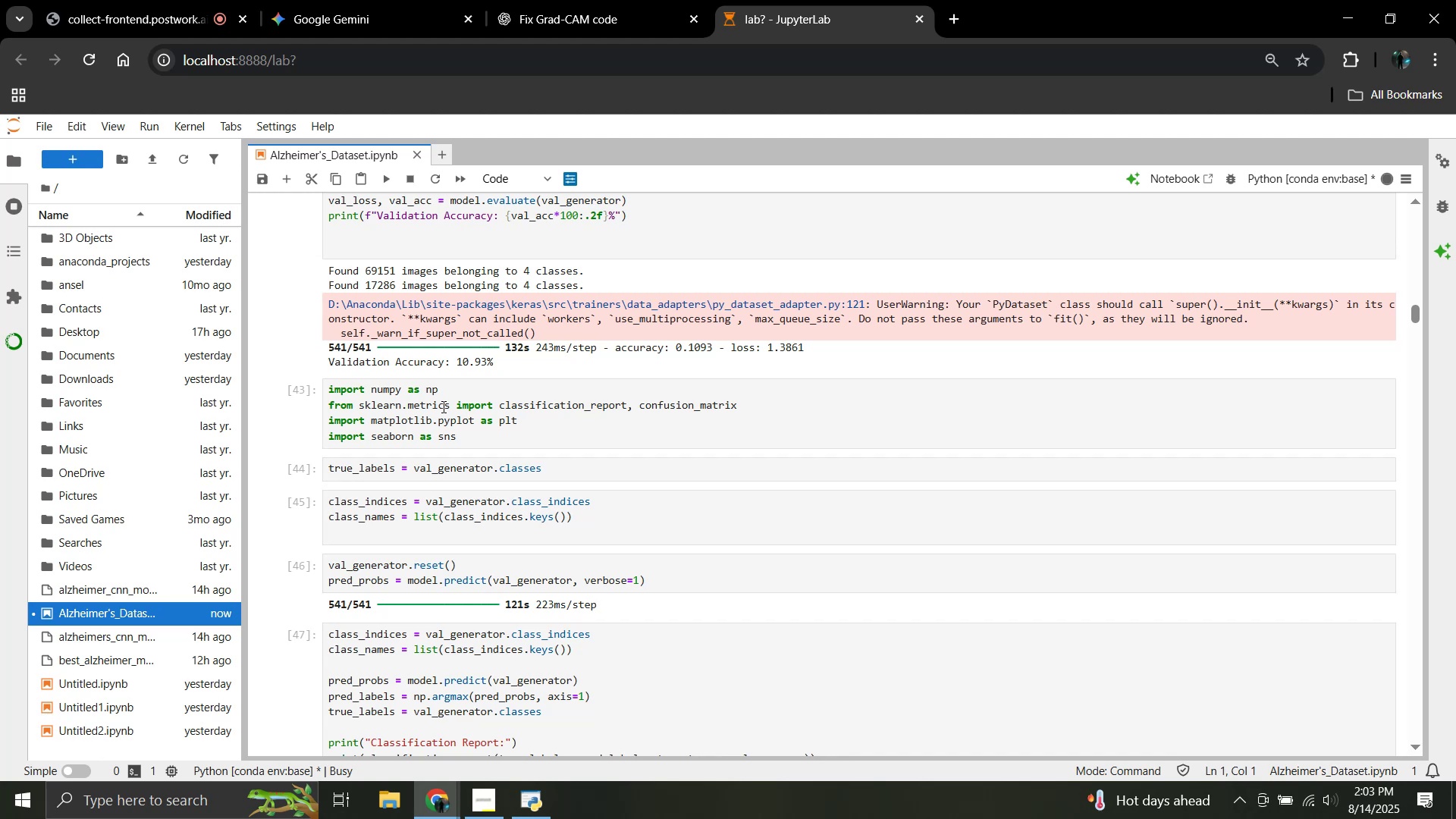 
scroll: coordinate [446, 415], scroll_direction: up, amount: 13.0
 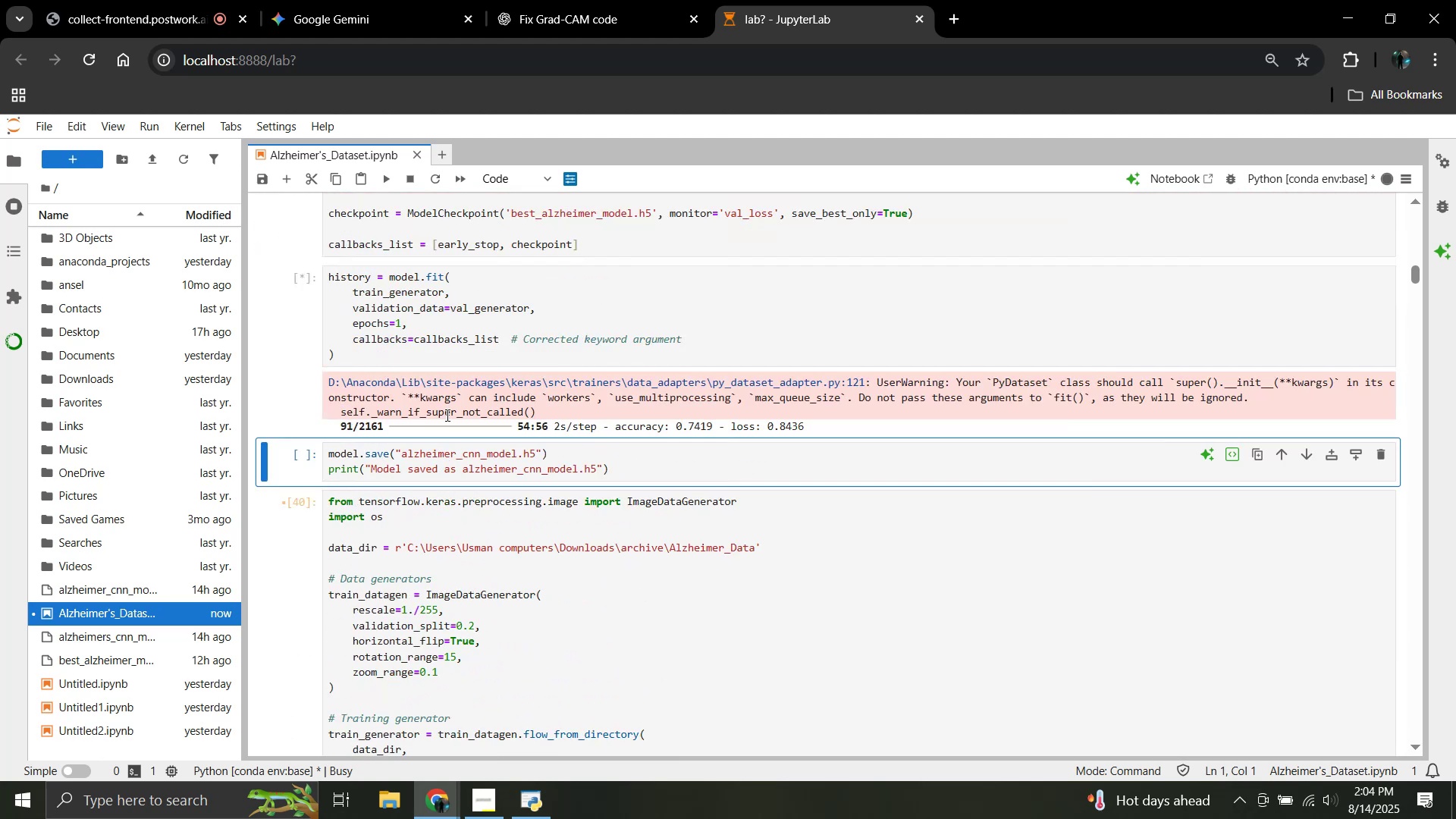 
scroll: coordinate [468, 428], scroll_direction: down, amount: 14.0
 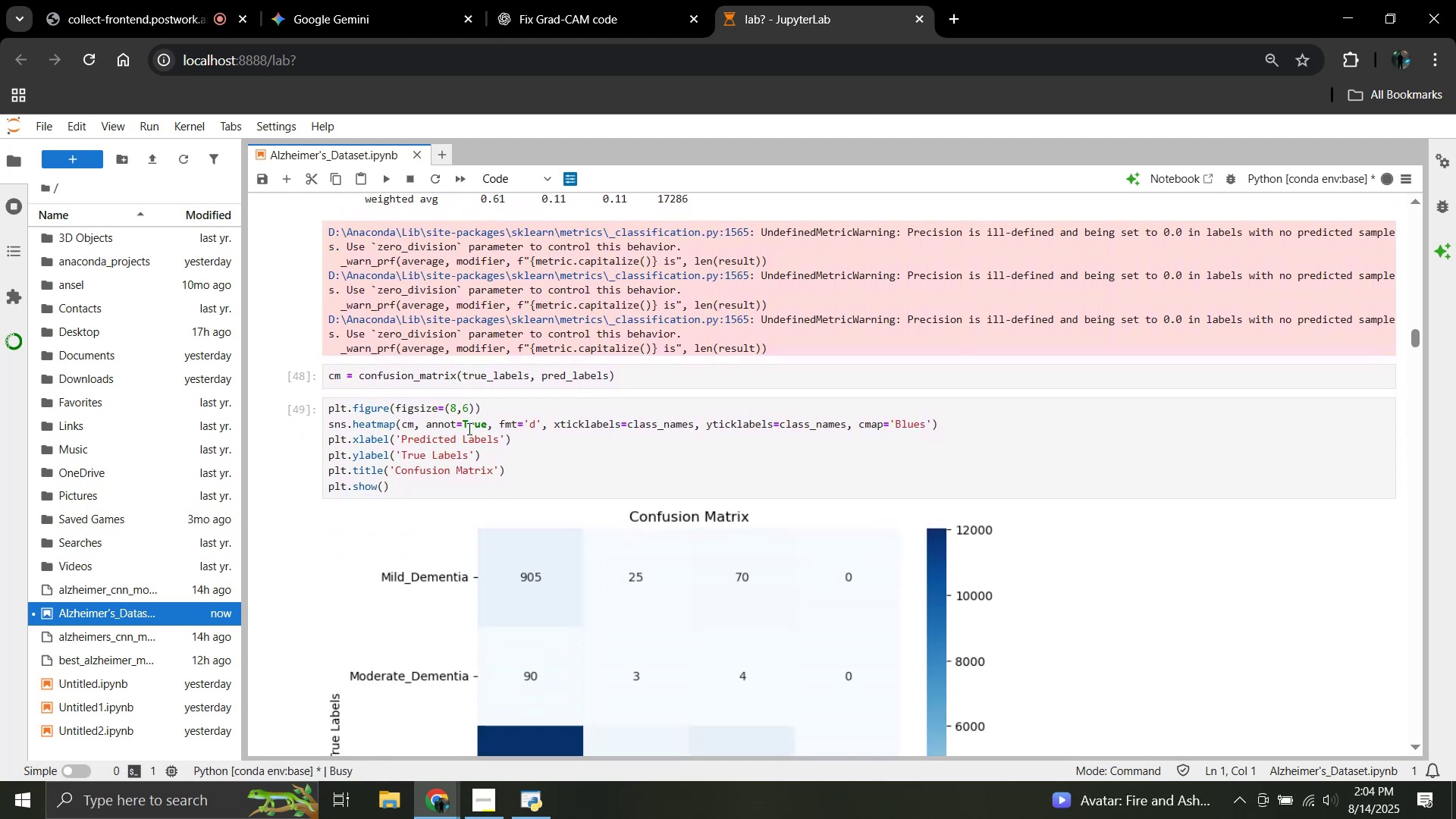 
scroll: coordinate [468, 428], scroll_direction: up, amount: 1.0
 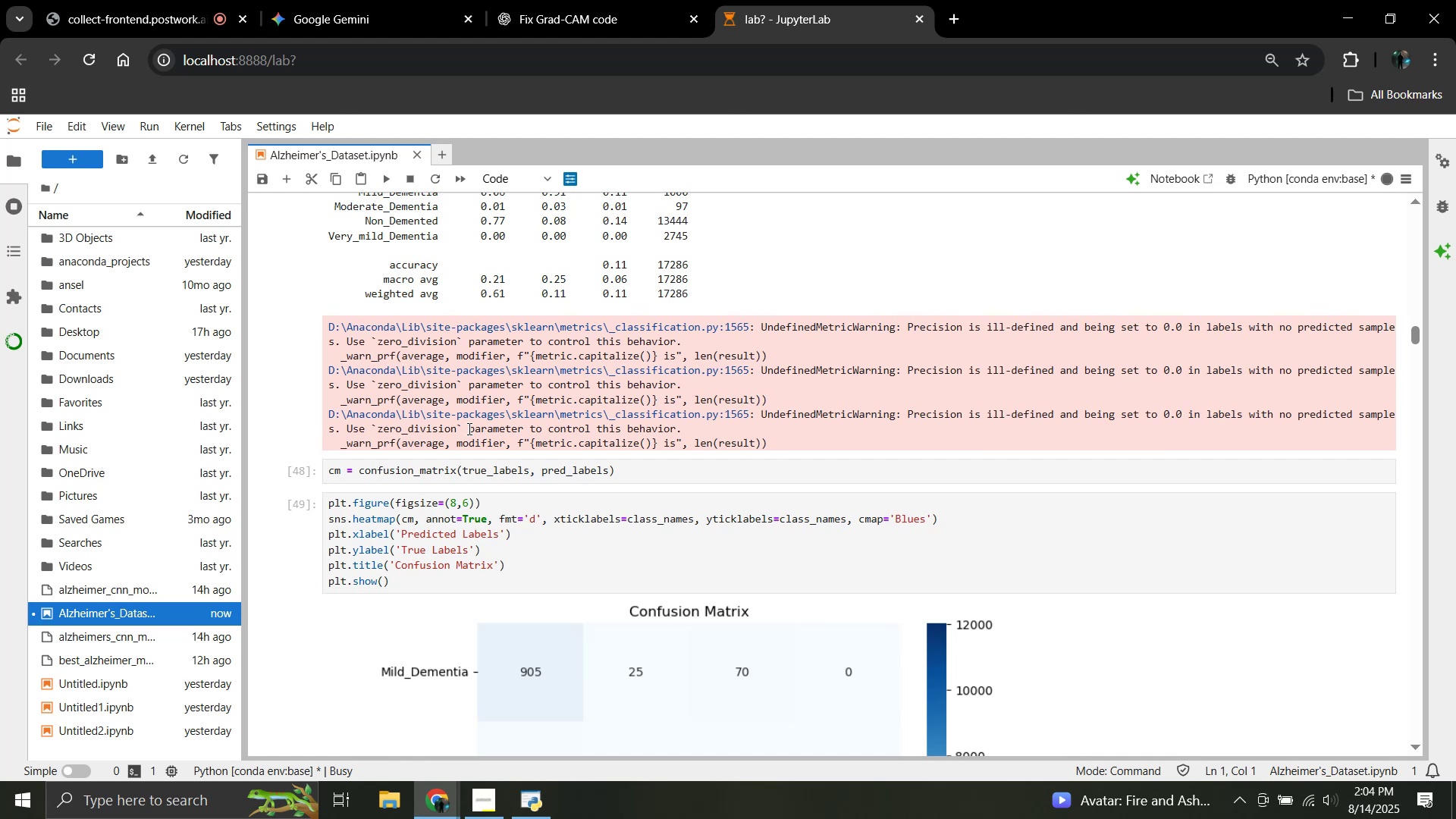 
wait(42.07)
 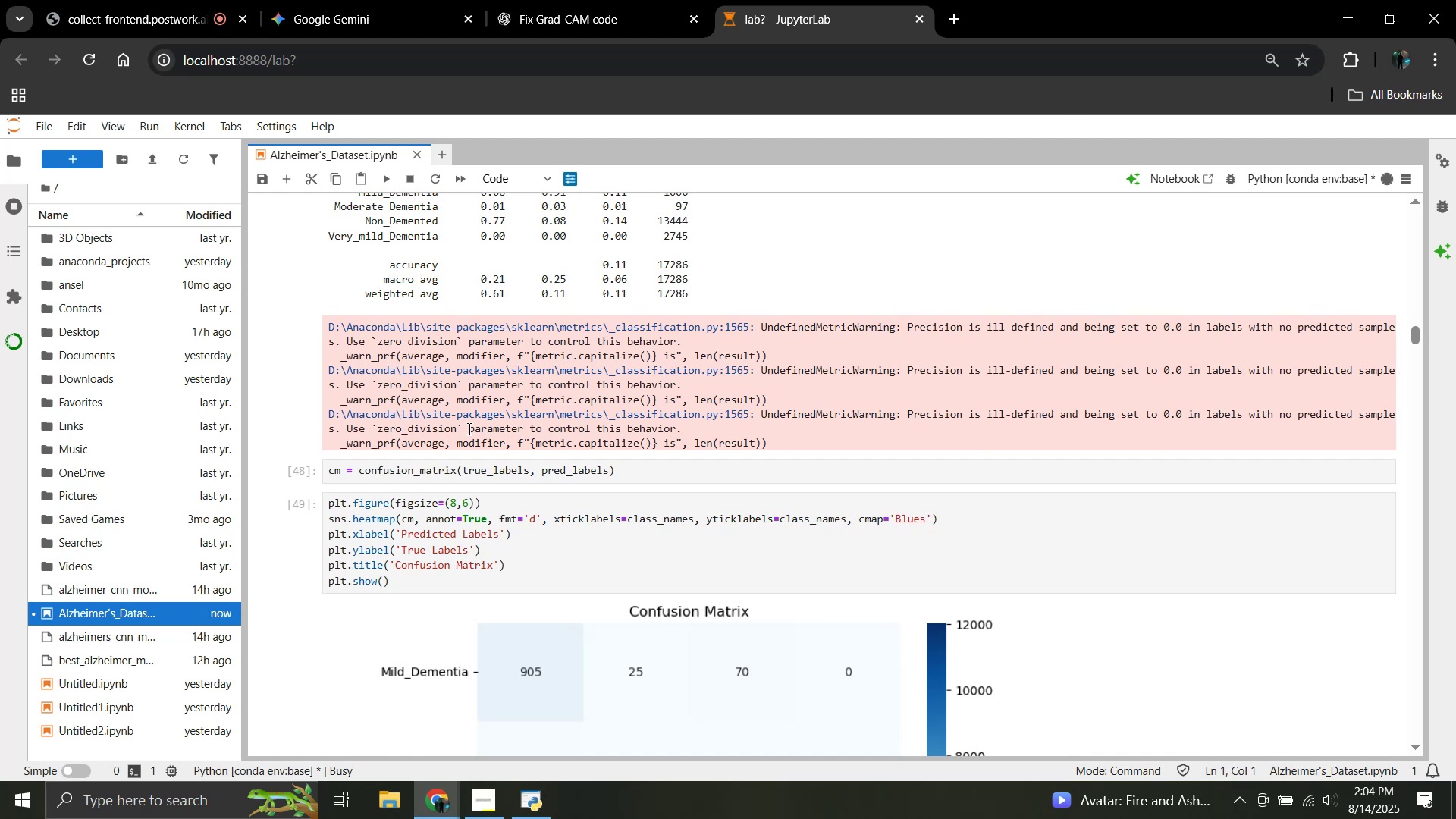 
scroll: coordinate [457, 453], scroll_direction: down, amount: 8.0
 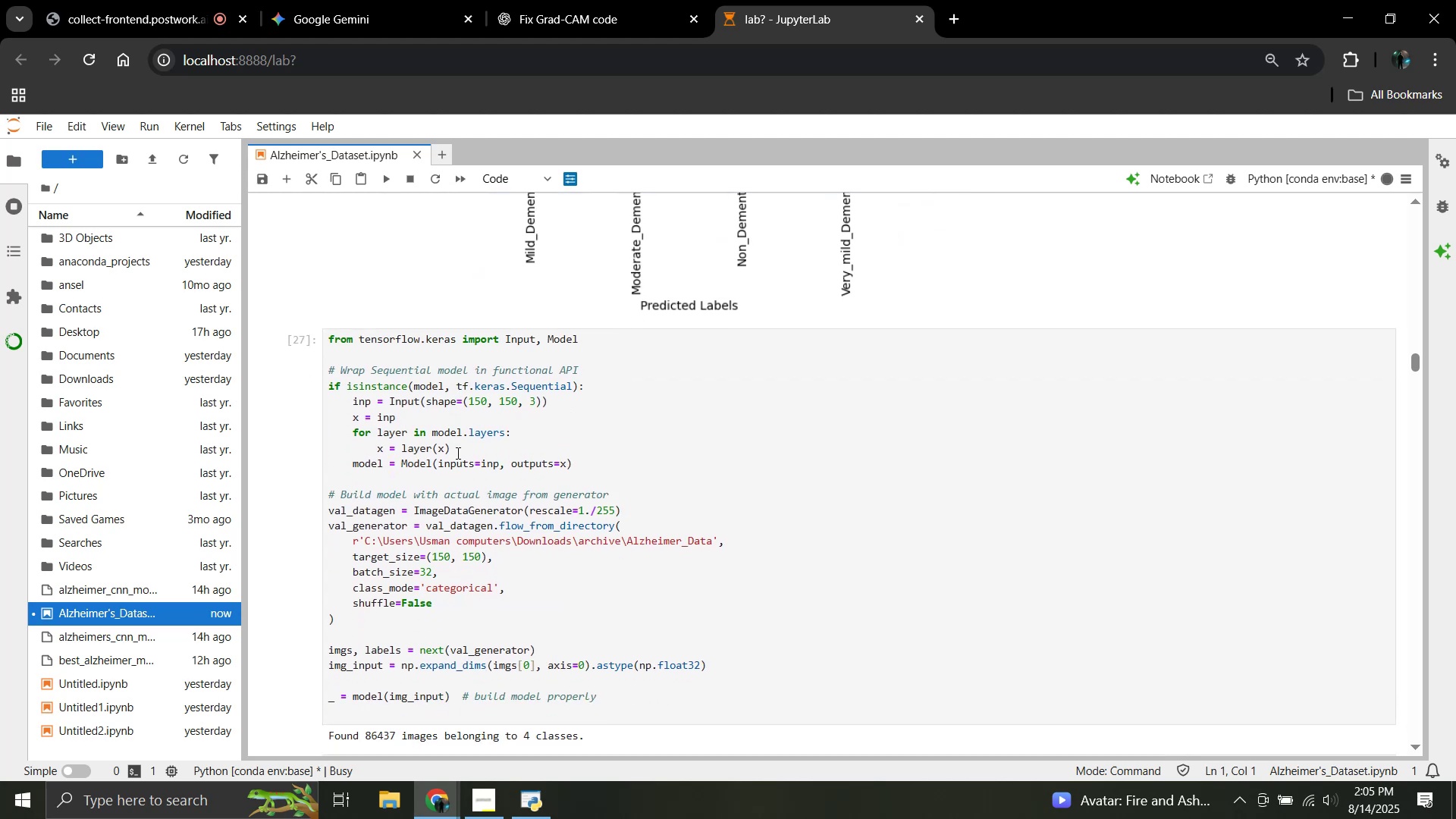 
scroll: coordinate [457, 453], scroll_direction: up, amount: 11.0
 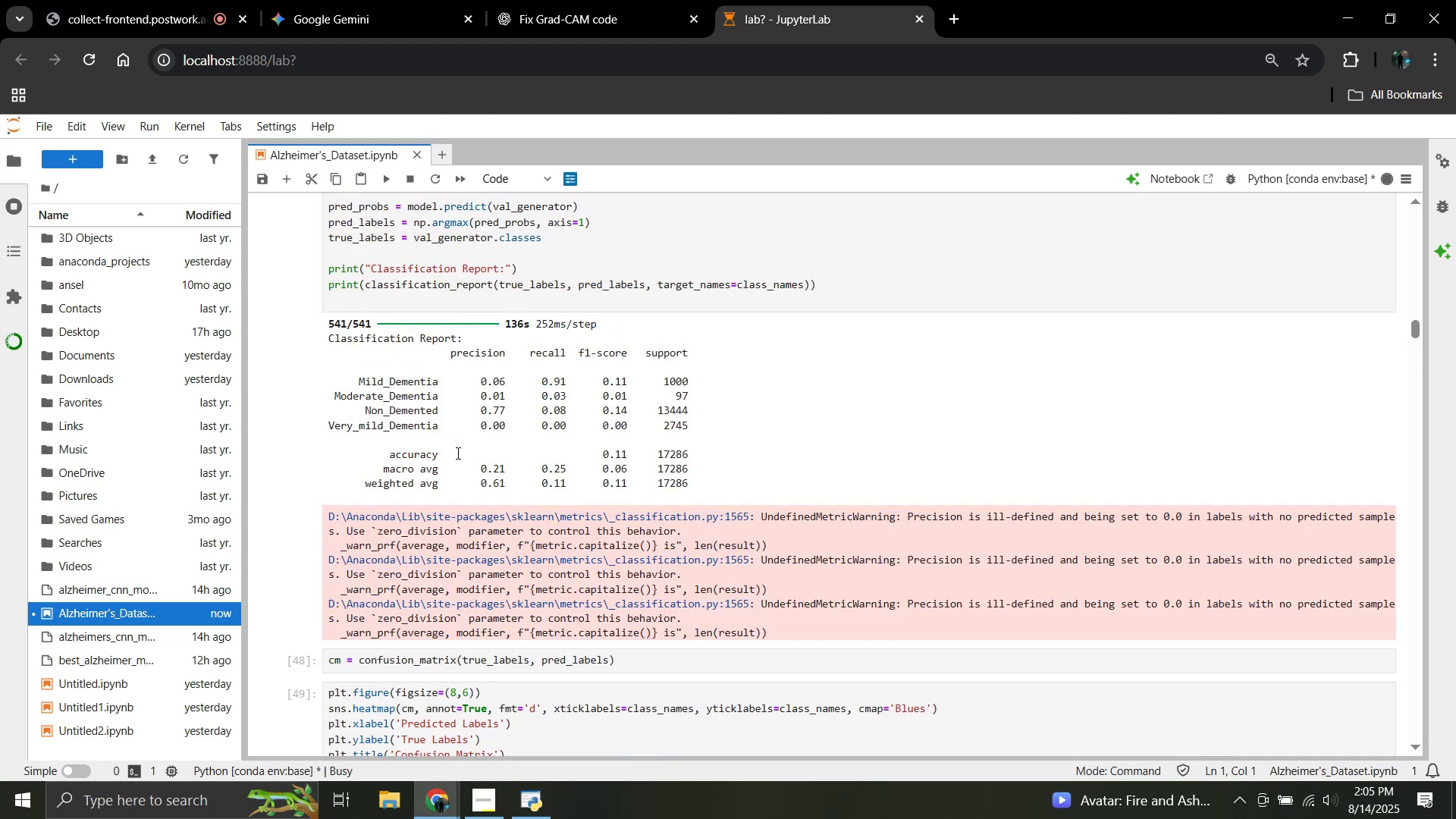 
scroll: coordinate [457, 453], scroll_direction: down, amount: 3.0
 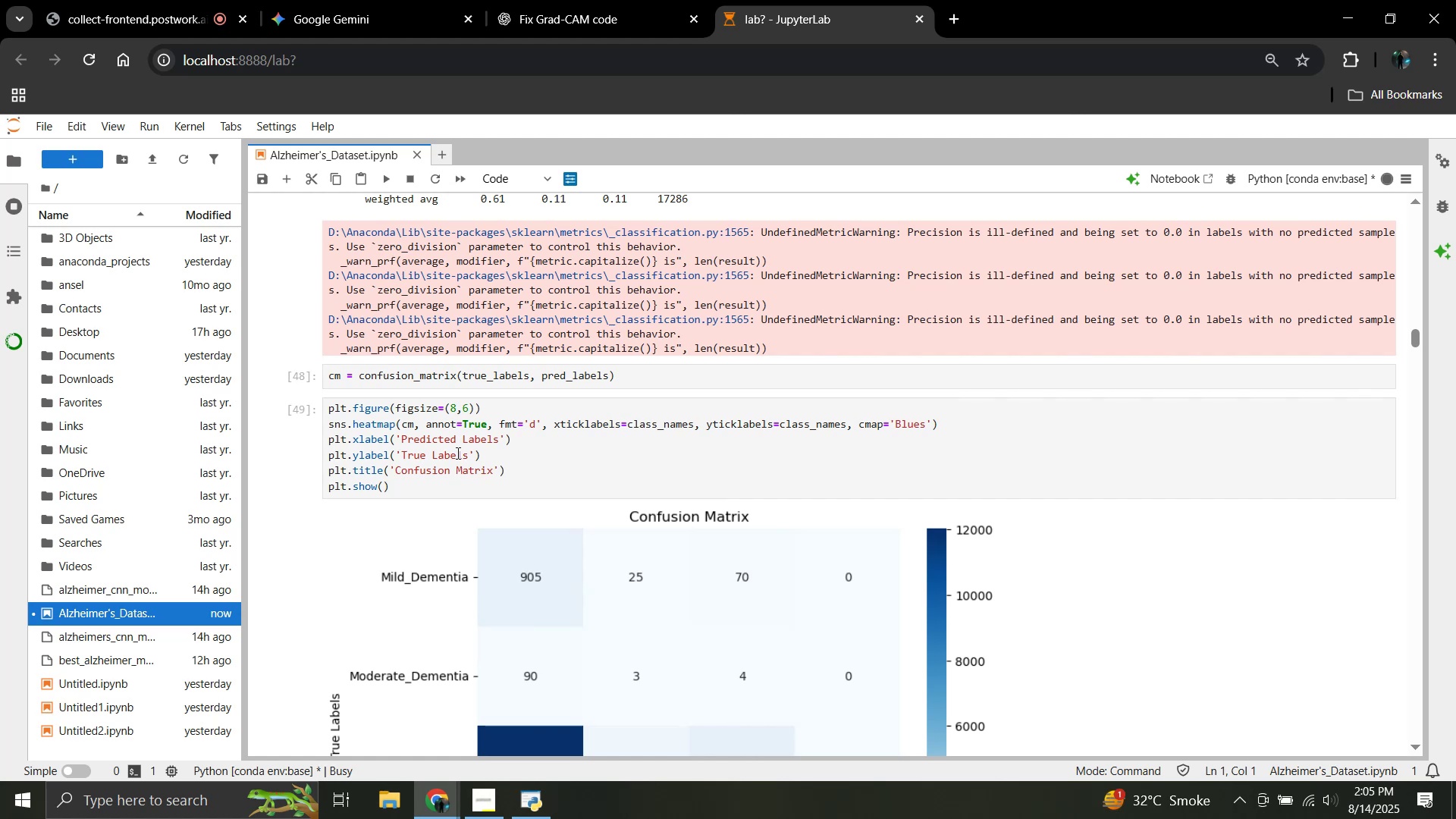 
wait(19.55)
 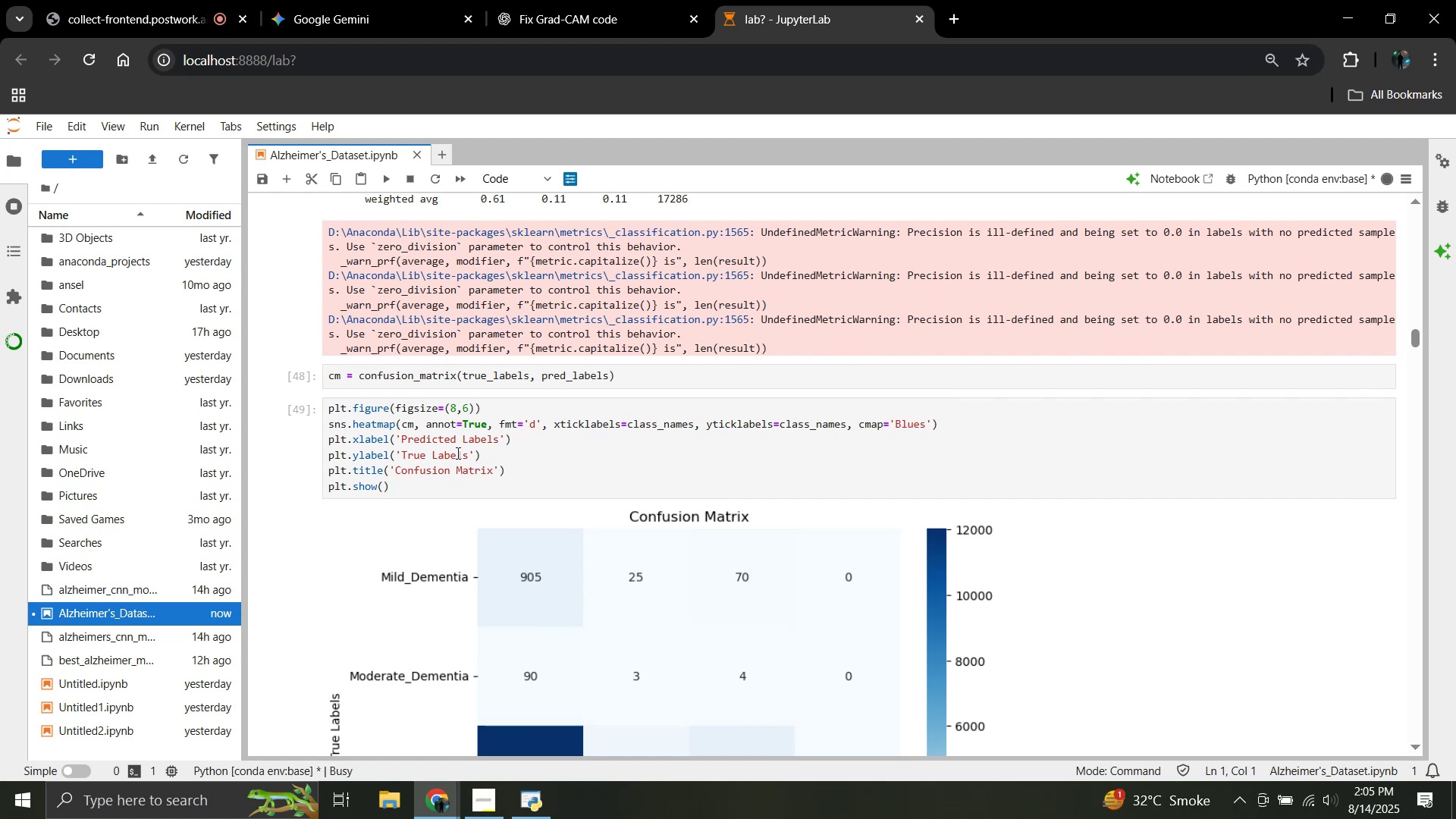 
scroll: coordinate [457, 453], scroll_direction: down, amount: 6.0
 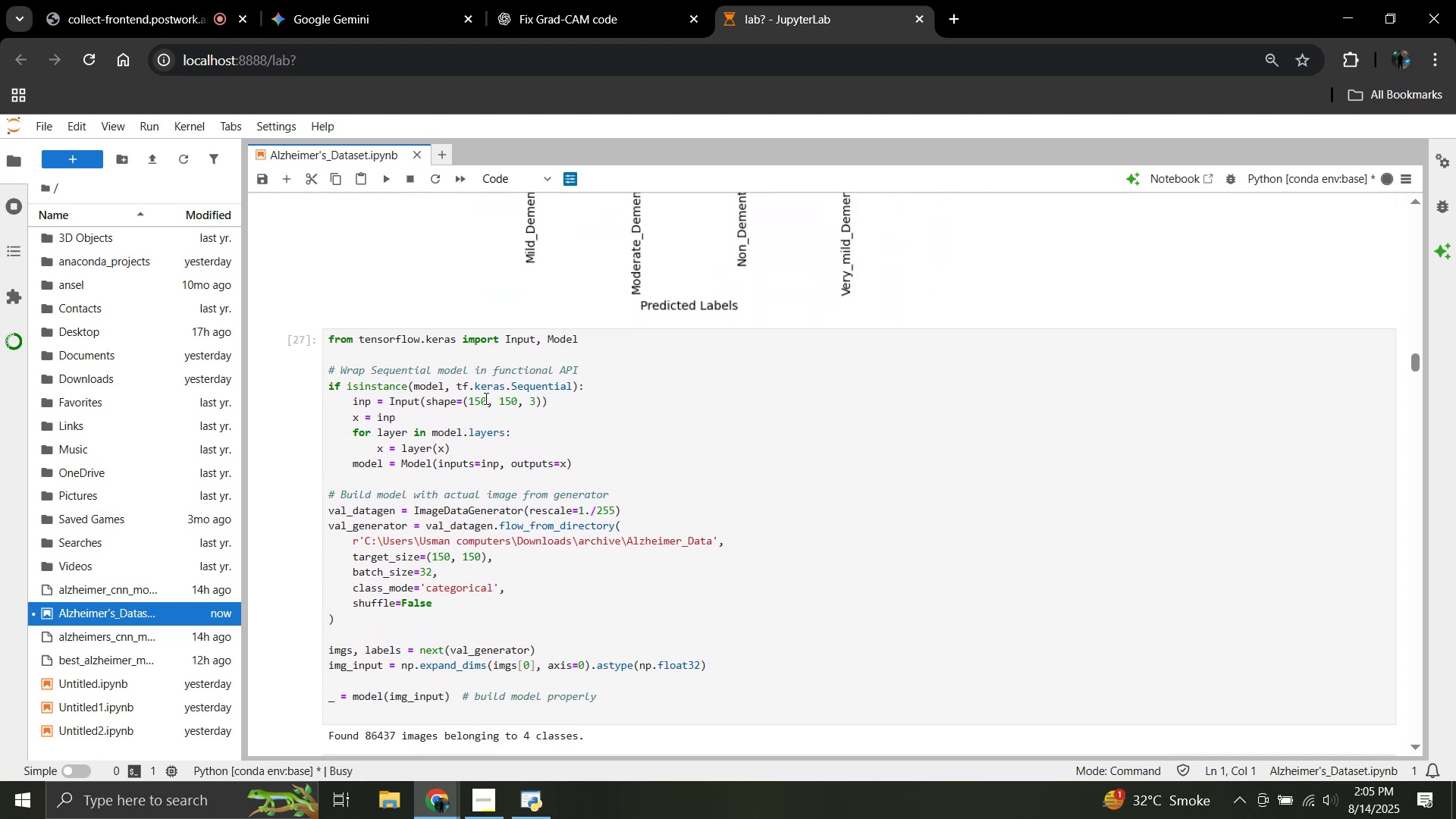 
left_click([487, 400])
 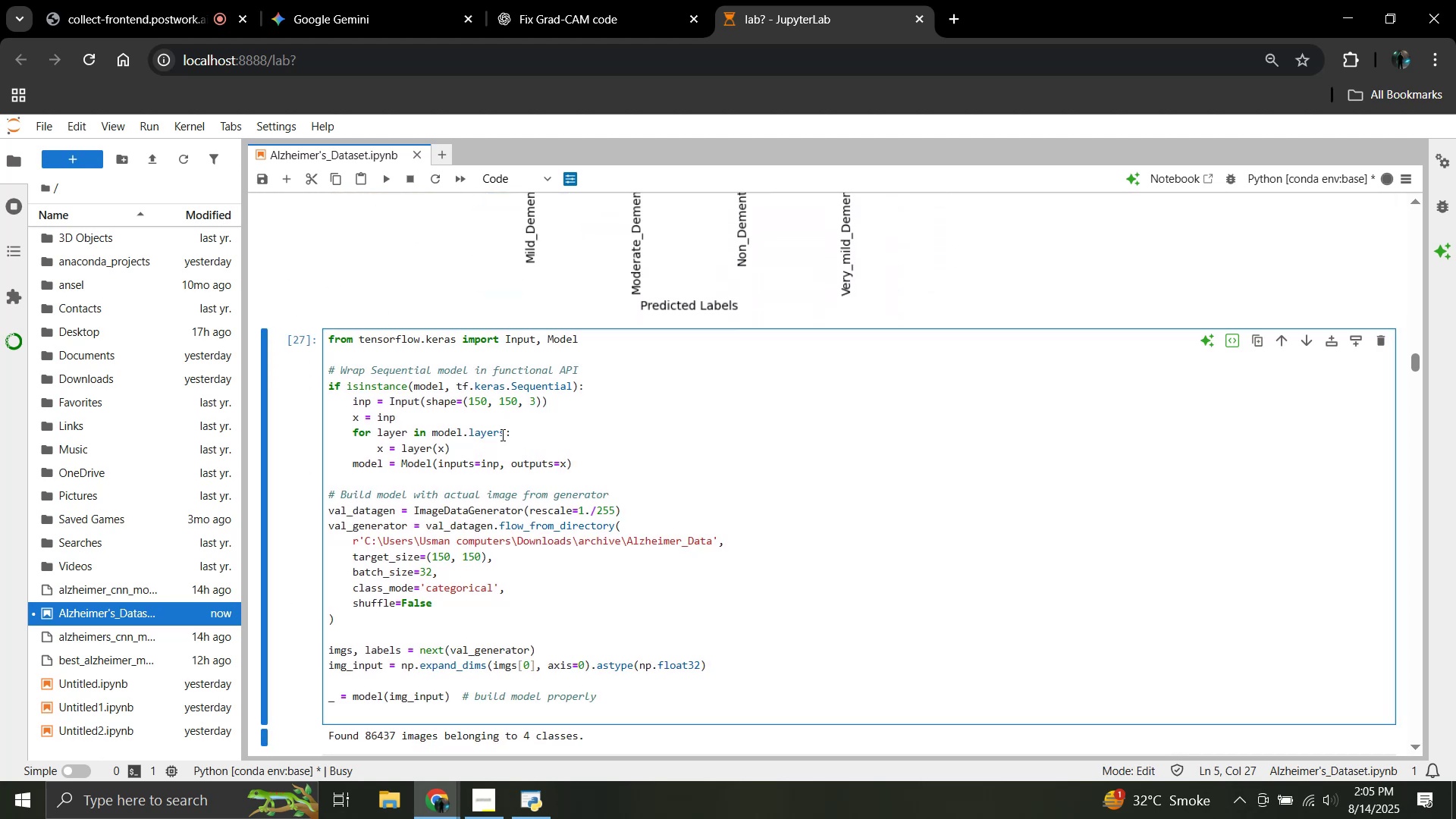 
key(Backspace)
 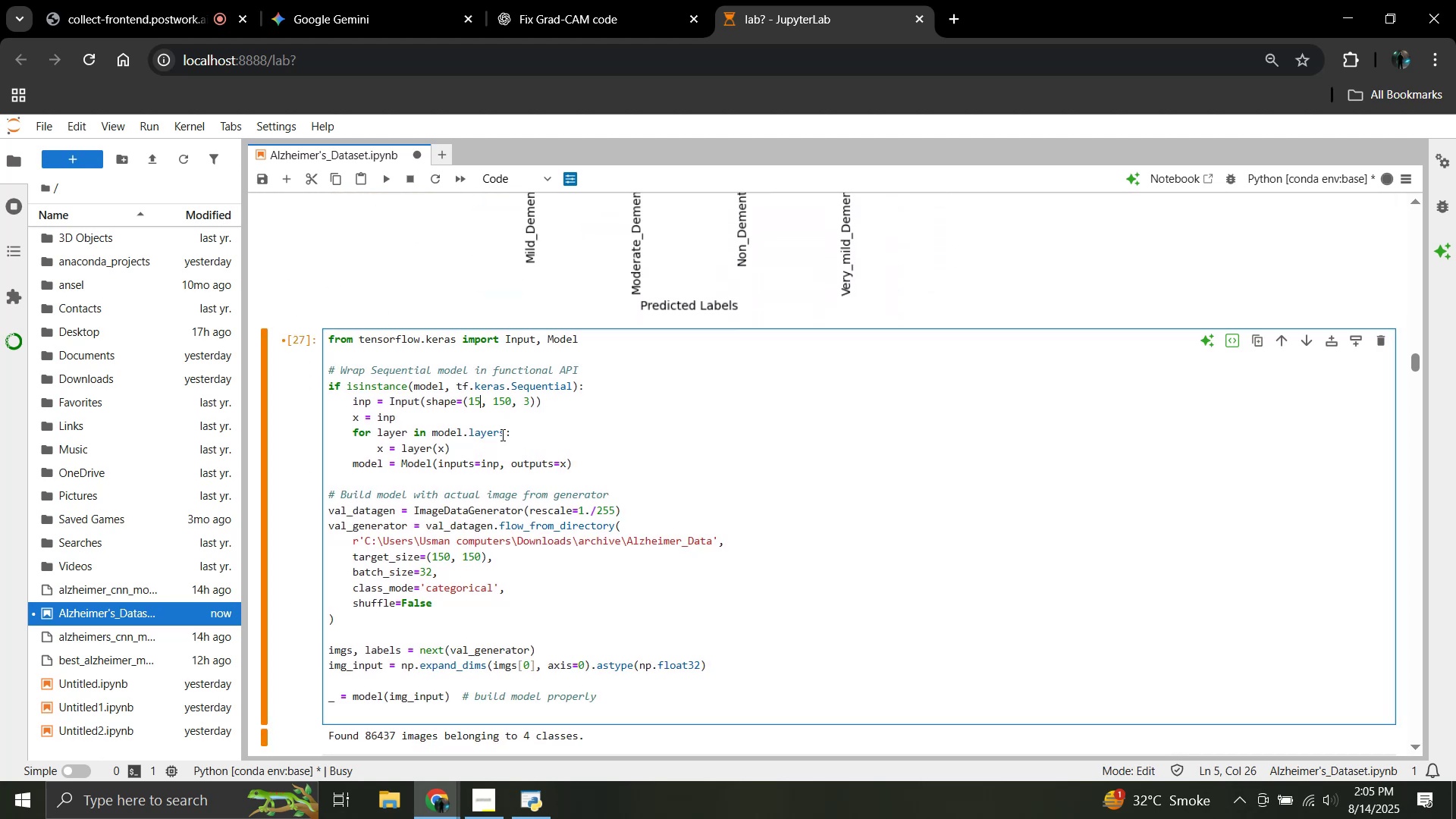 
key(Backspace)
 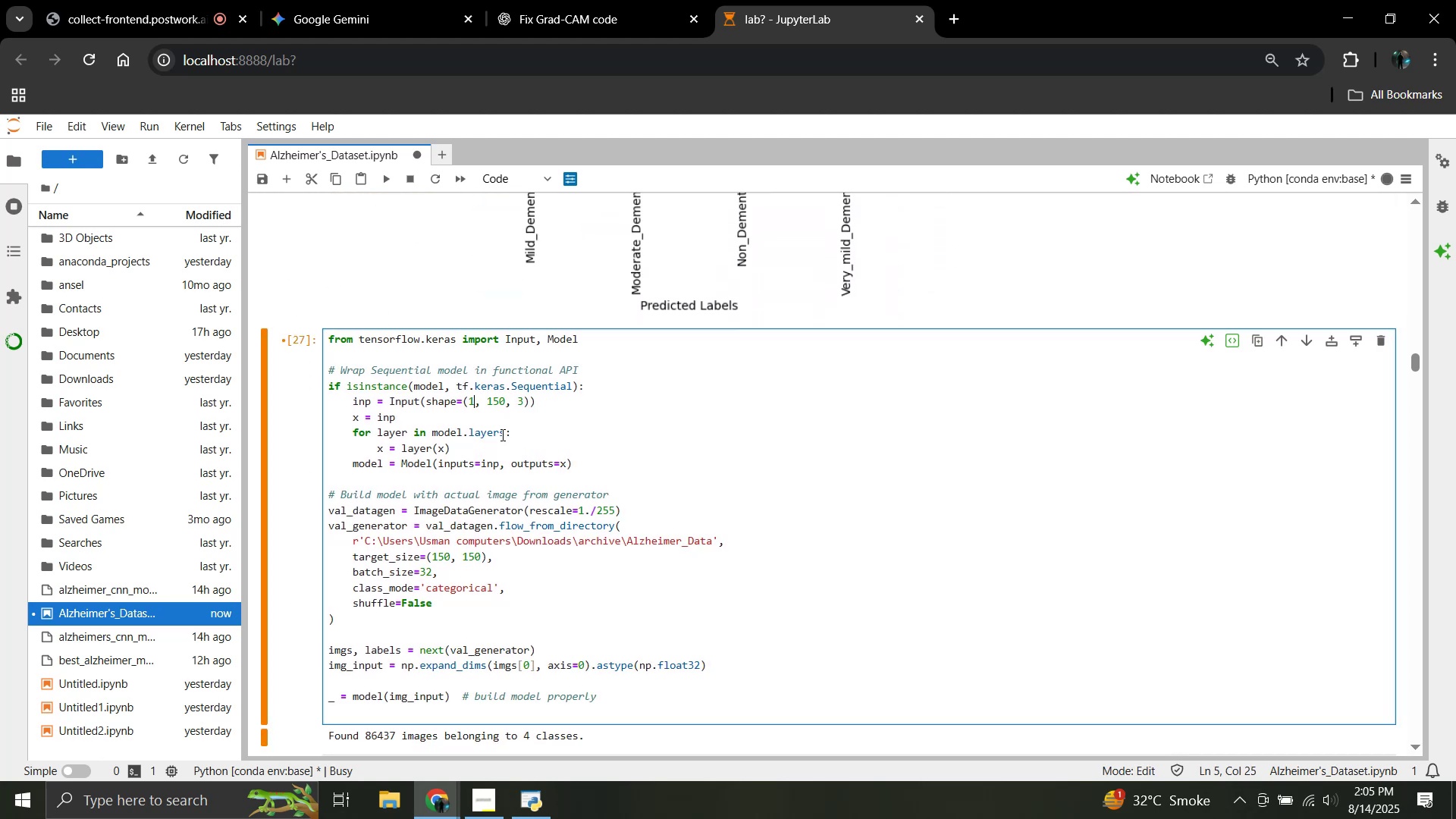 
key(Backspace)
 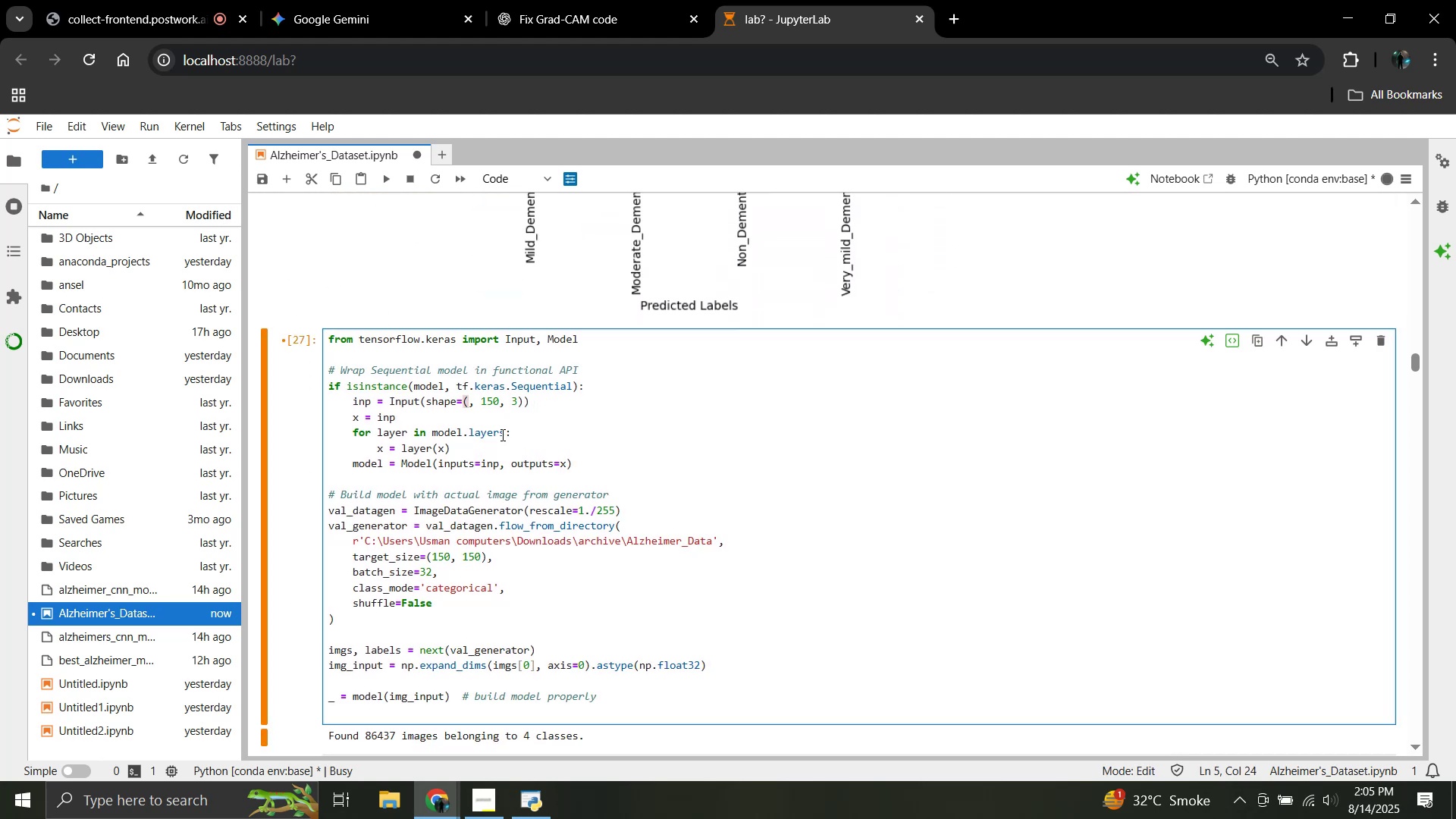 
key(Numpad2)
 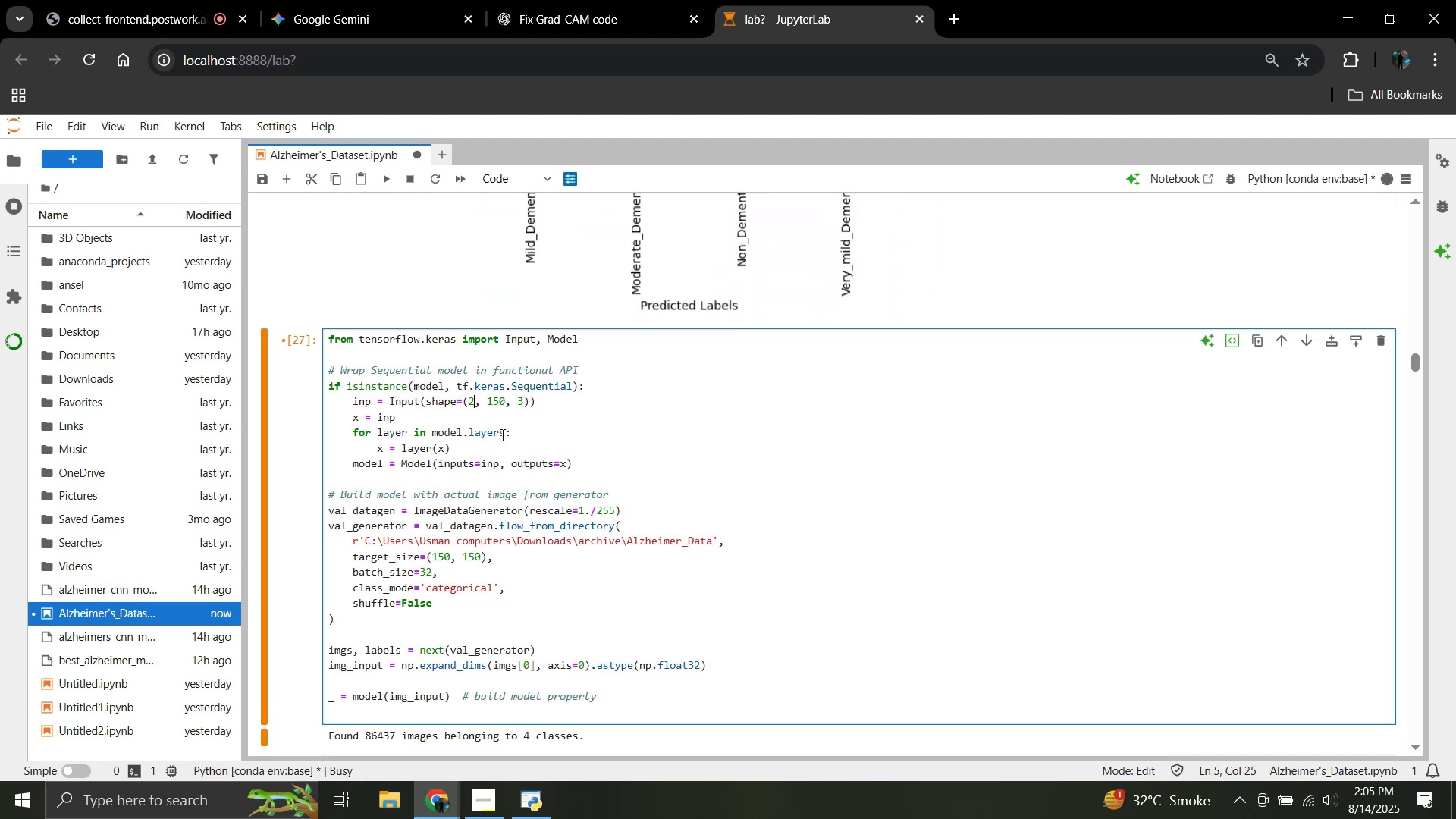 
key(Numpad2)
 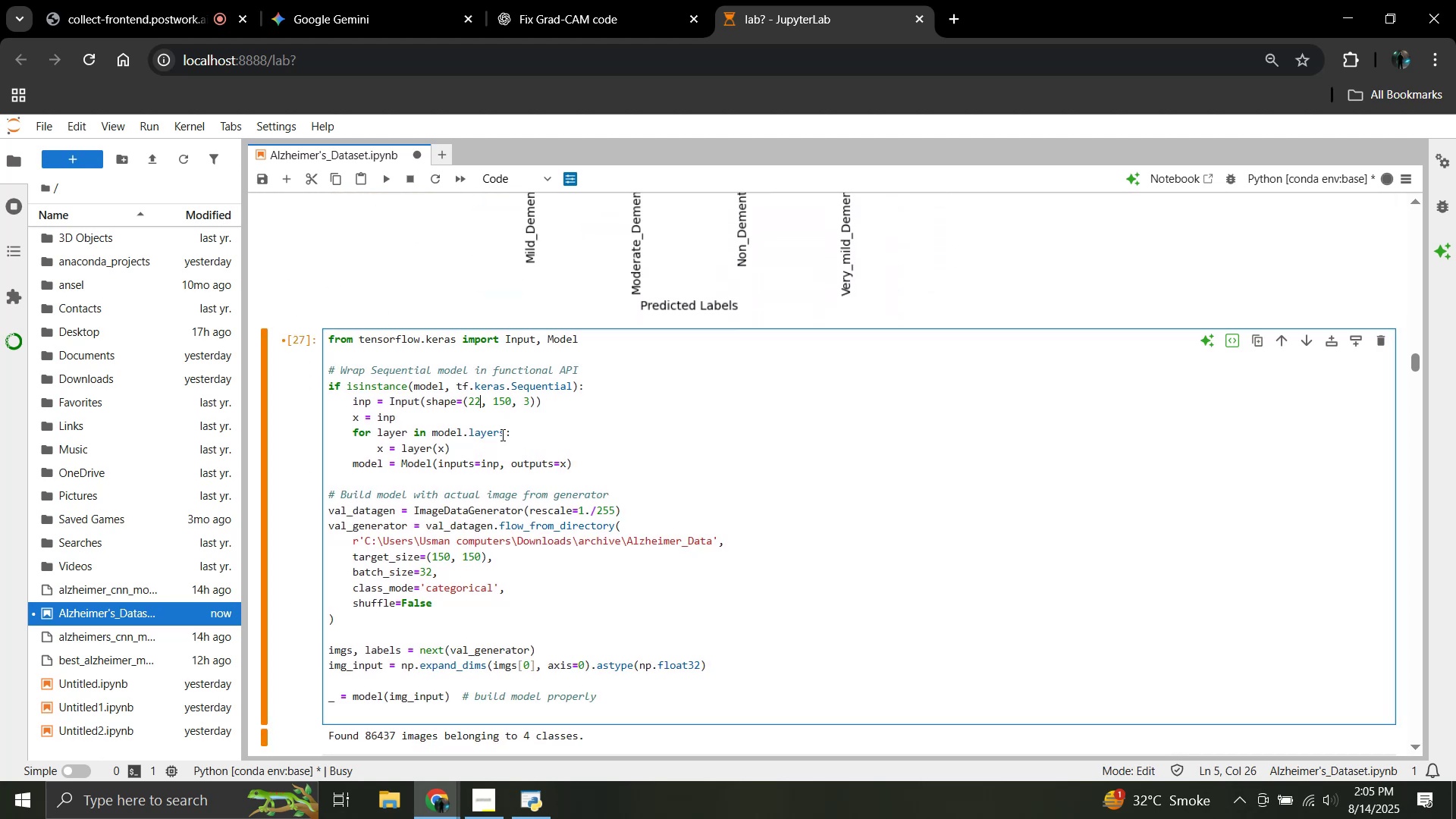 
key(Numpad4)
 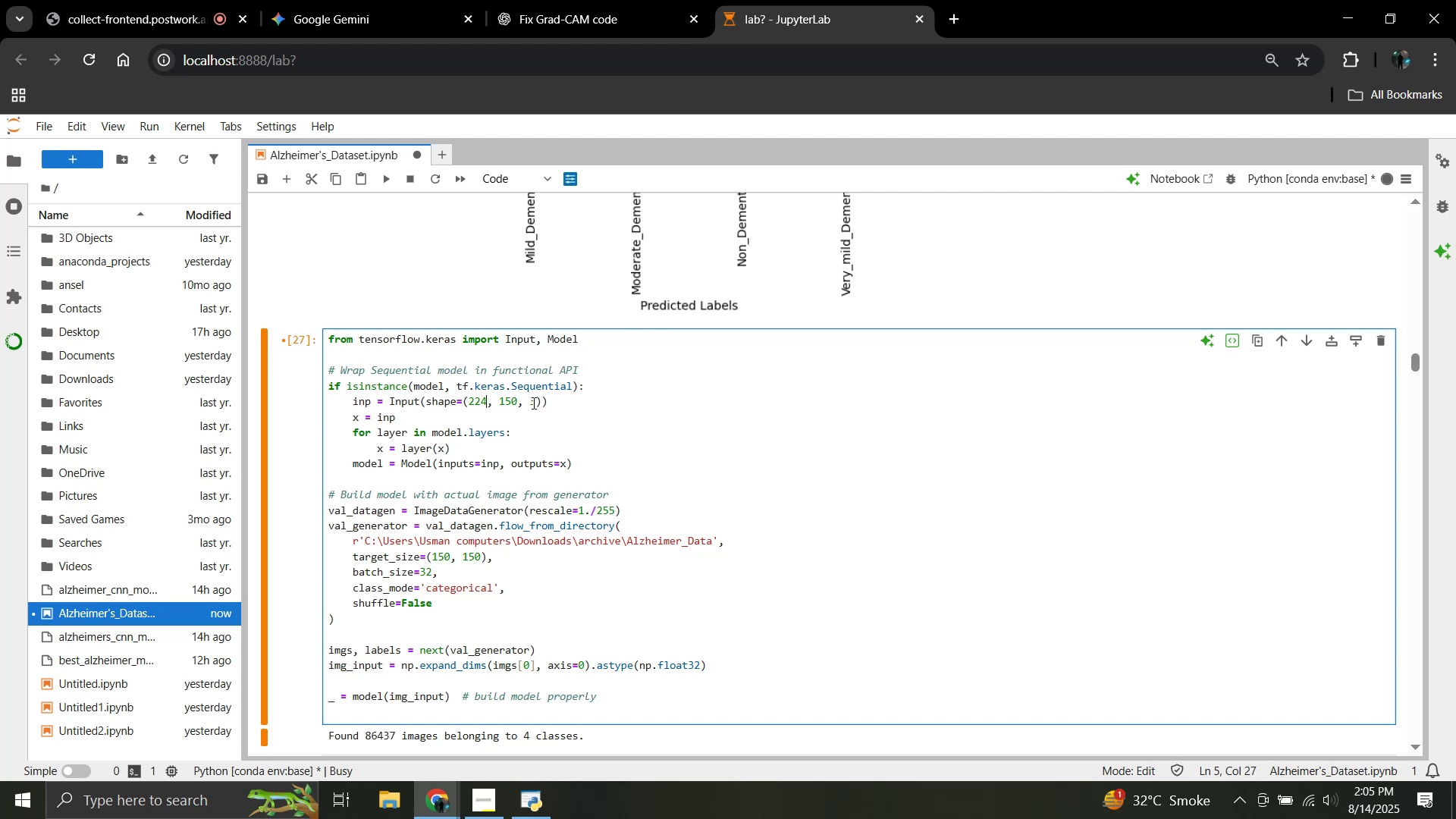 
left_click_drag(start_coordinate=[534, 401], to_coordinate=[471, 403])
 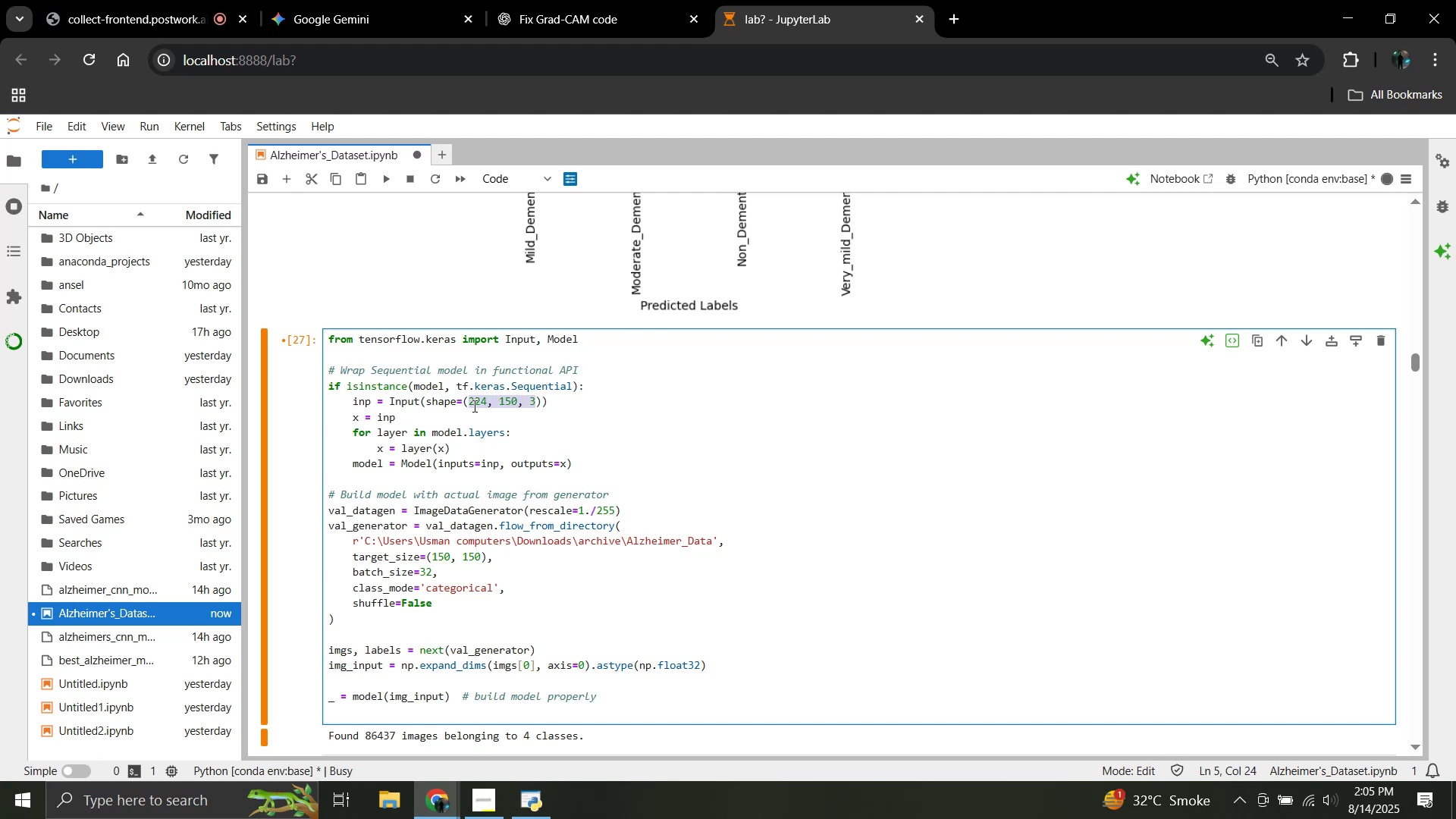 
key(Control+V)
 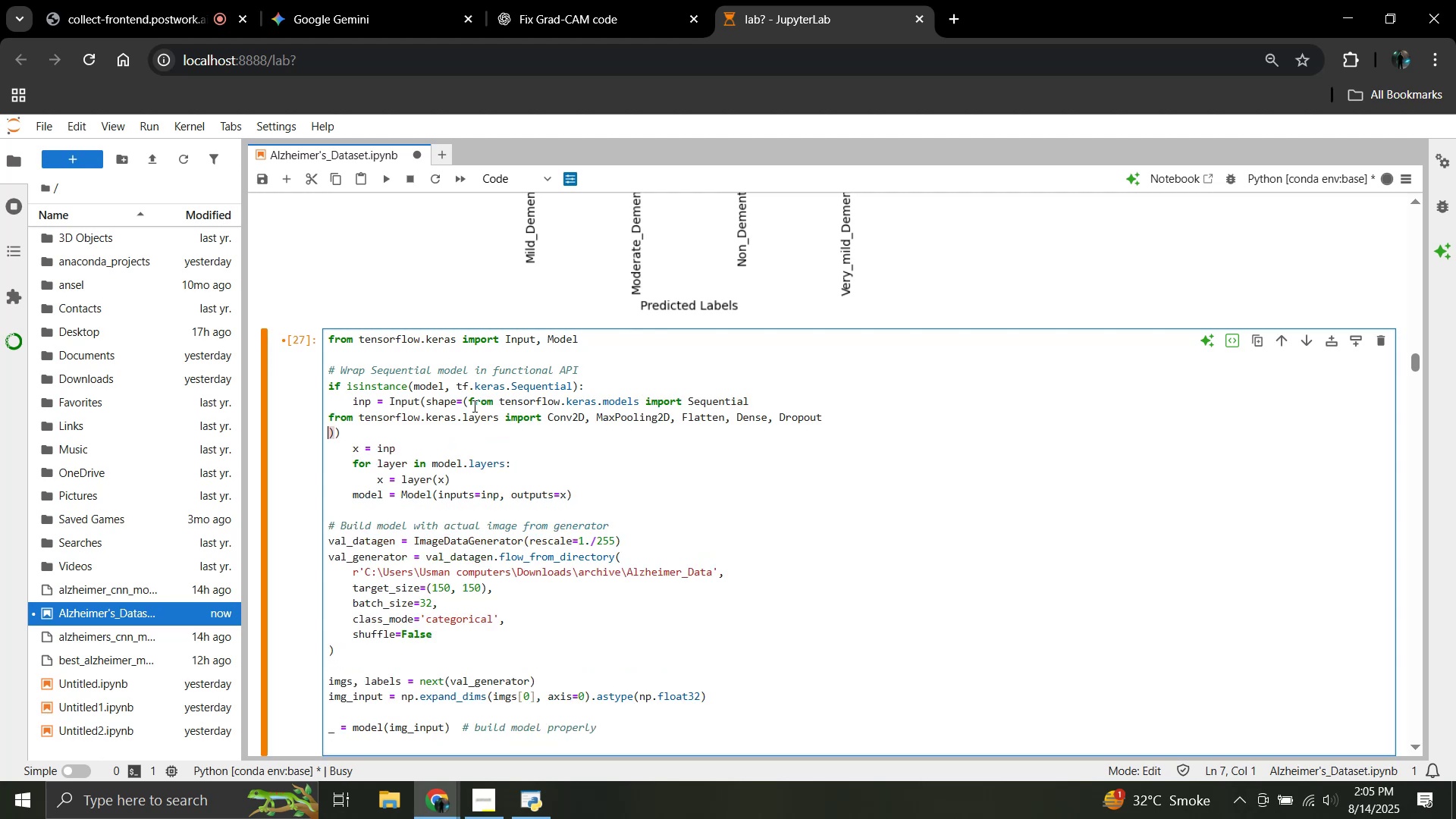 
key(Control+Z)
 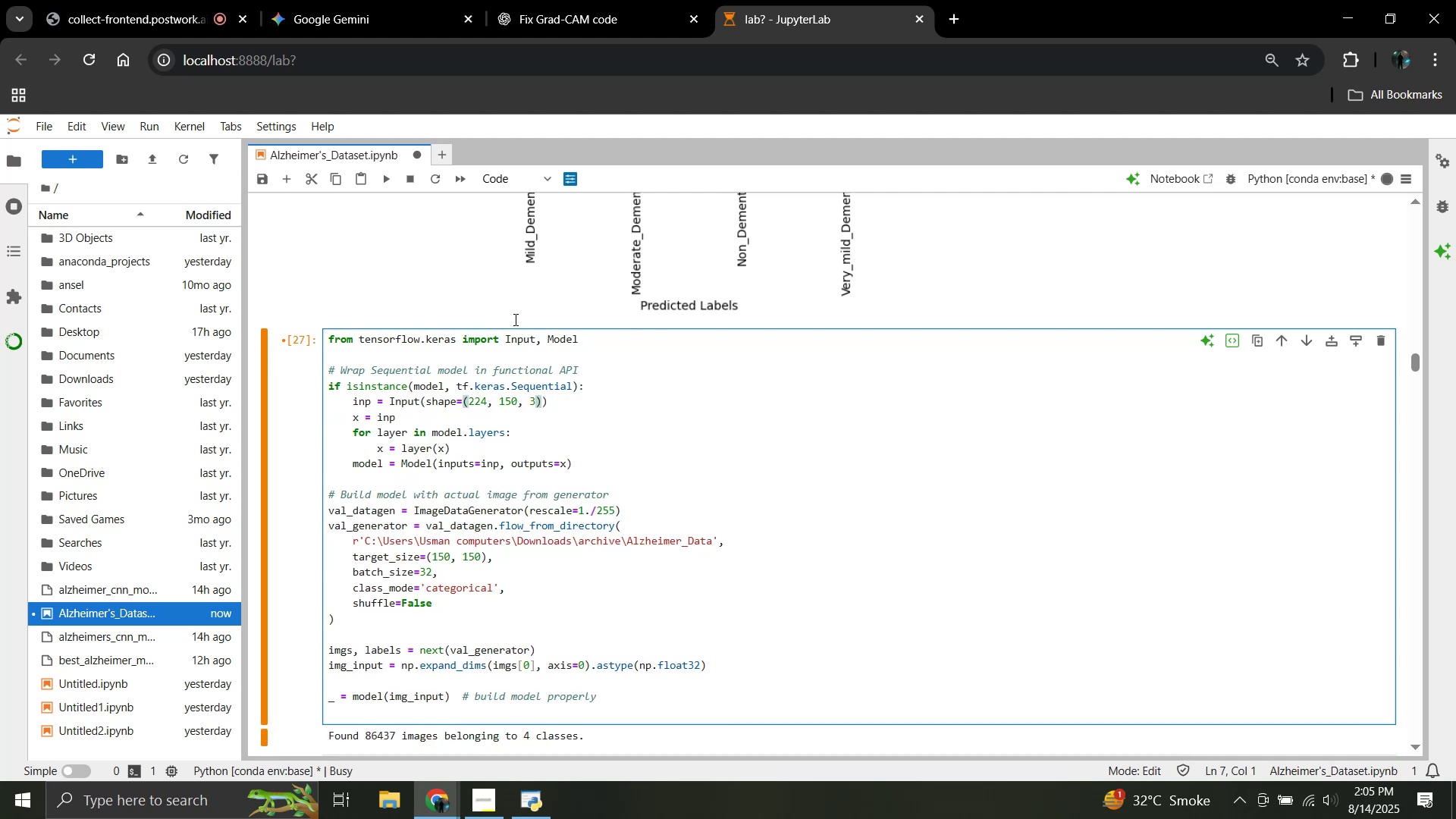 
left_click([593, 0])
 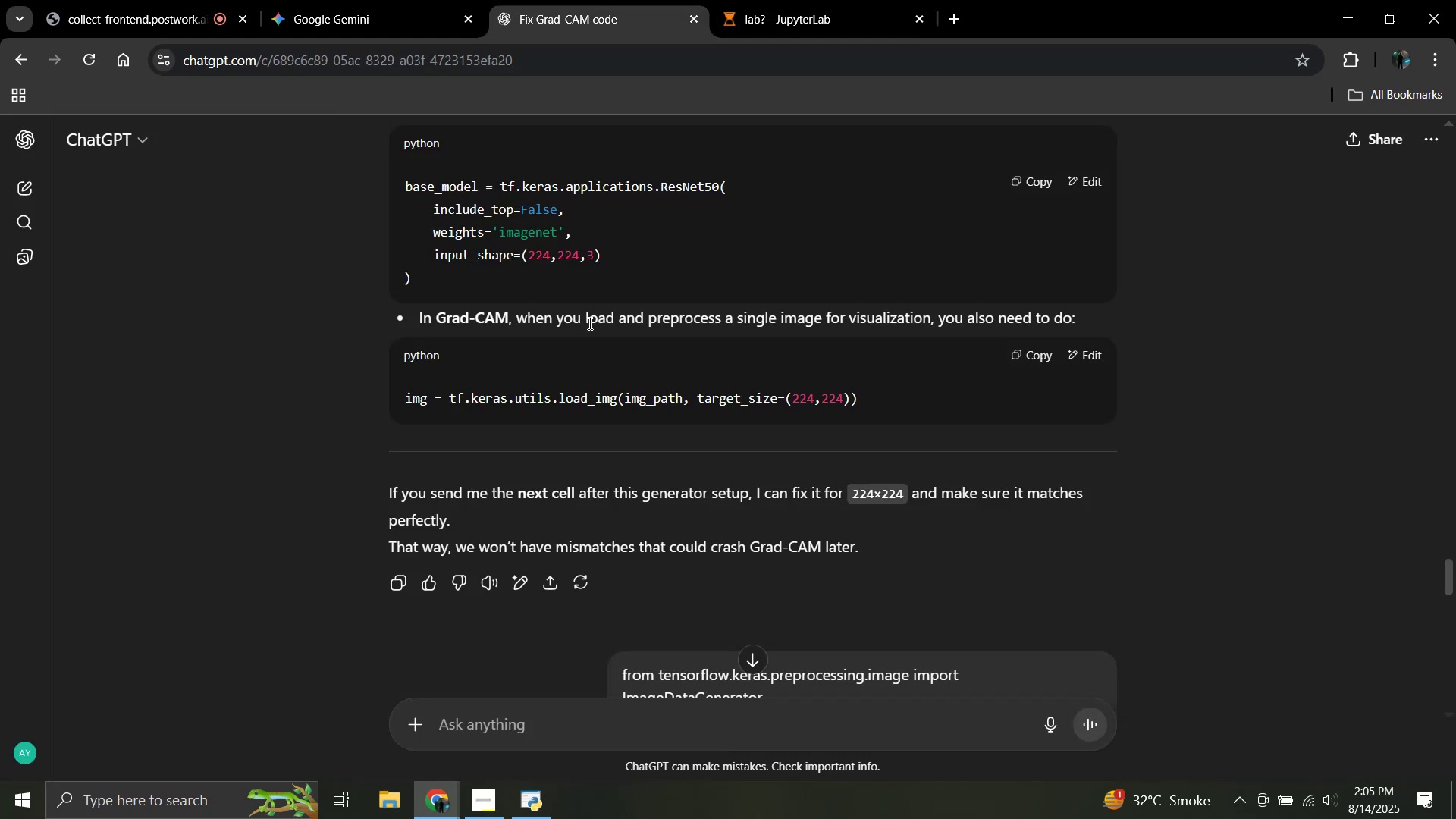 
scroll: coordinate [664, 361], scroll_direction: down, amount: 1.0
 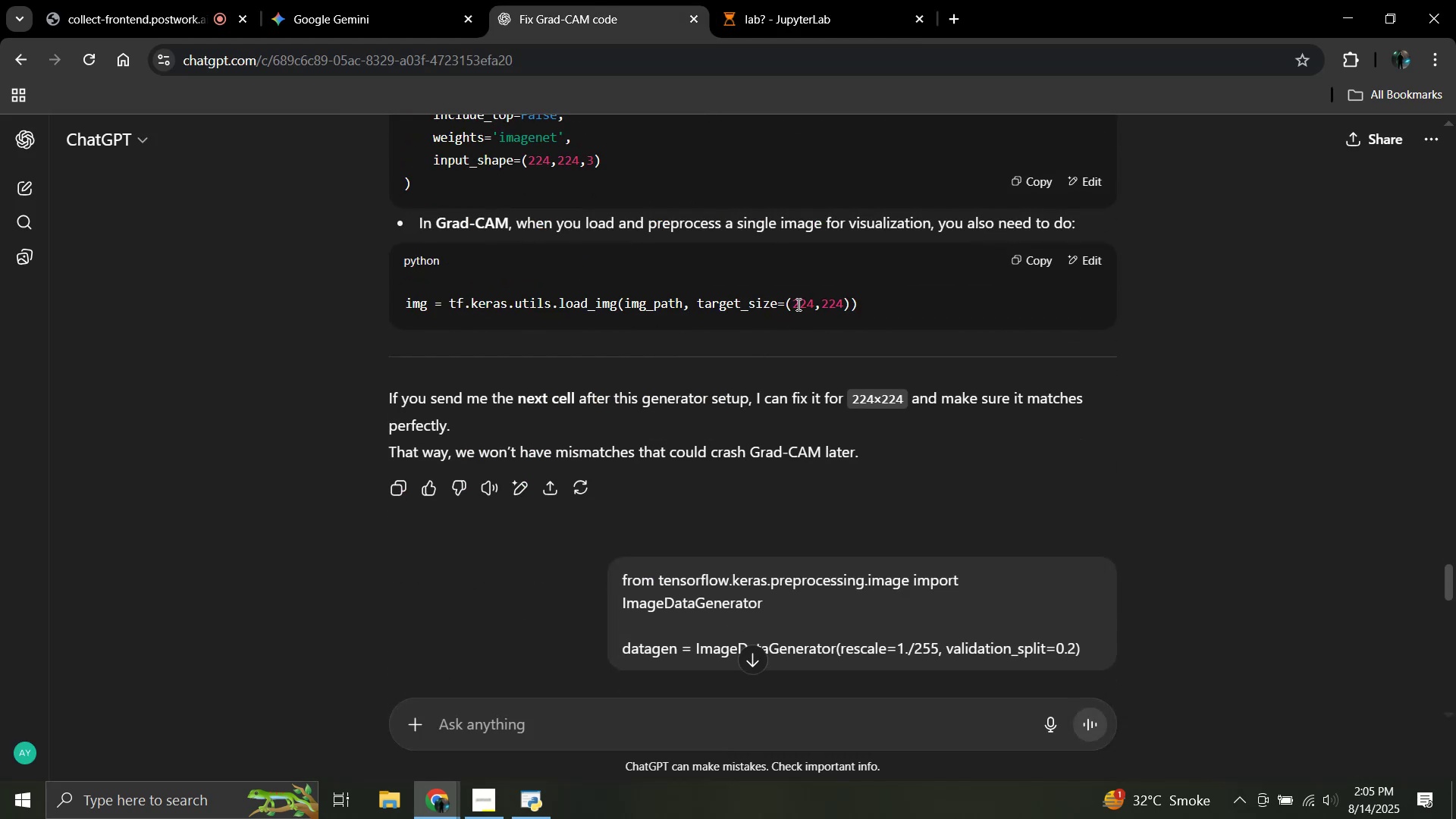 
scroll: coordinate [795, 322], scroll_direction: up, amount: 3.0
 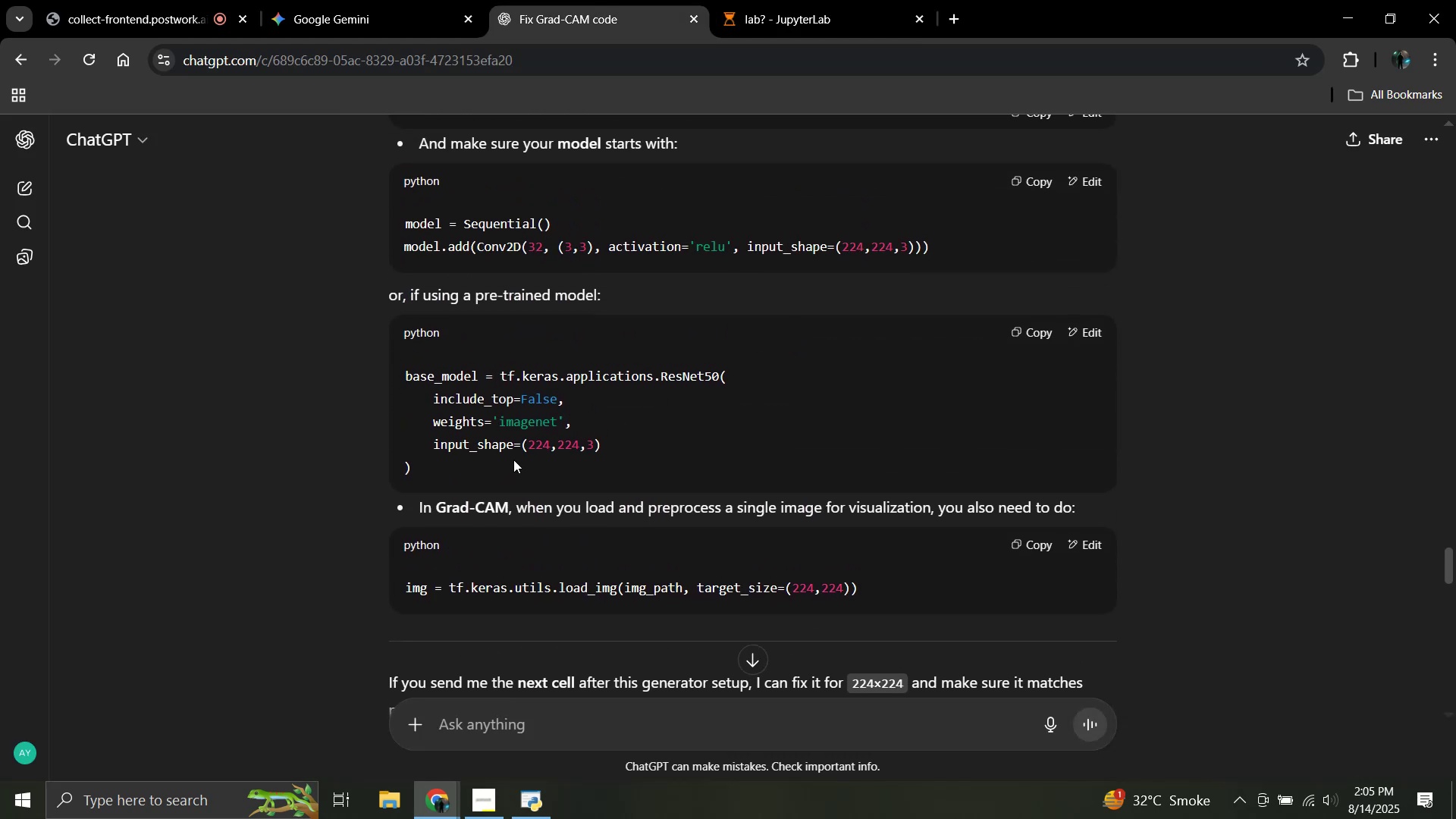 
left_click_drag(start_coordinate=[529, 448], to_coordinate=[591, 453])
 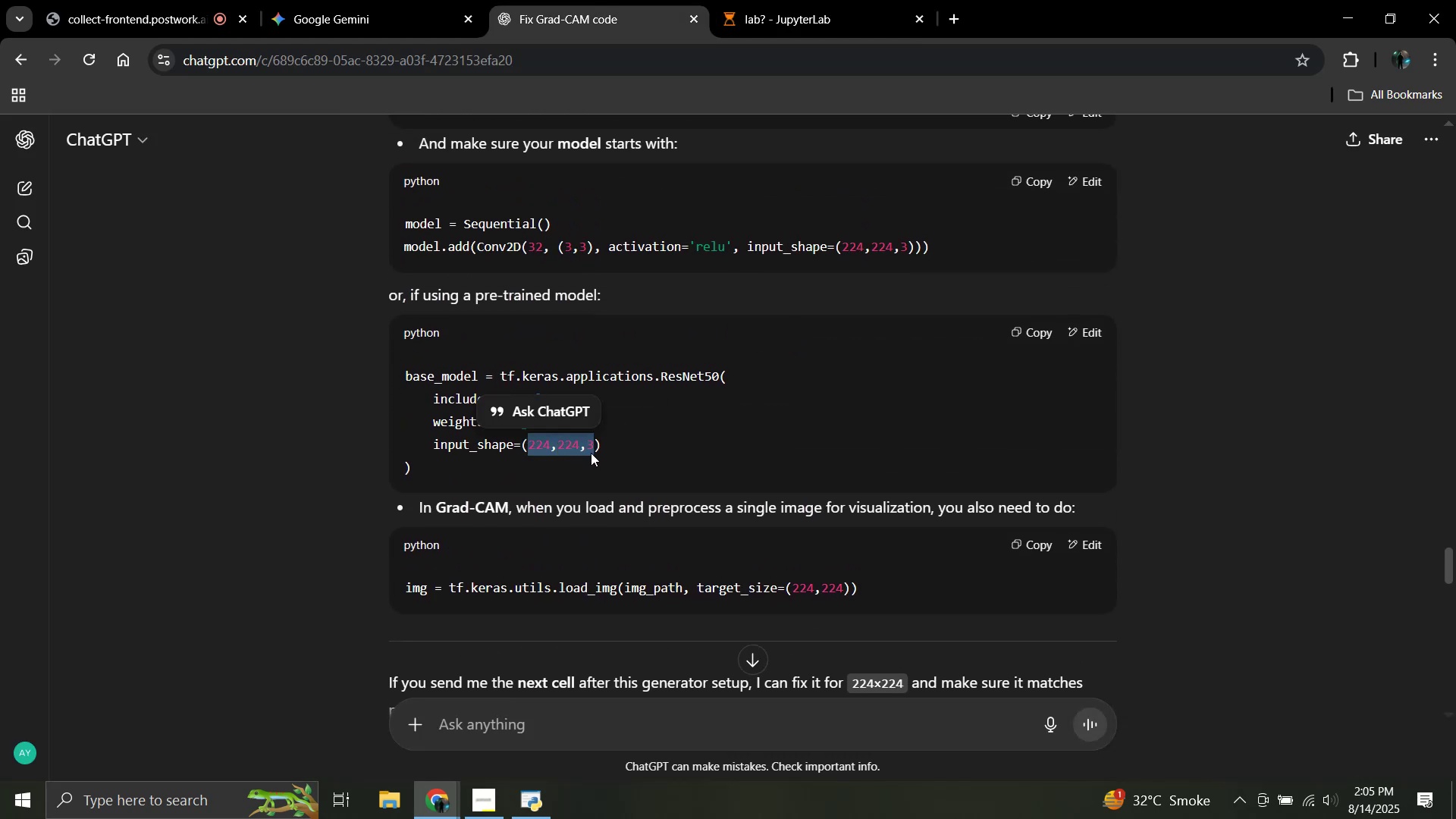 
key(Control+C)
 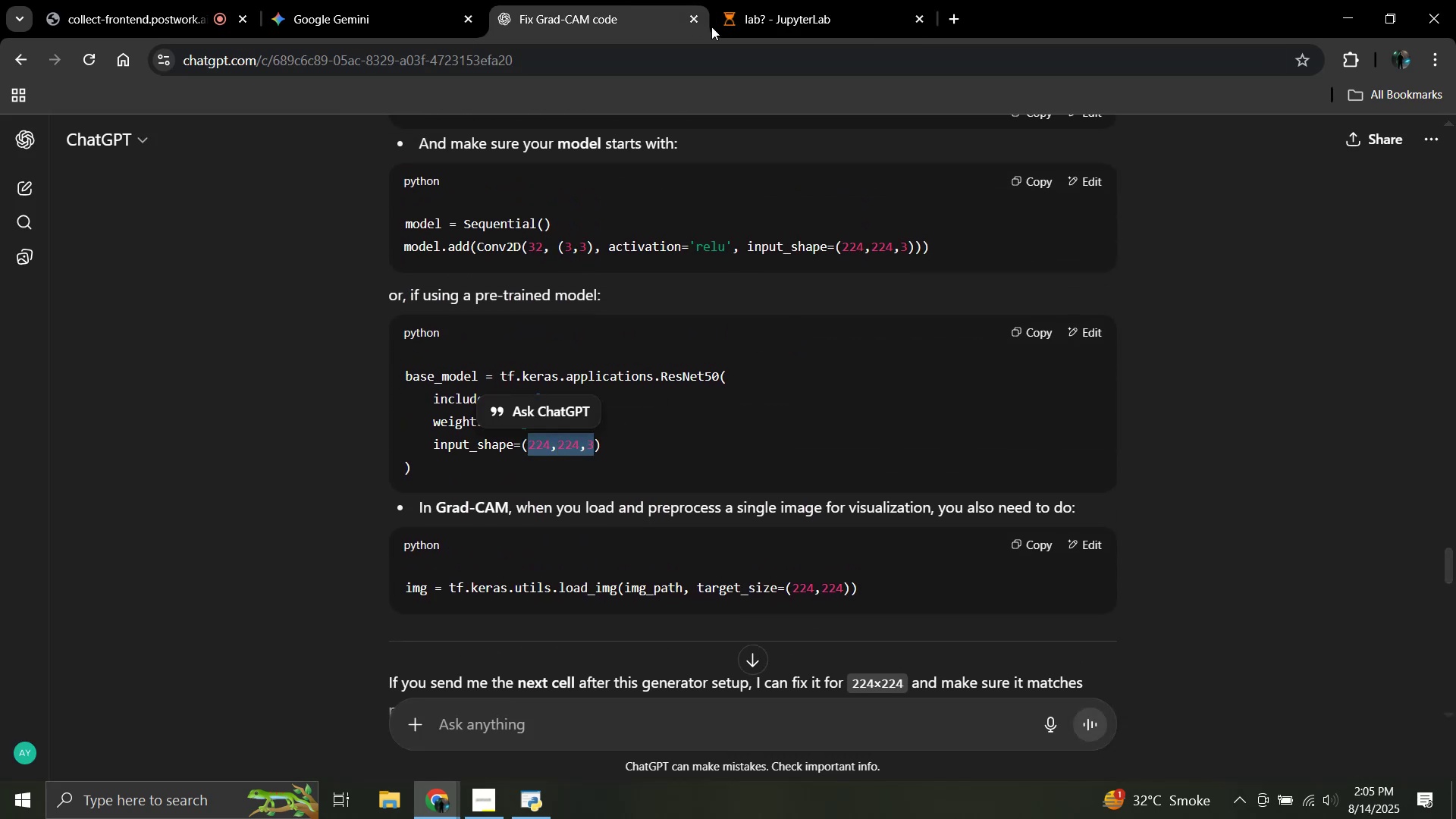 
left_click([778, 0])
 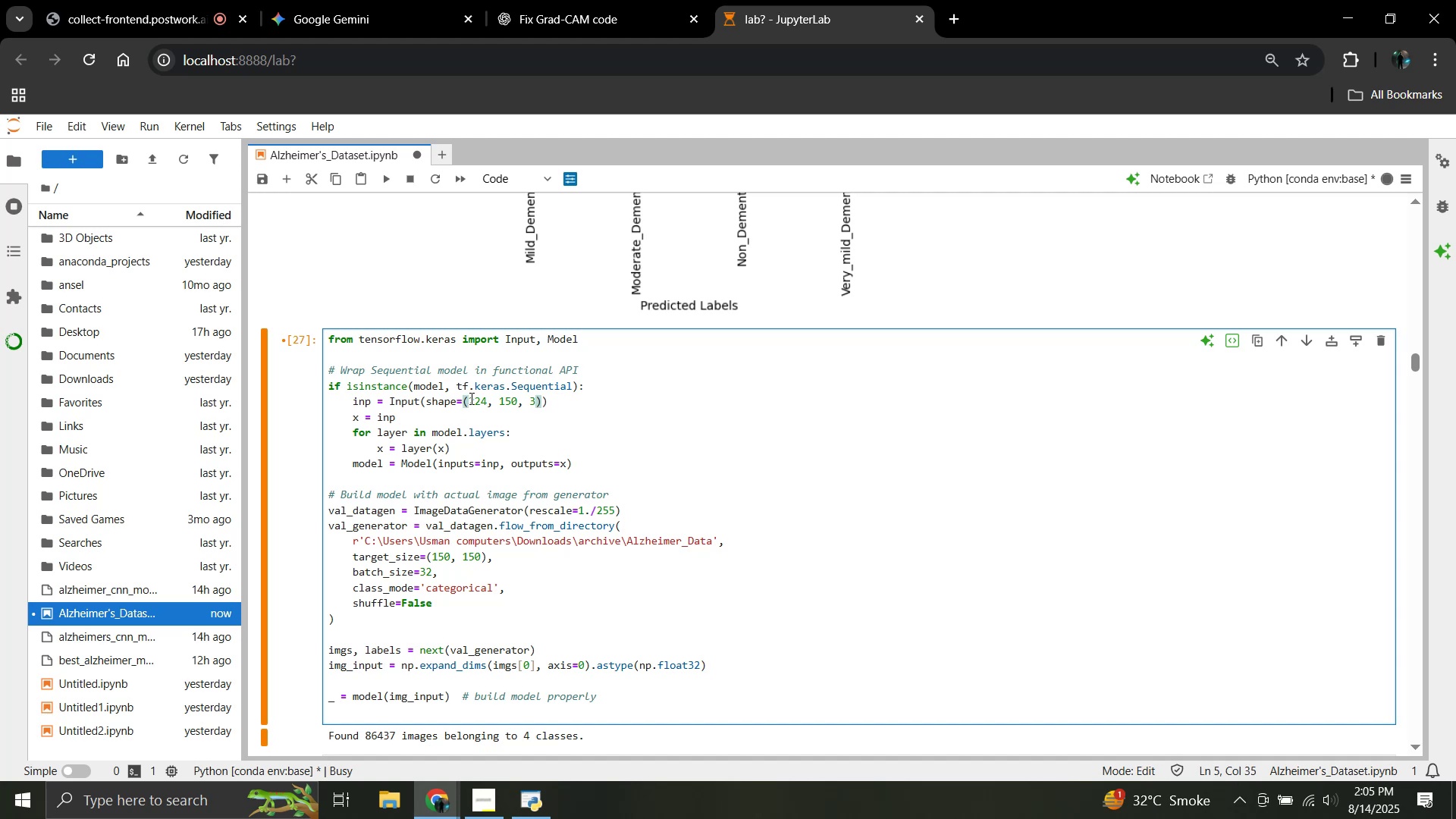 
left_click_drag(start_coordinate=[467, 401], to_coordinate=[537, 412])
 